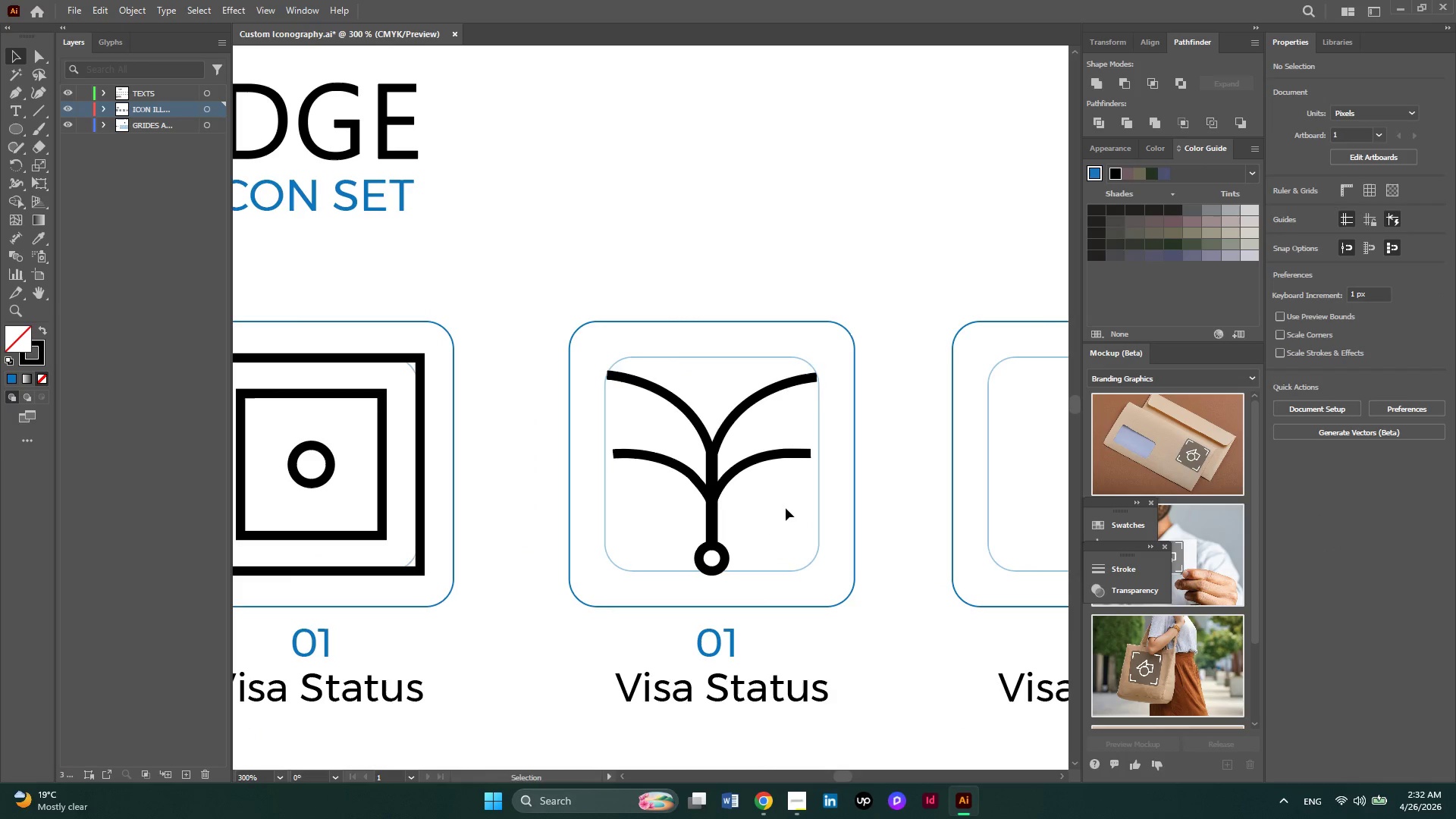 
hold_key(key=AltLeft, duration=1.69)
scroll: coordinate [786, 508], scroll_direction: down, amount: 1.0
 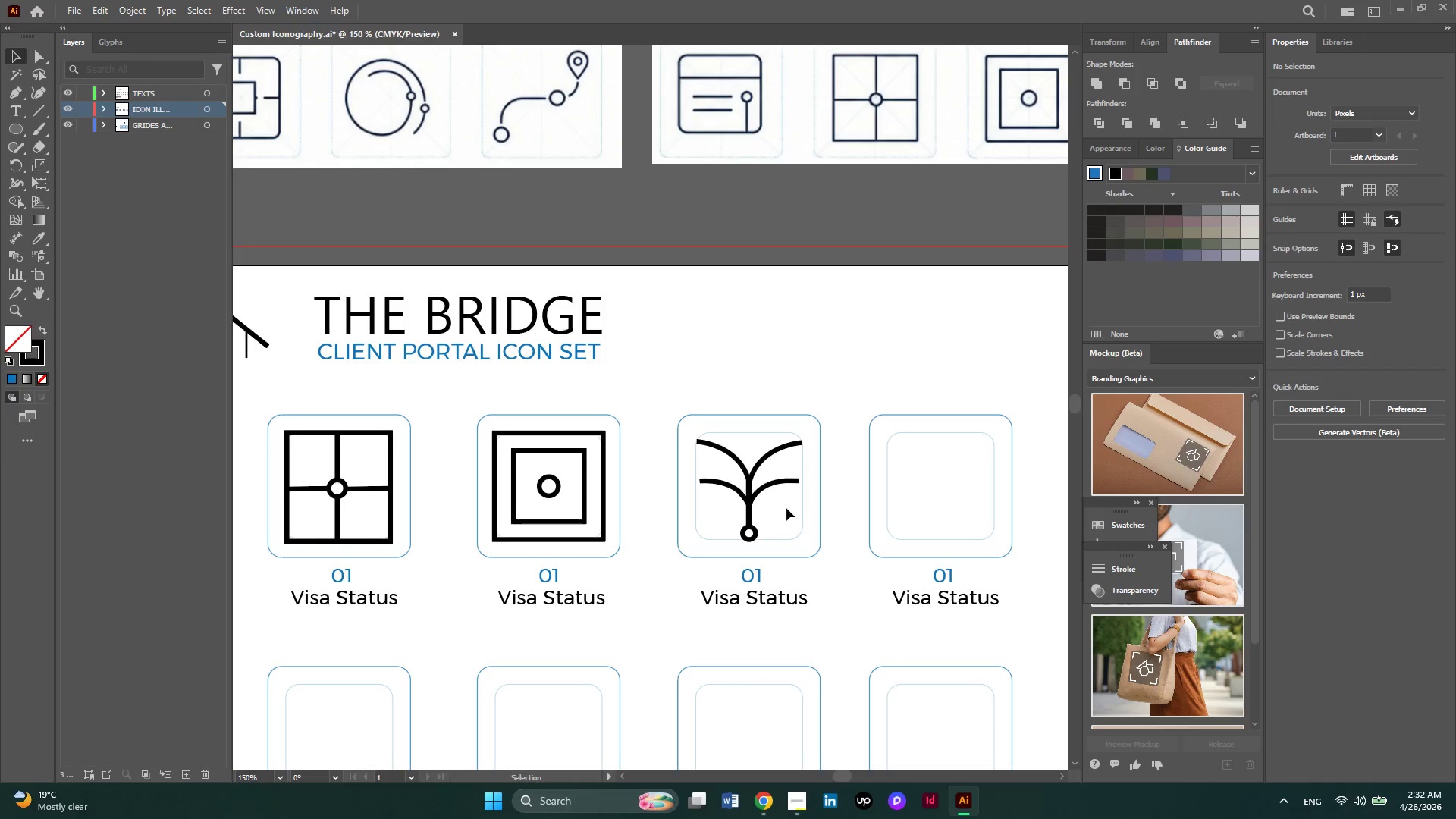 
hold_key(key=AltLeft, duration=0.45)
 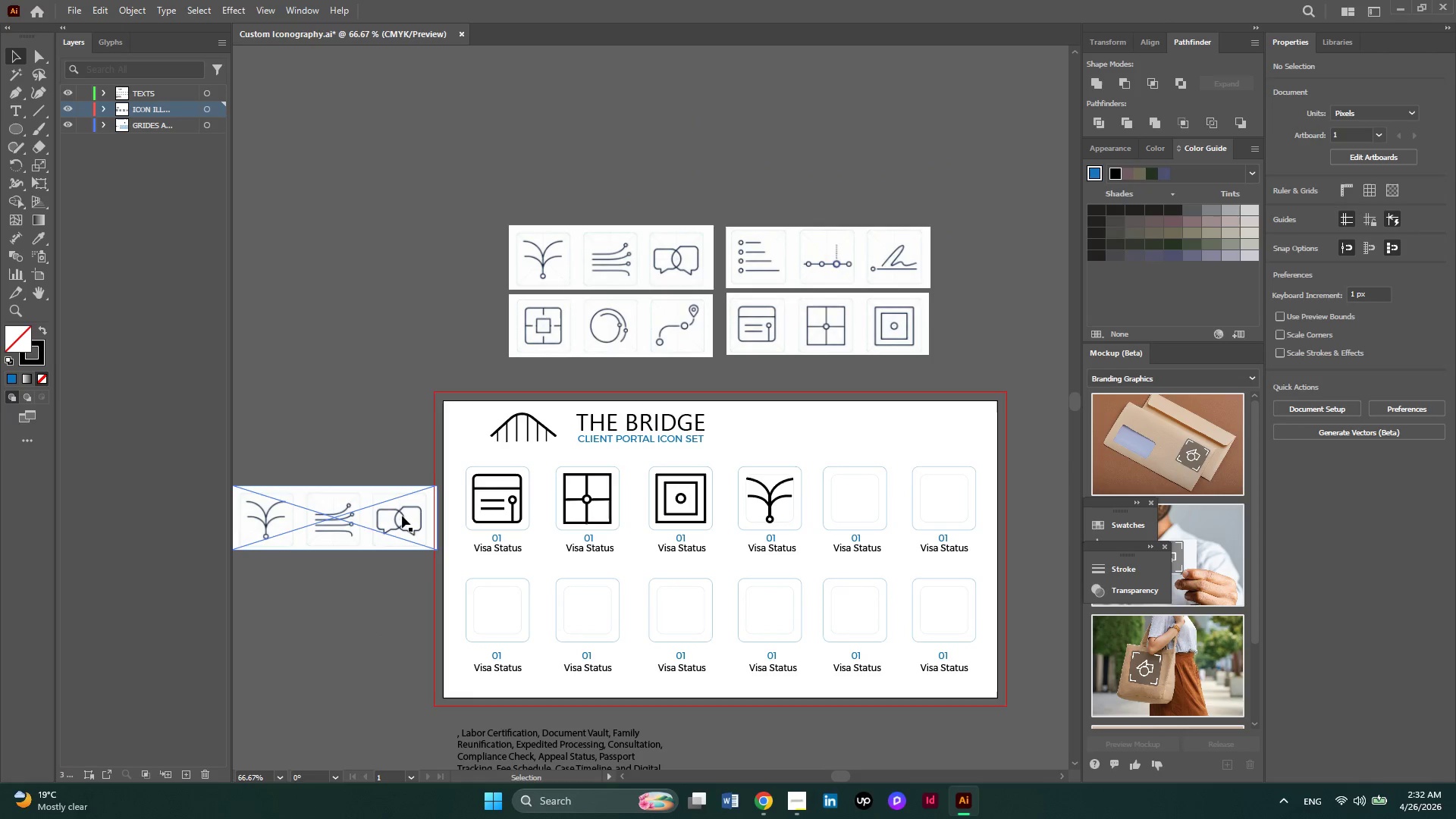 
hold_key(key=AltLeft, duration=0.66)
scroll: coordinate [313, 529], scroll_direction: up, amount: 2.0
 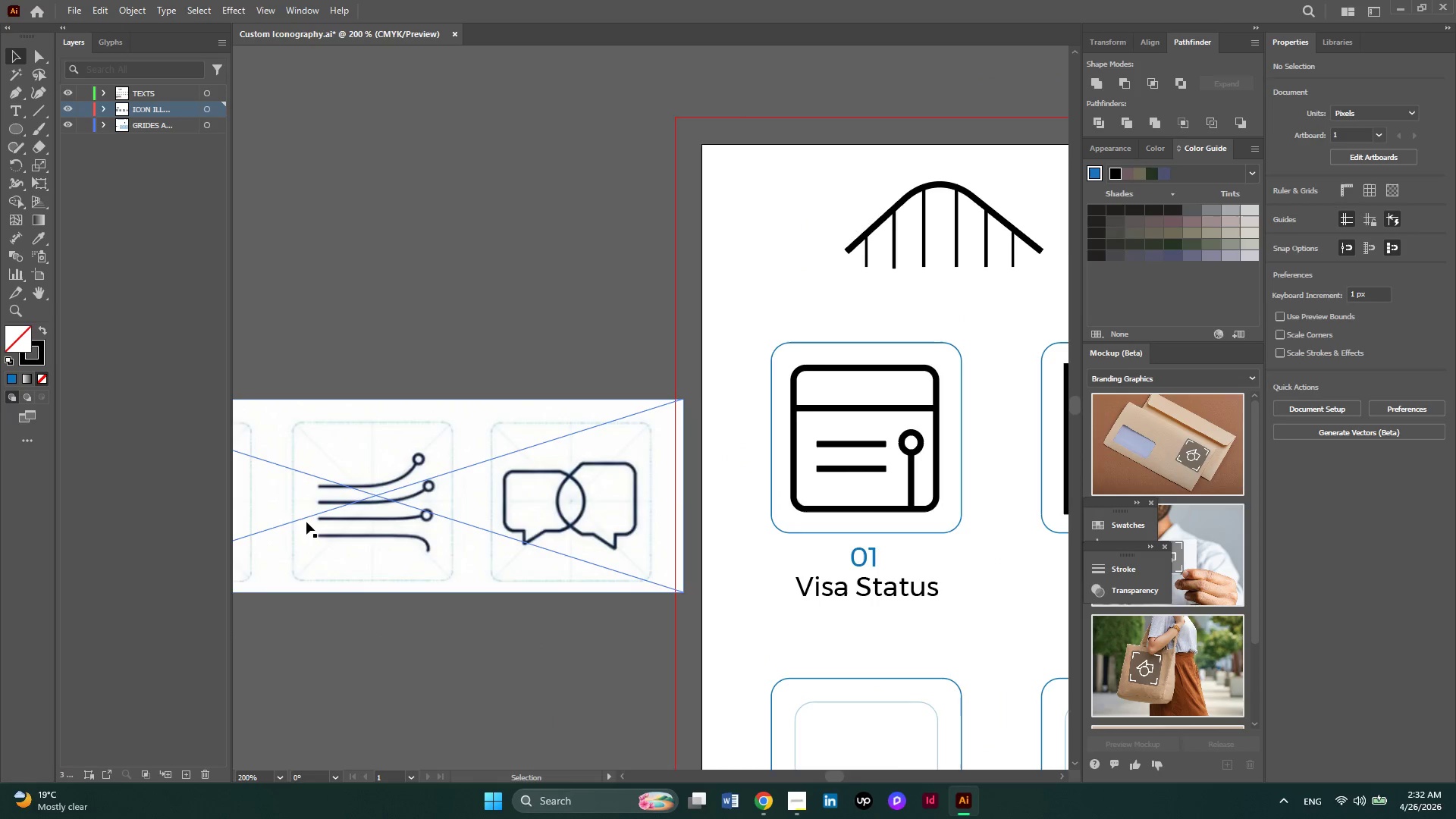 
hold_key(key=AltLeft, duration=0.36)
scroll: coordinate [302, 519], scroll_direction: up, amount: 2.0
 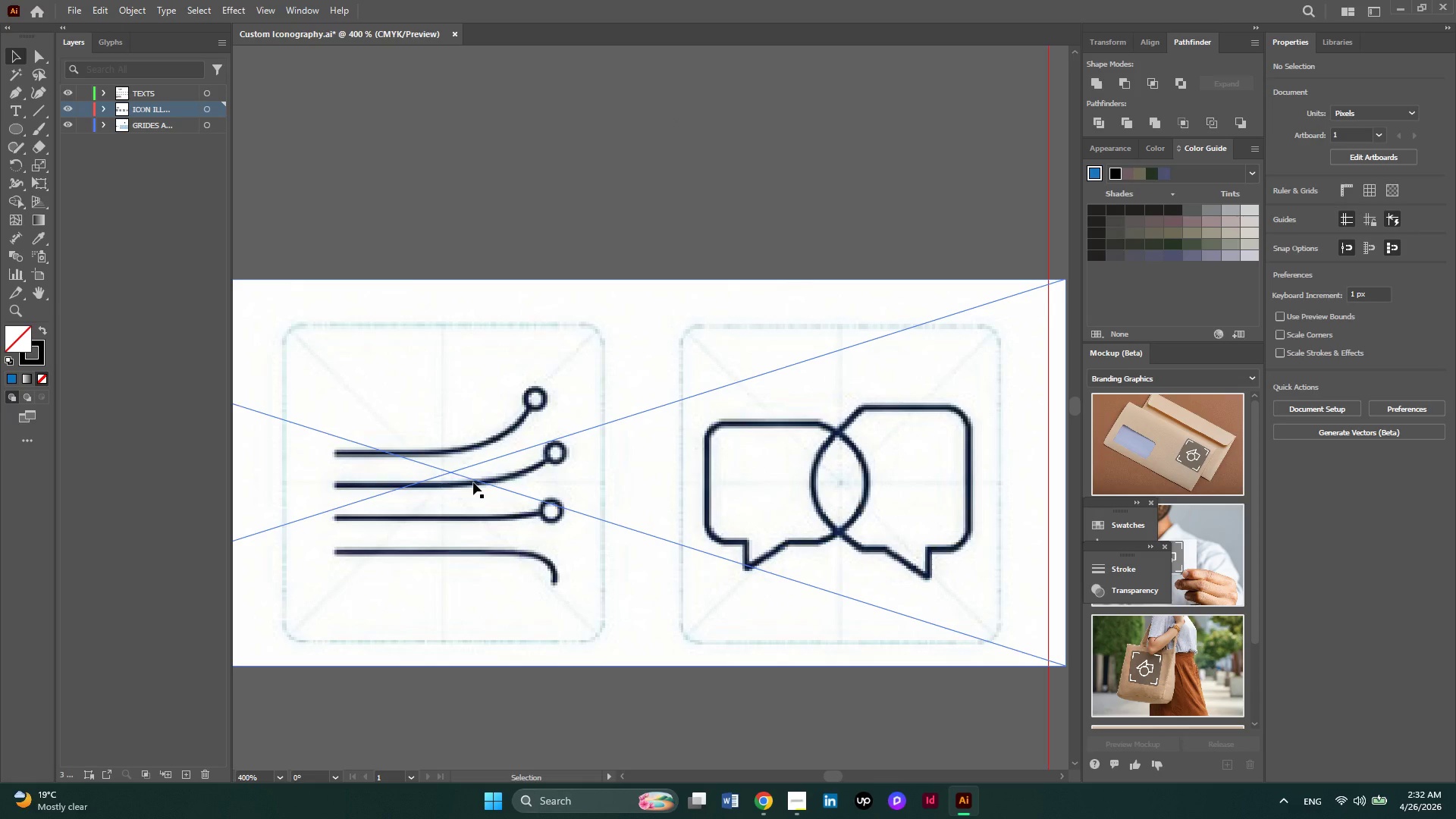 
wait(5.63)
 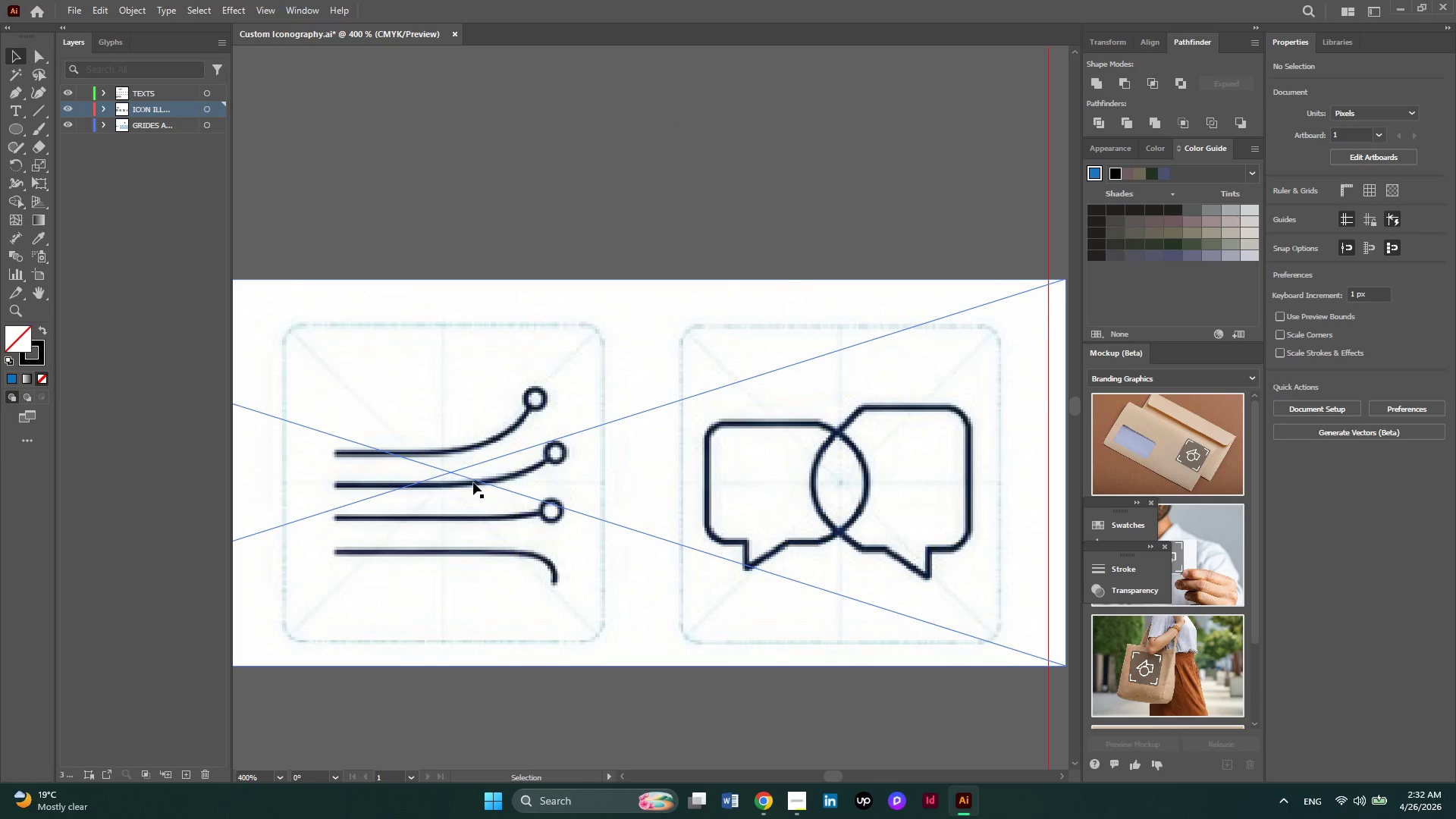 
left_click([11, 124])
 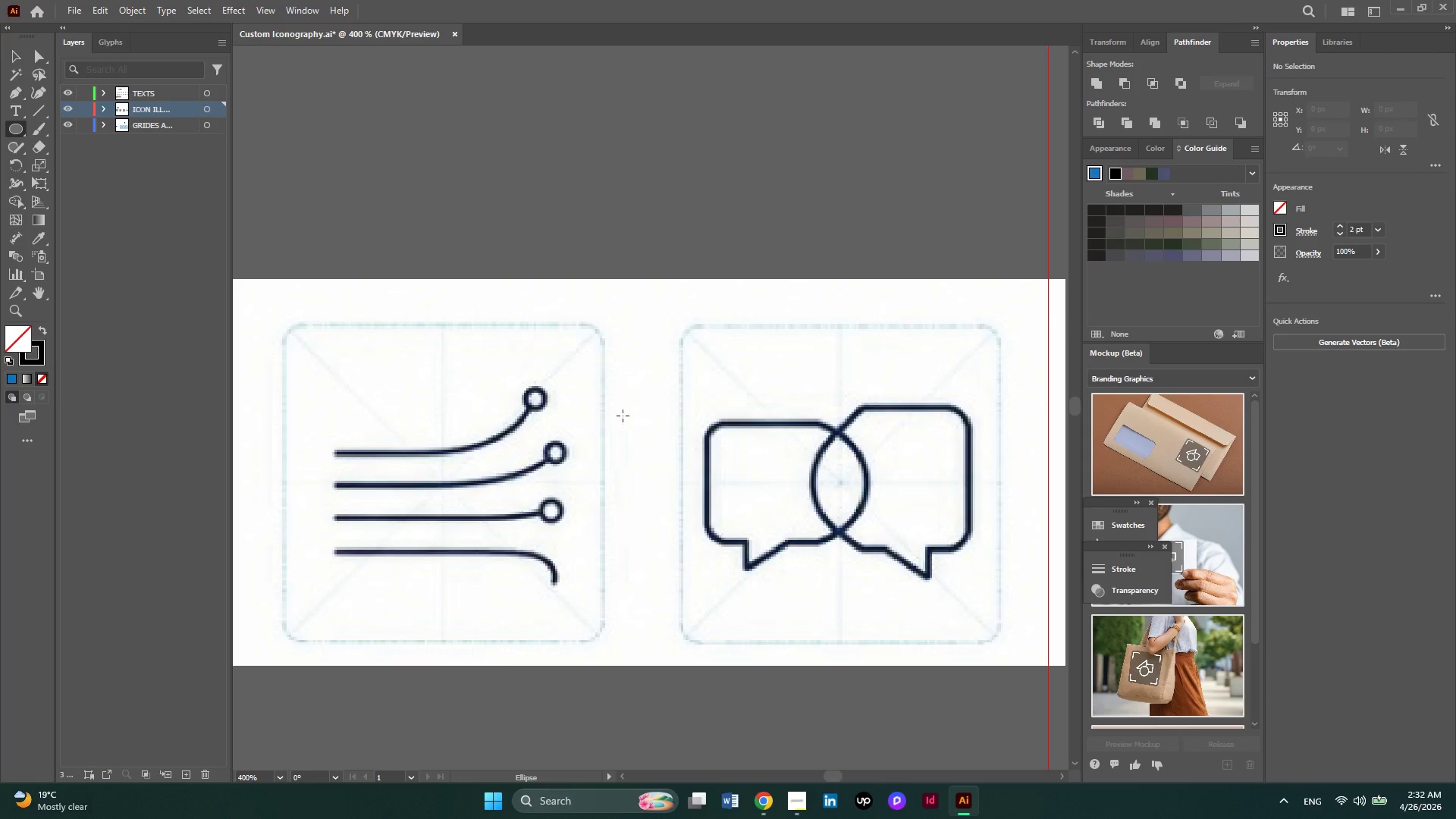 
key(Alt+AltLeft)
 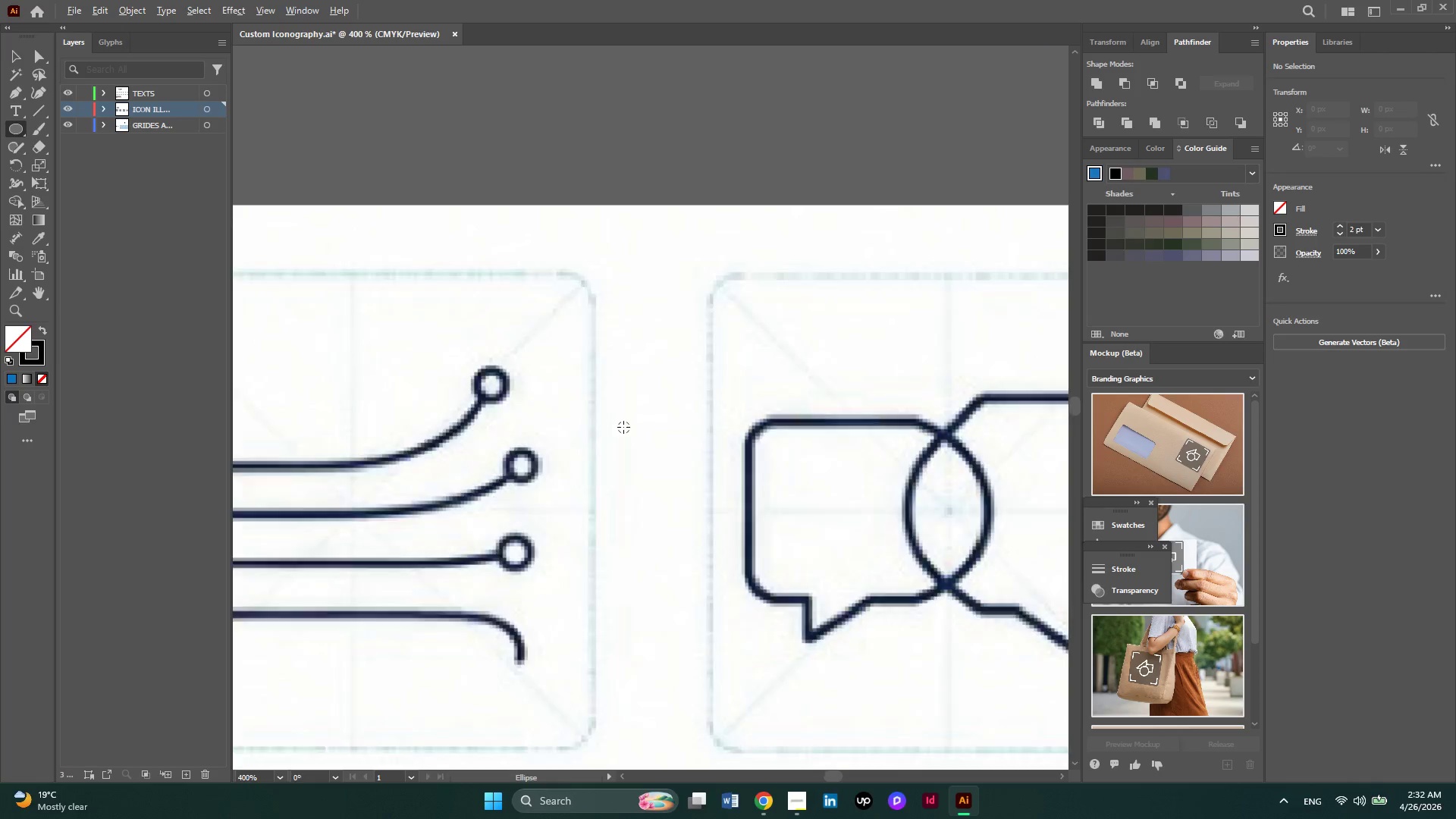 
scroll: coordinate [623, 427], scroll_direction: up, amount: 1.0
 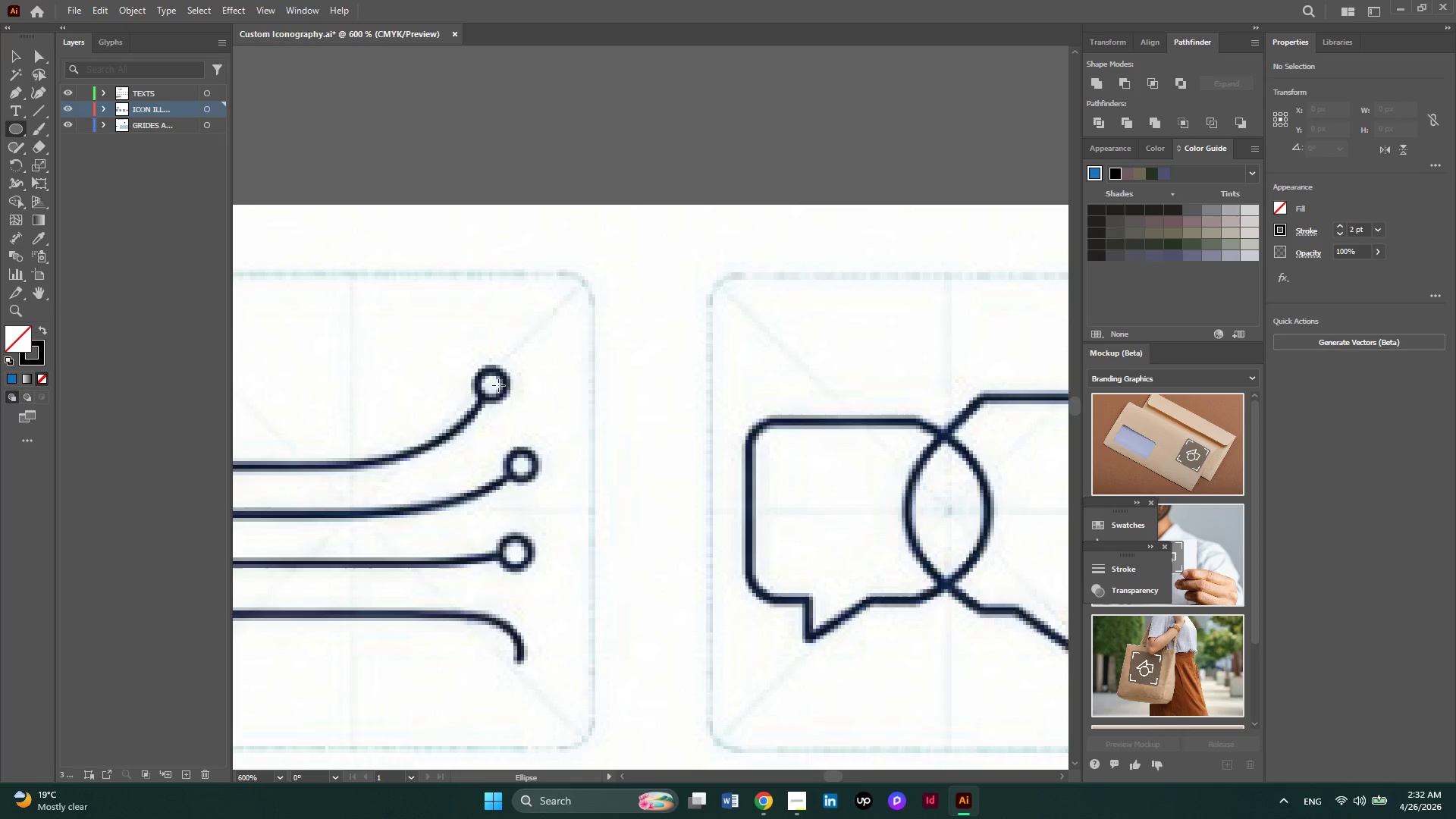 
hold_key(key=AltLeft, duration=6.39)
left_click_drag(start_coordinate=[491, 382], to_coordinate=[521, 408])
 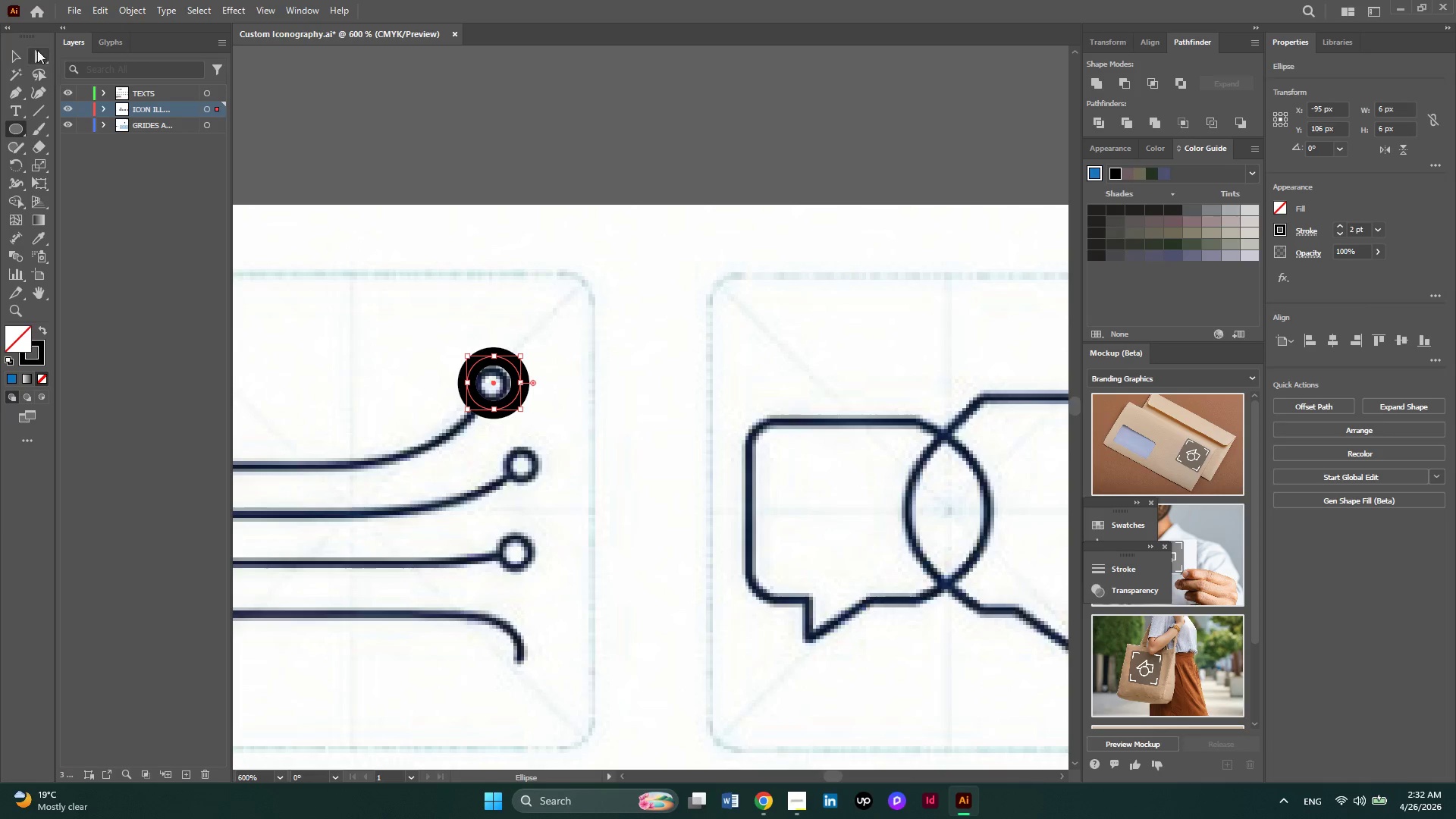 
left_click([12, 56])
 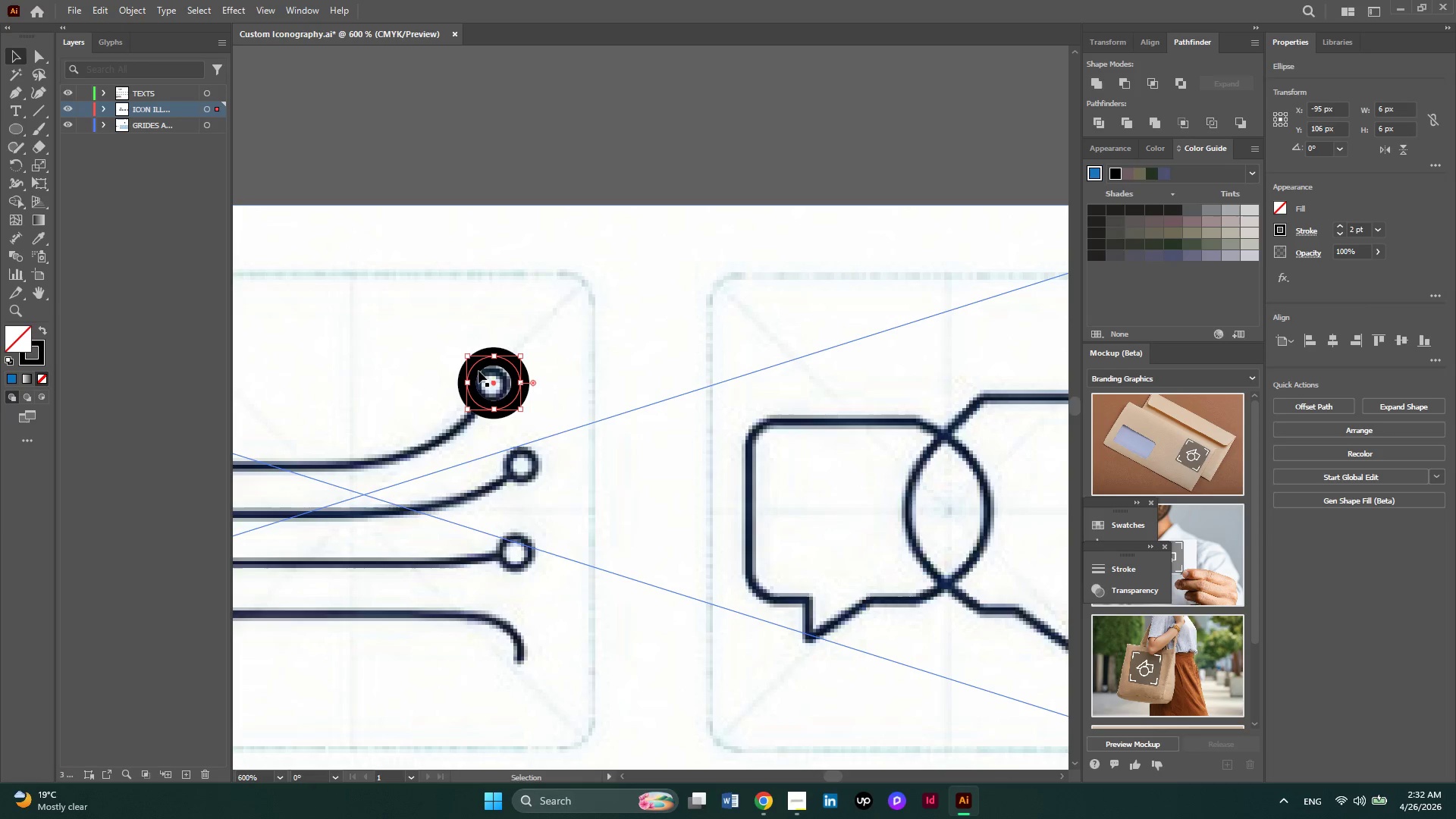 
hold_key(key=AltLeft, duration=1.61)
left_click_drag(start_coordinate=[477, 369], to_coordinate=[517, 372])
 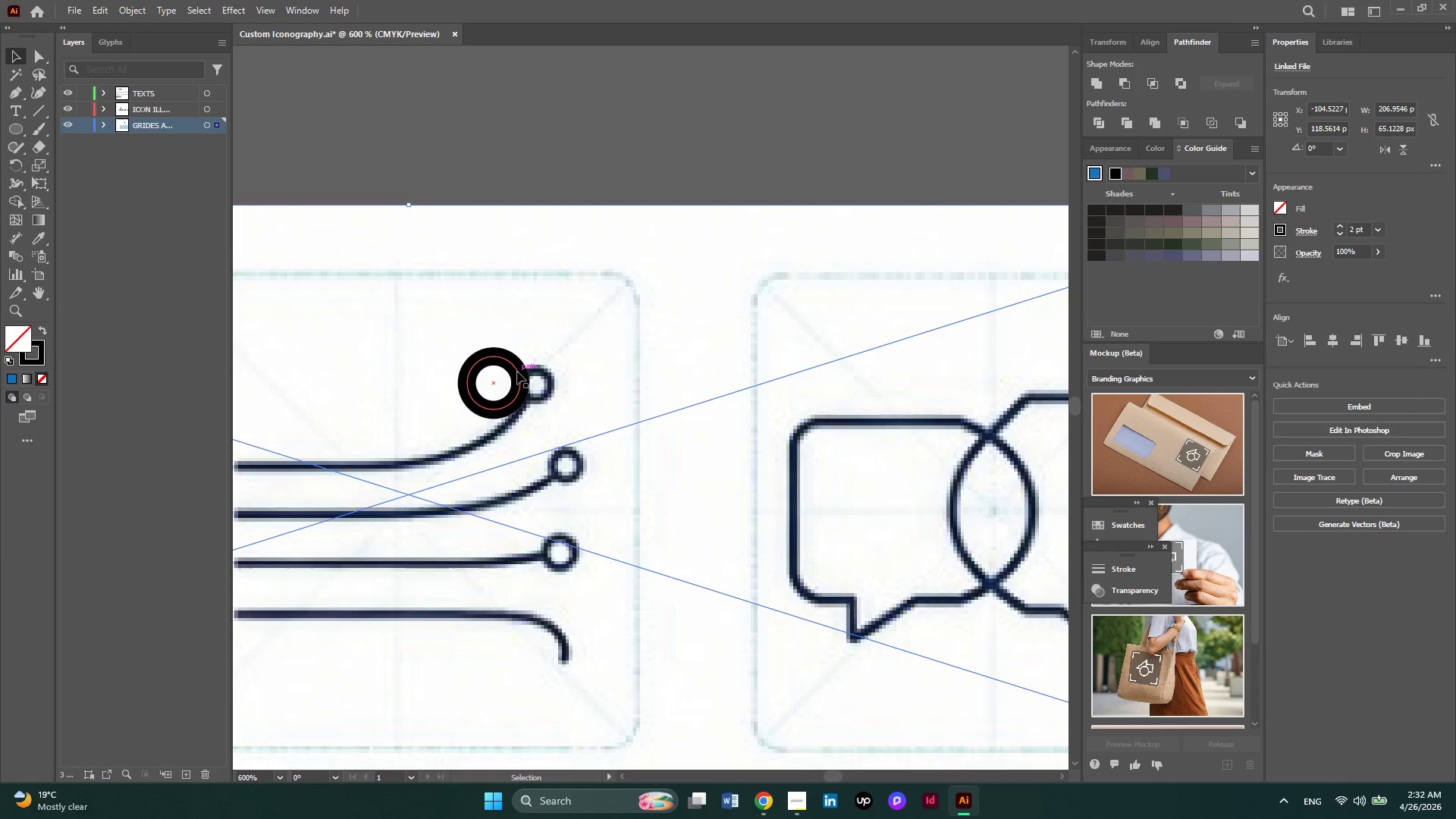 
key(Alt+Delete)
 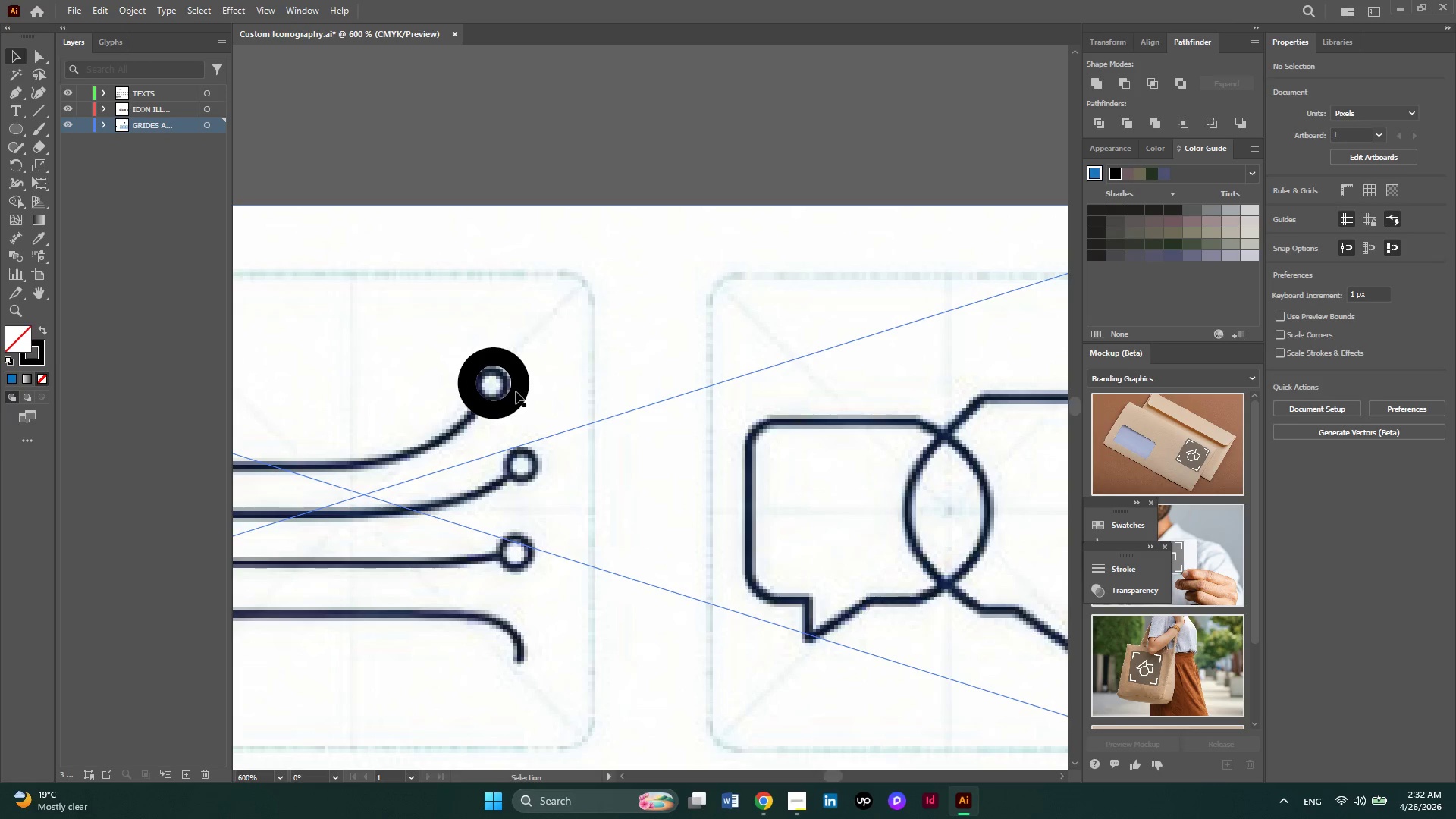 
left_click([521, 390])
 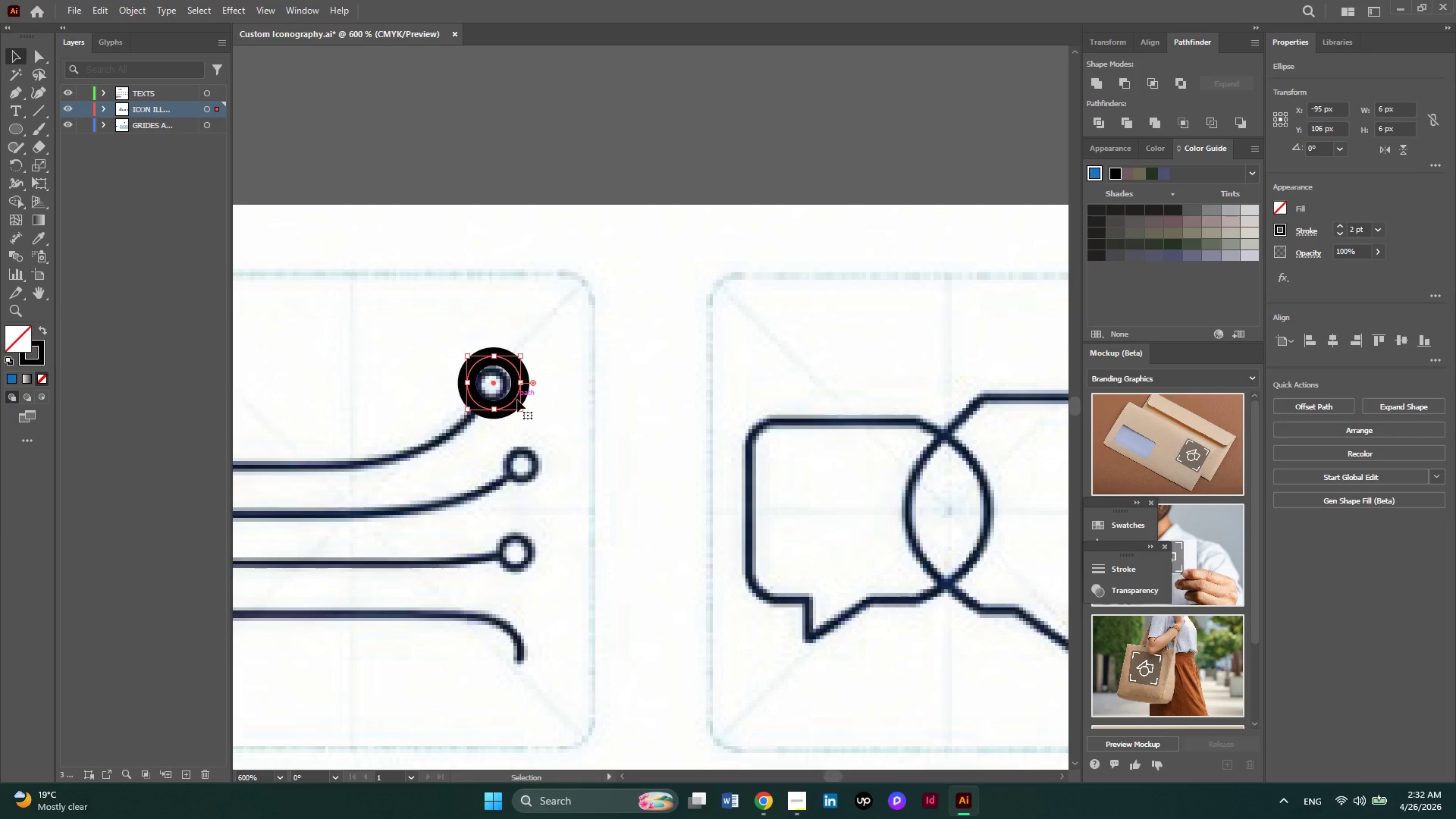 
hold_key(key=AltLeft, duration=5.42)
left_click_drag(start_coordinate=[516, 400], to_coordinate=[538, 476])
 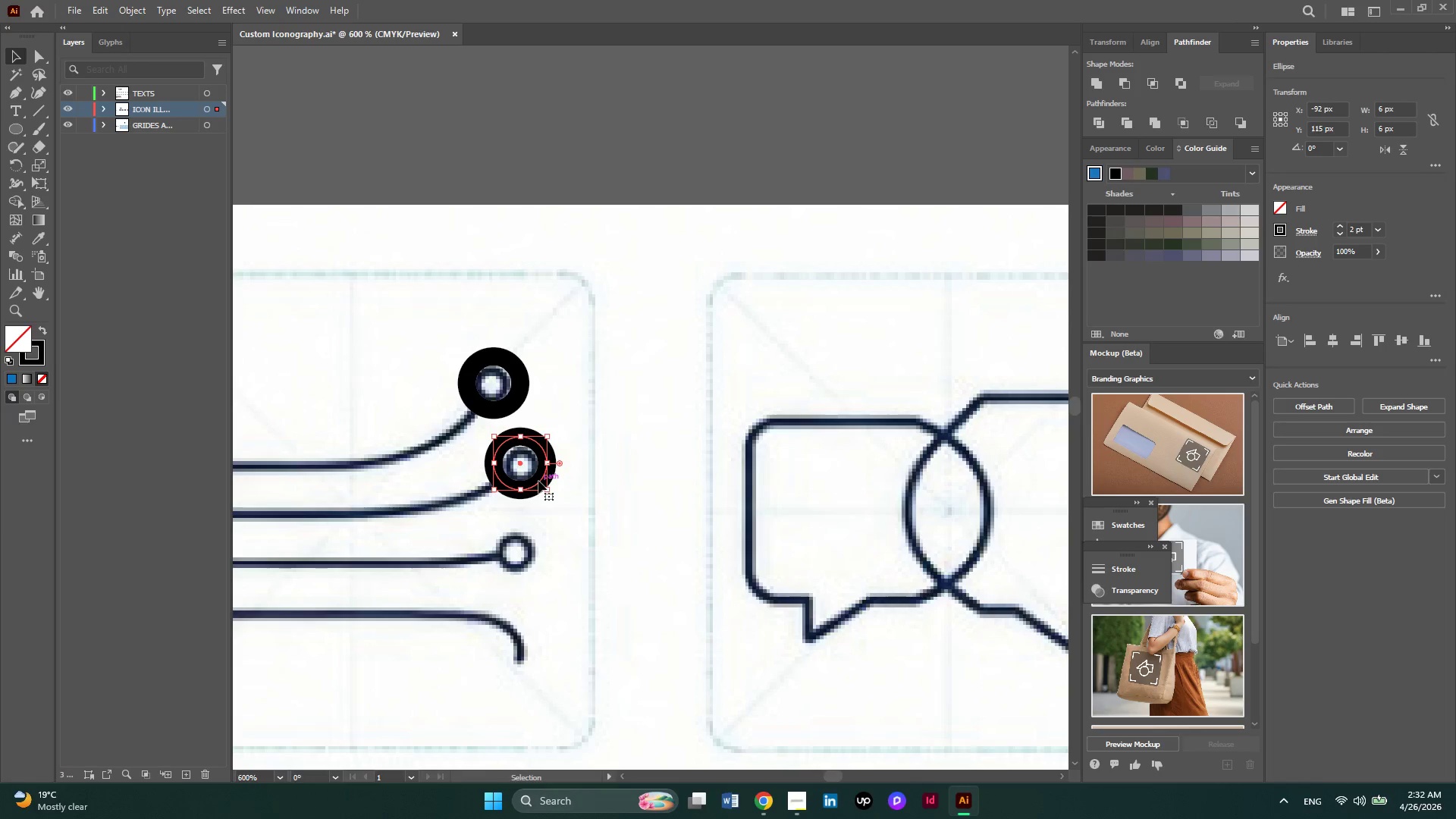 
hold_key(key=AltLeft, duration=3.2)
left_click_drag(start_coordinate=[538, 481], to_coordinate=[530, 570])
 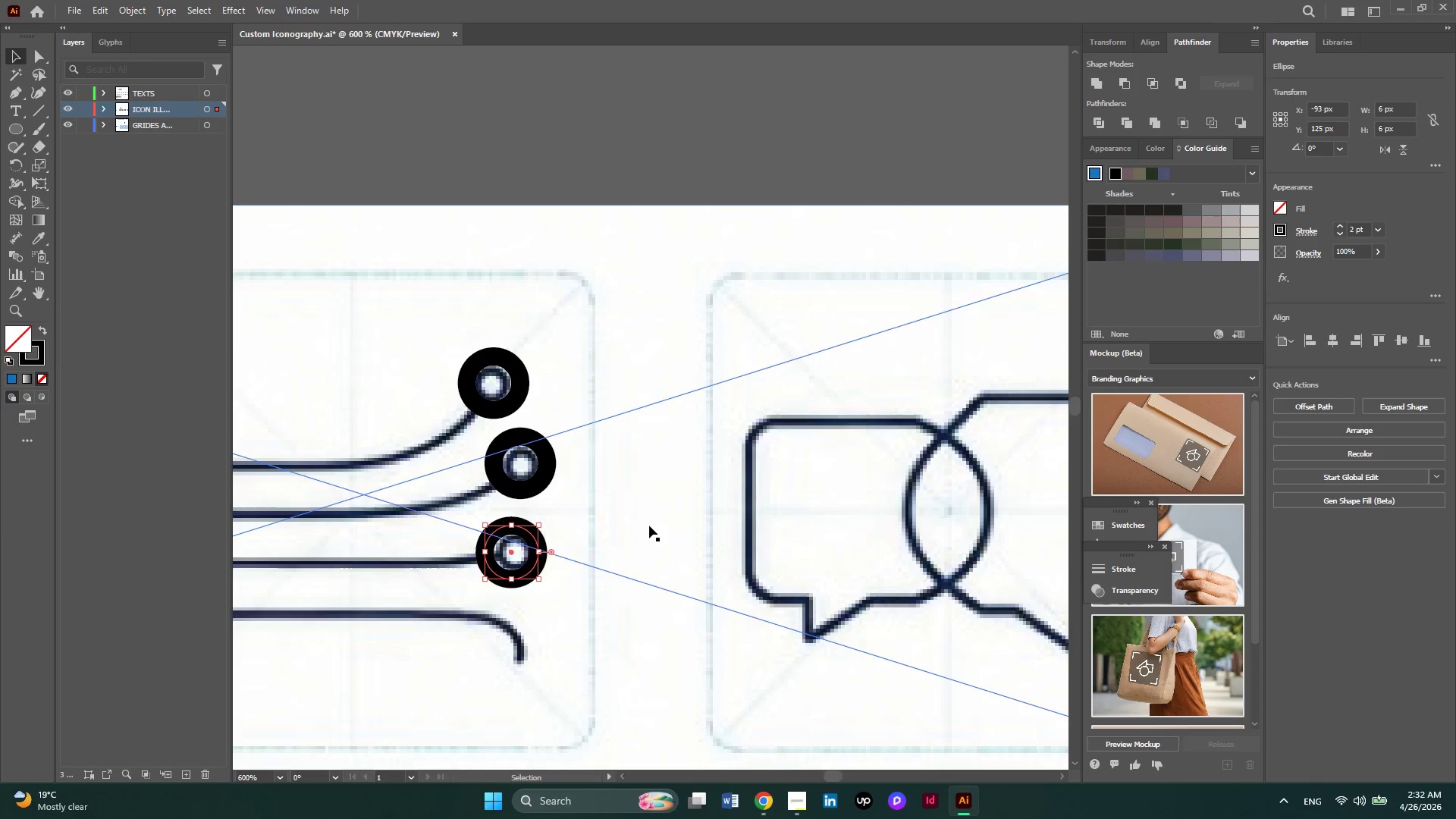 
hold_key(key=AltLeft, duration=0.48)
scroll: coordinate [649, 526], scroll_direction: down, amount: 1.0
 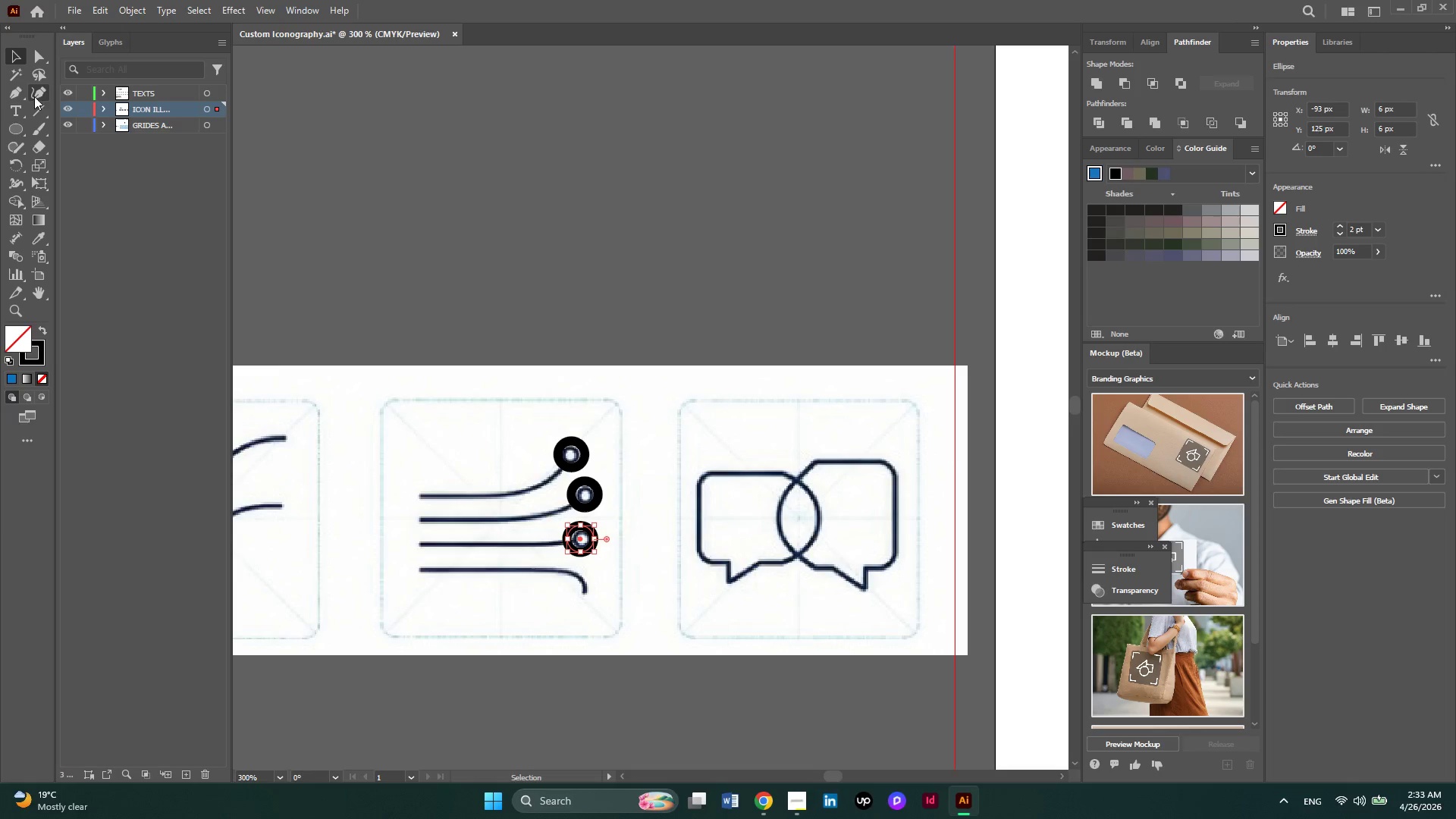 
left_click([17, 90])
 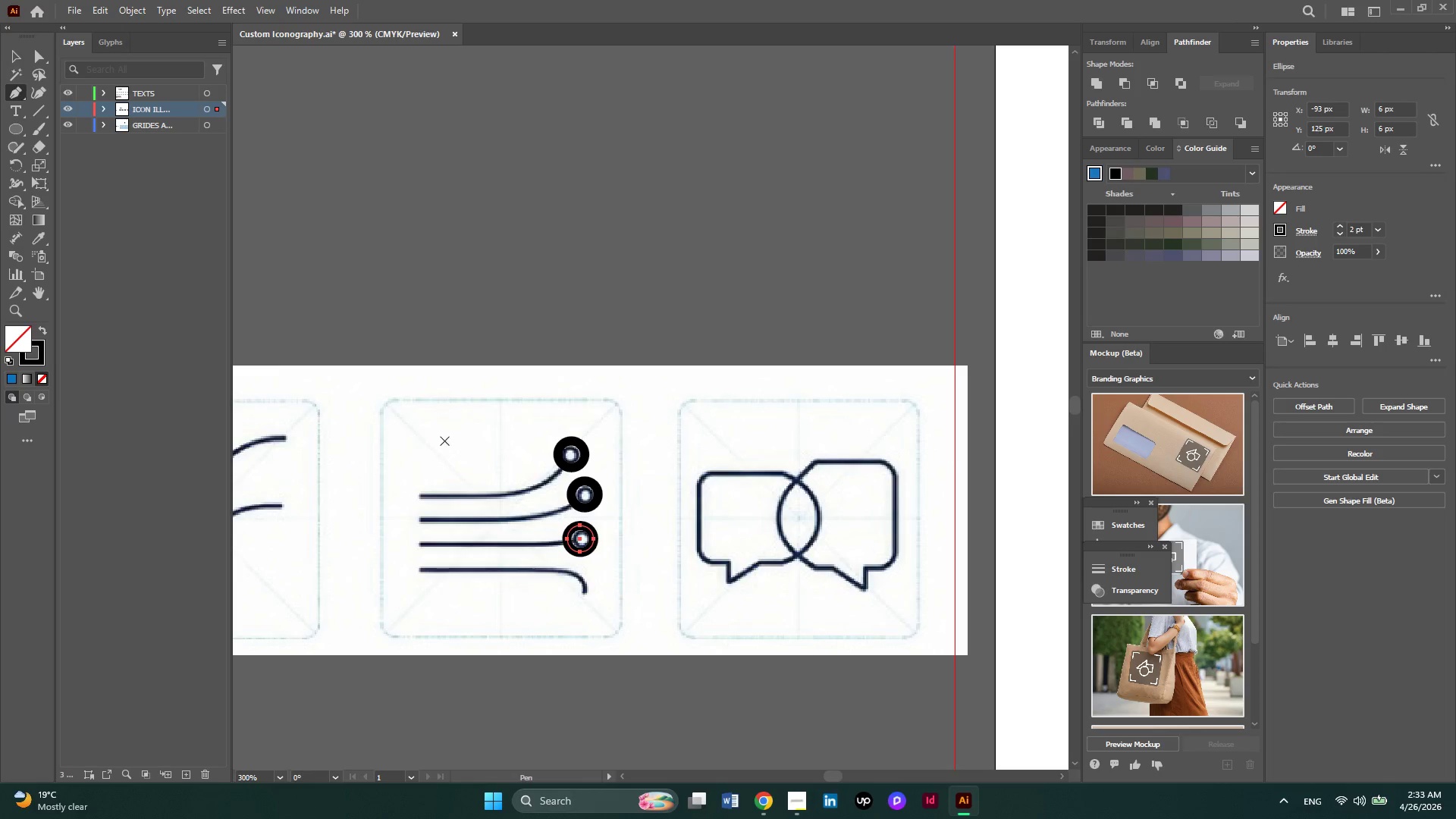 
hold_key(key=AltLeft, duration=0.36)
scroll: coordinate [459, 510], scroll_direction: up, amount: 1.0
 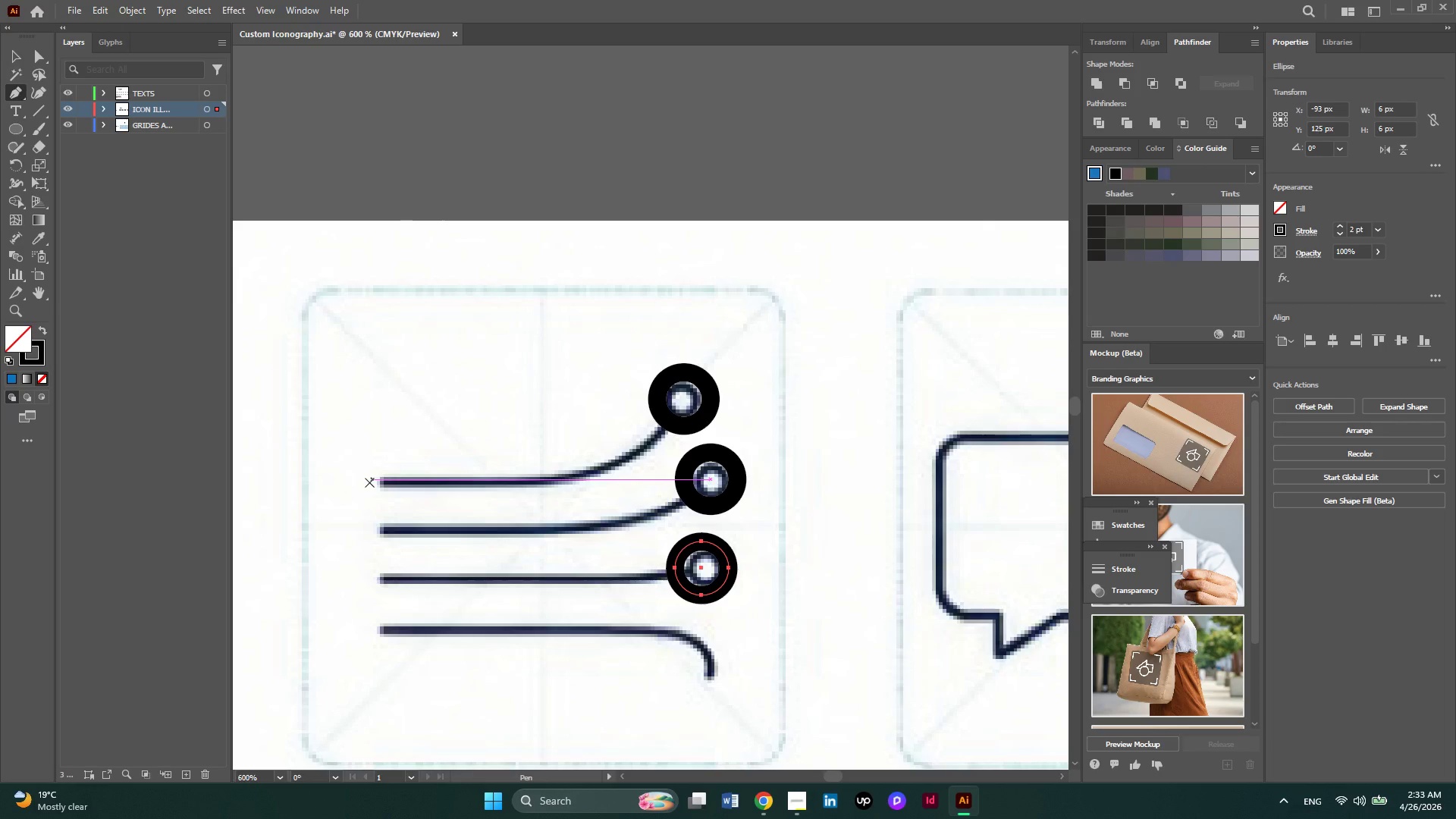 
left_click([376, 482])
 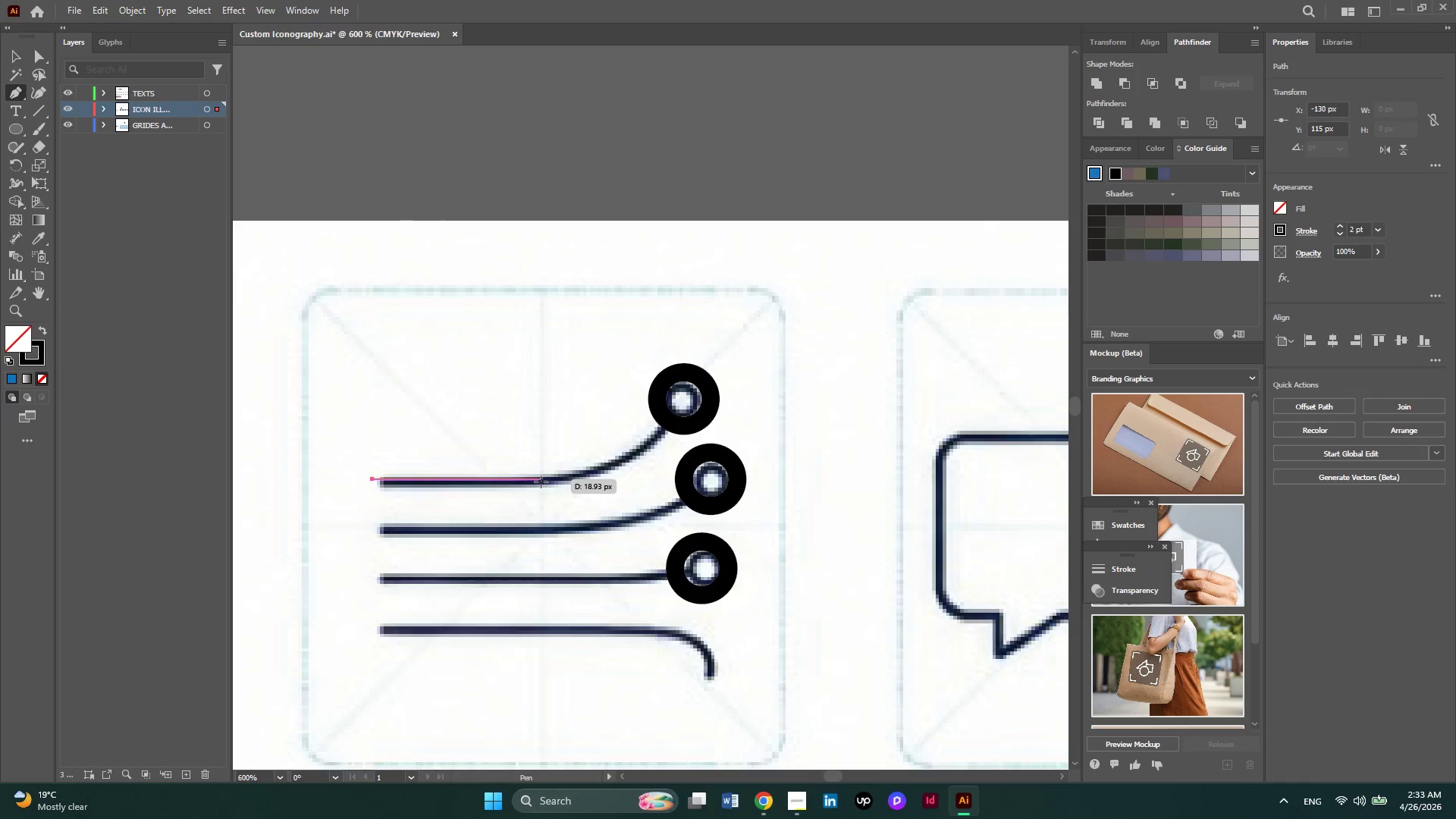 
left_click([541, 482])
 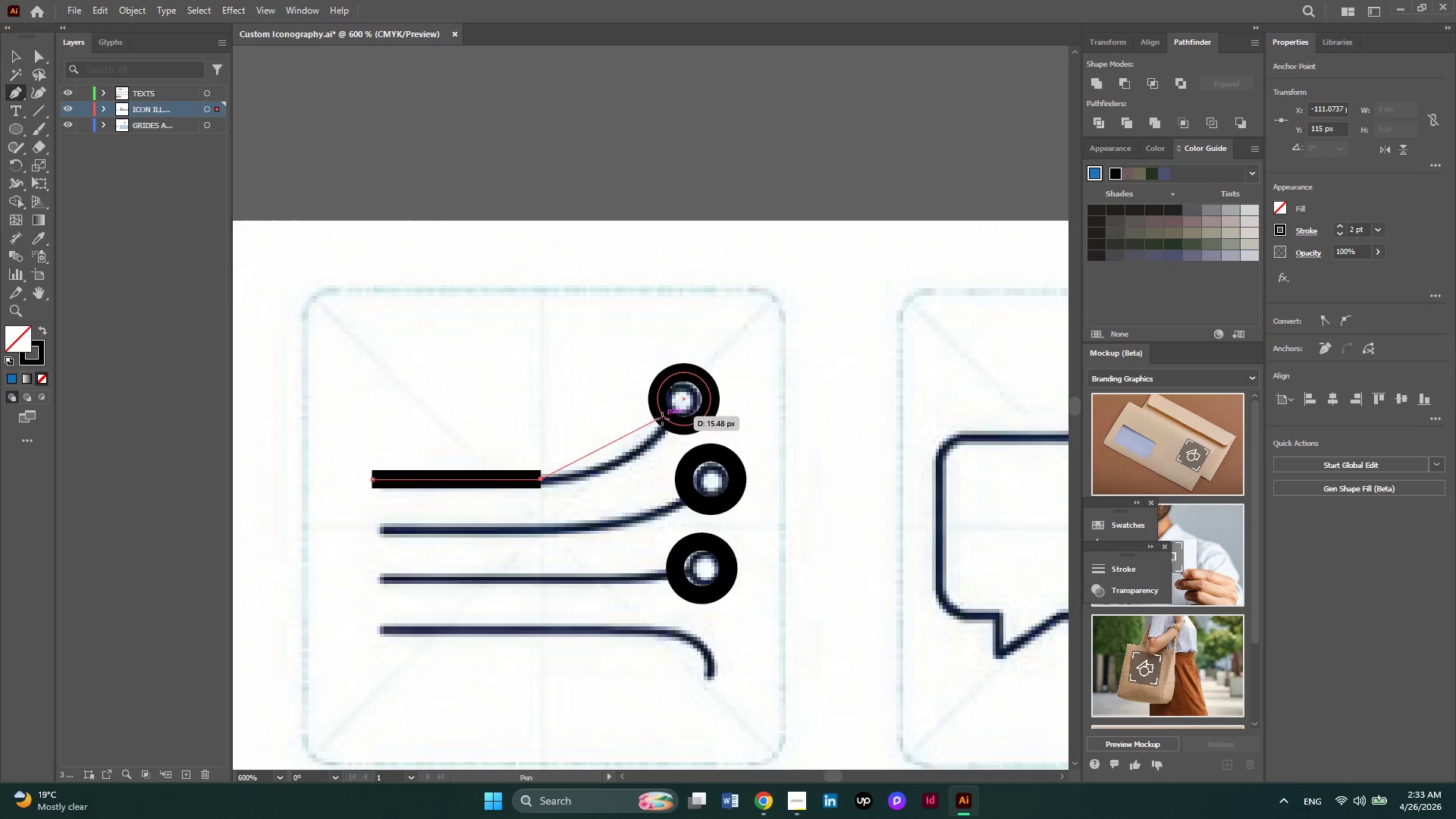 
left_click_drag(start_coordinate=[665, 417], to_coordinate=[708, 357])
 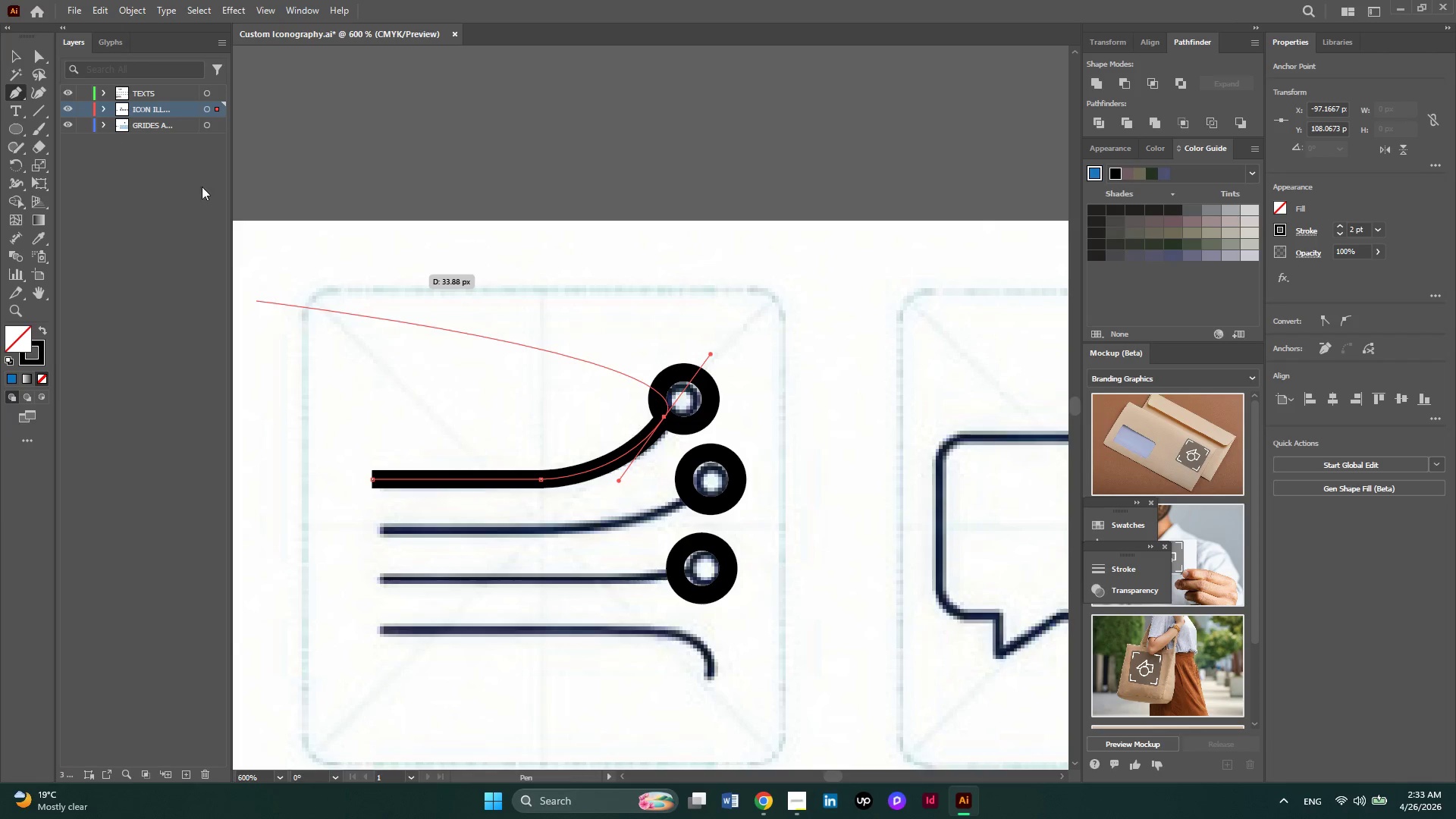 
key(Escape)
 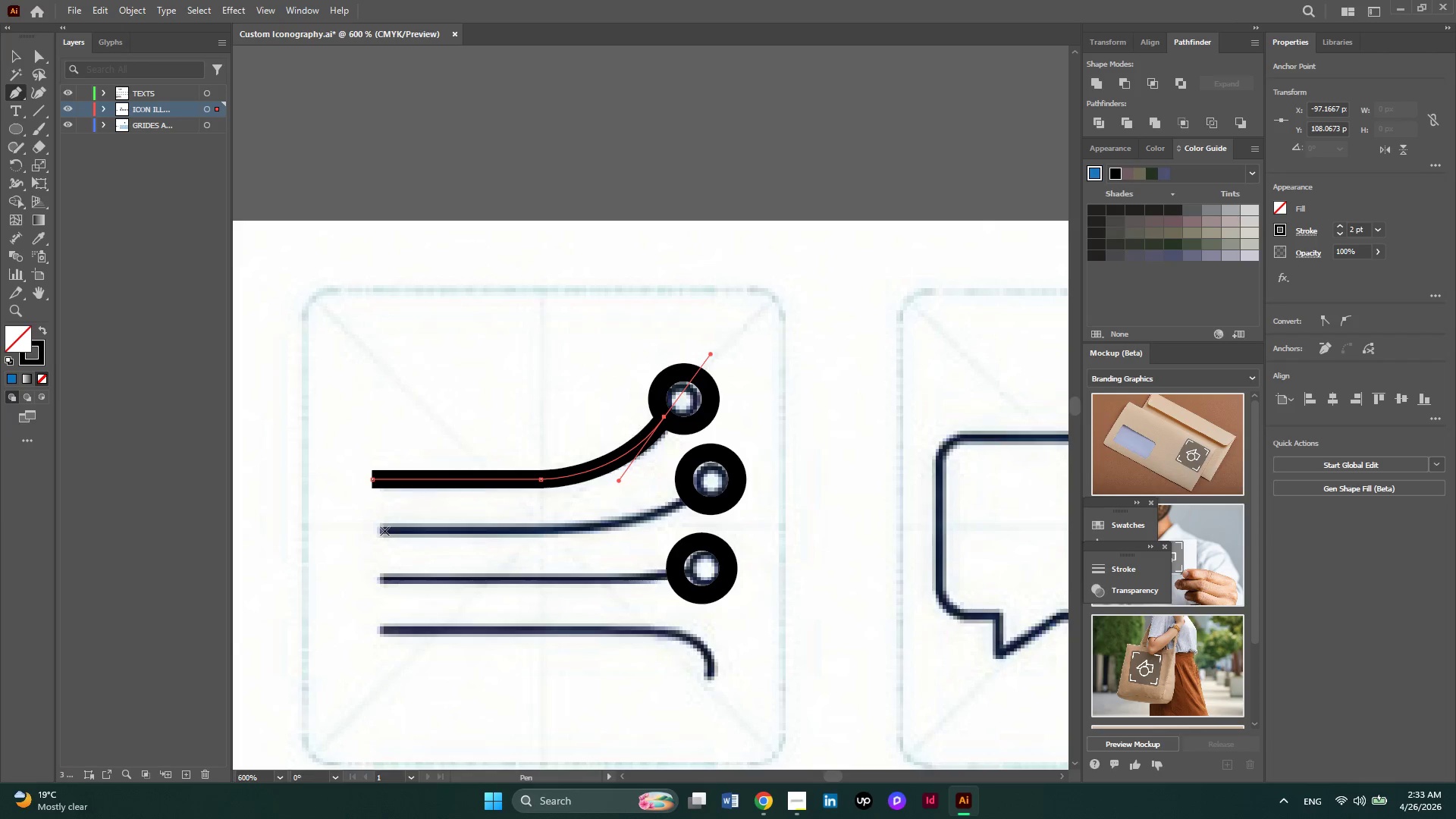 
left_click([378, 531])
 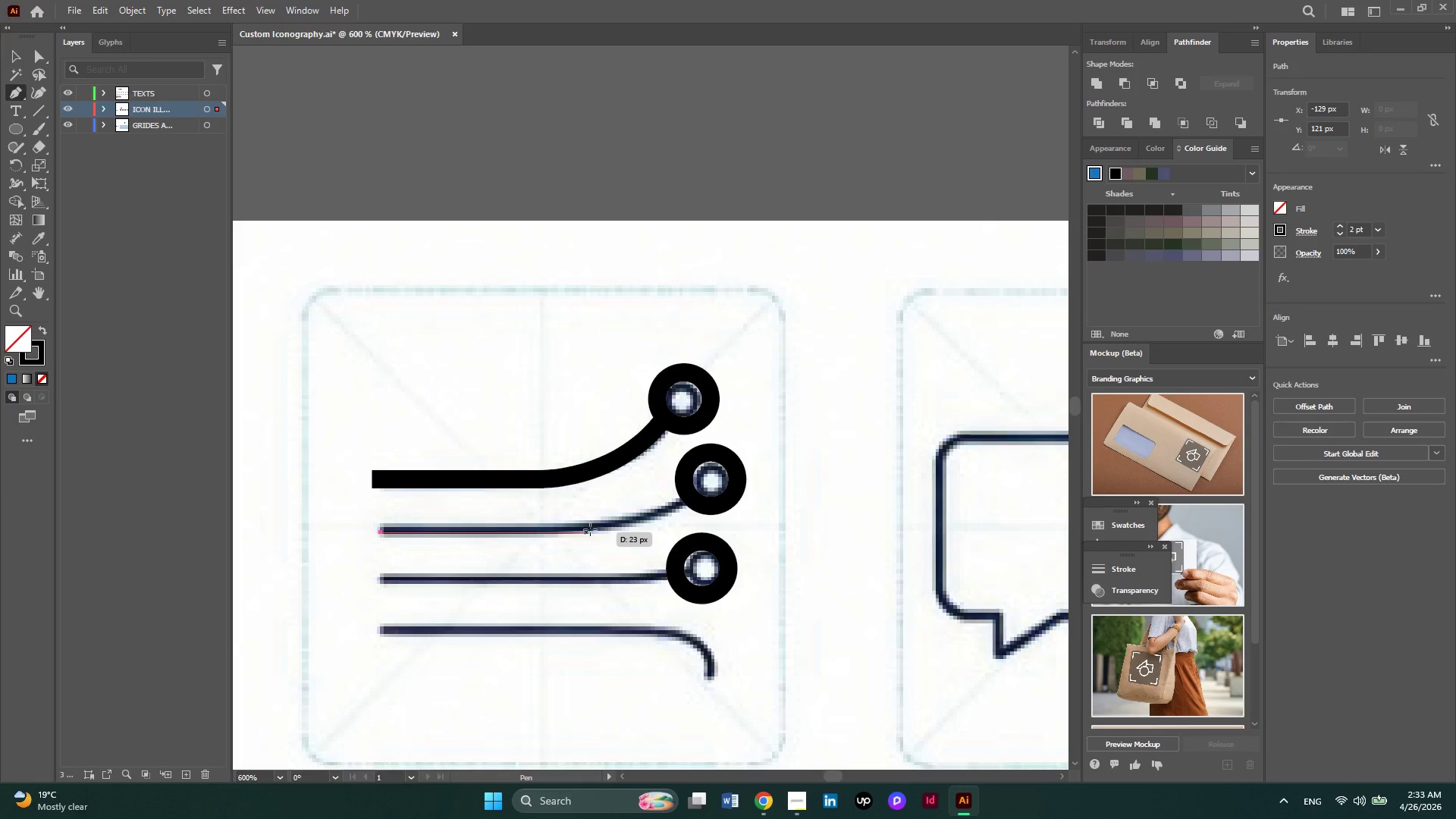 
left_click([582, 531])
 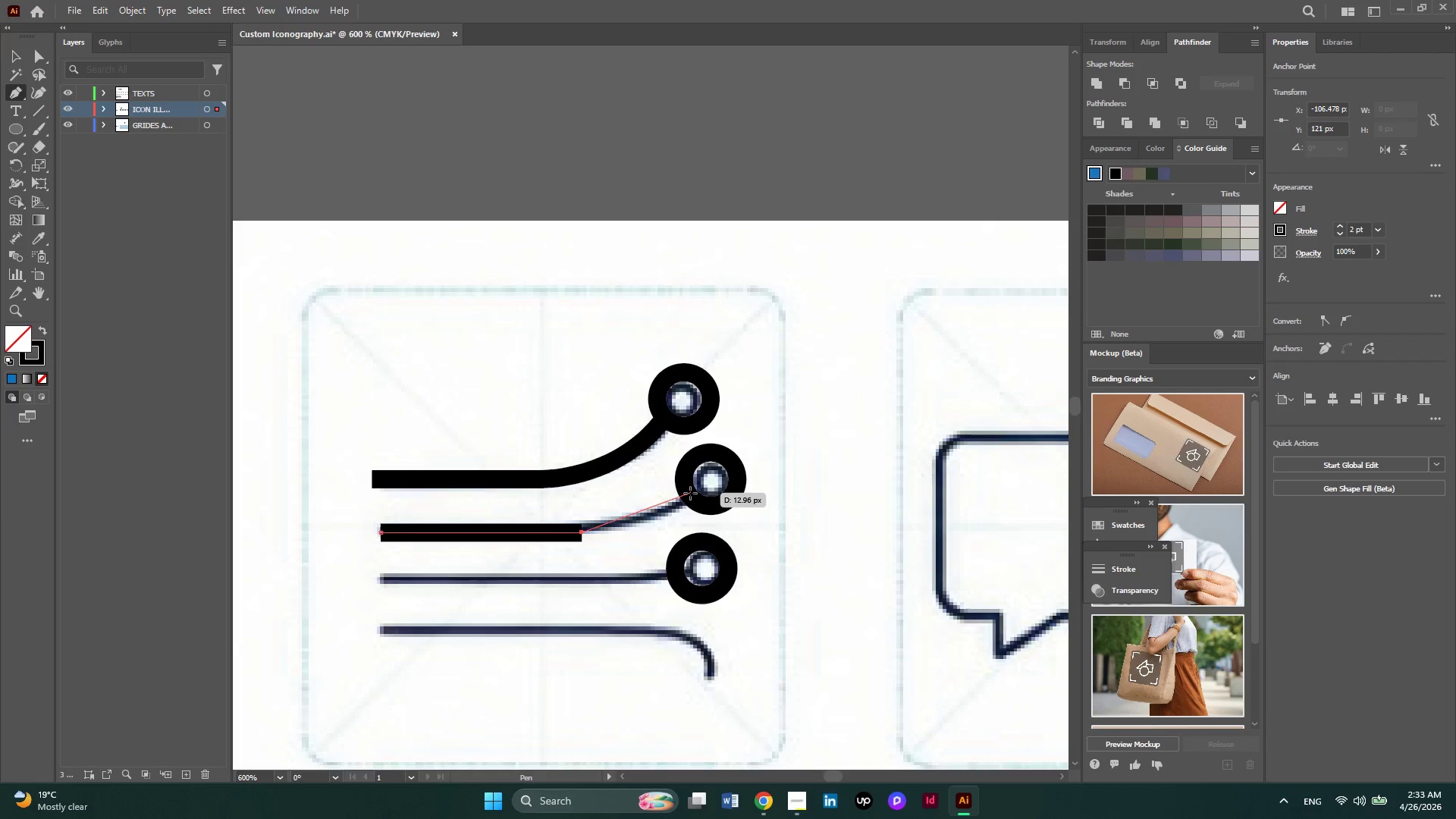 
left_click_drag(start_coordinate=[690, 493], to_coordinate=[712, 455])
 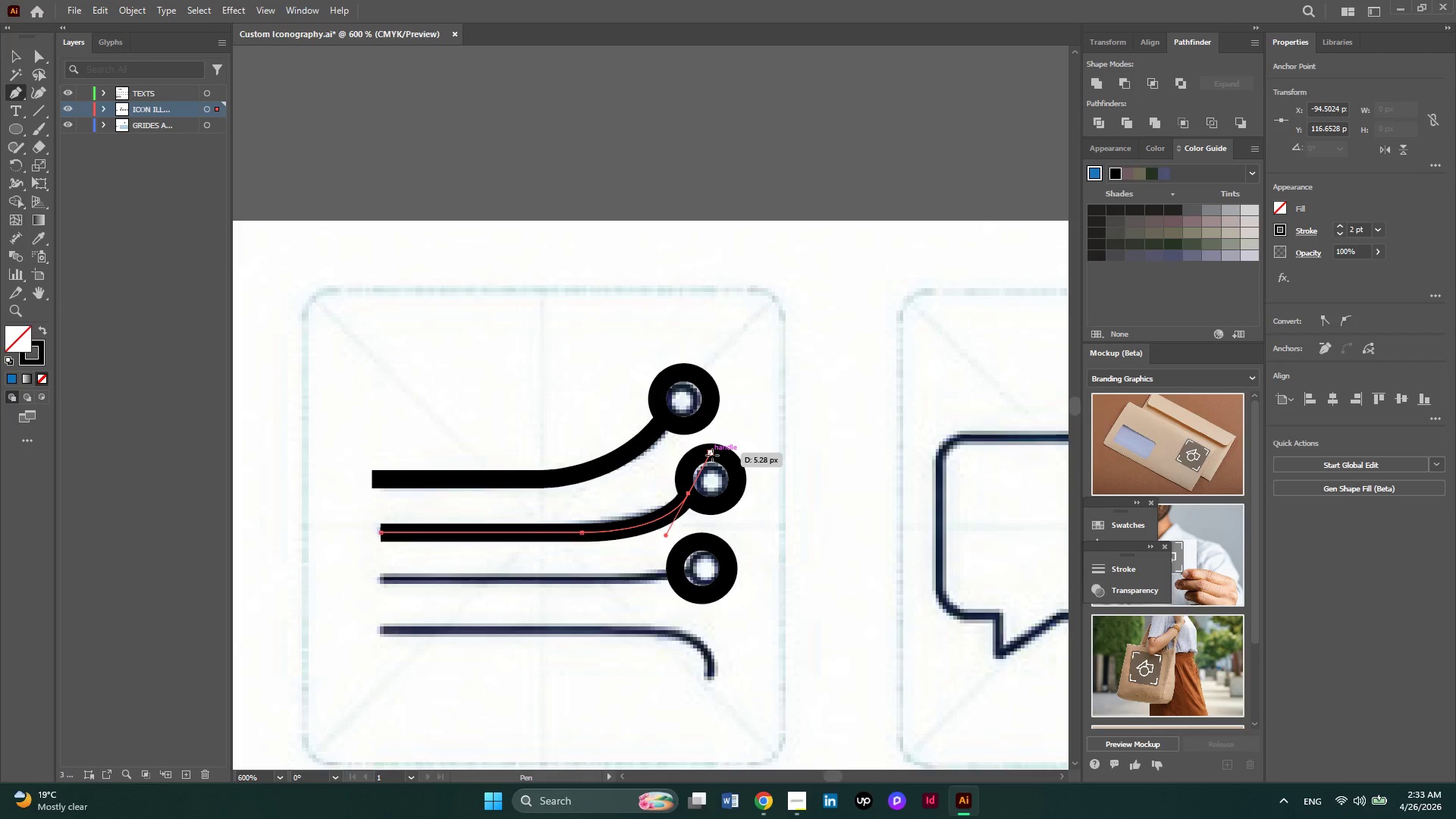 
key(Escape)
 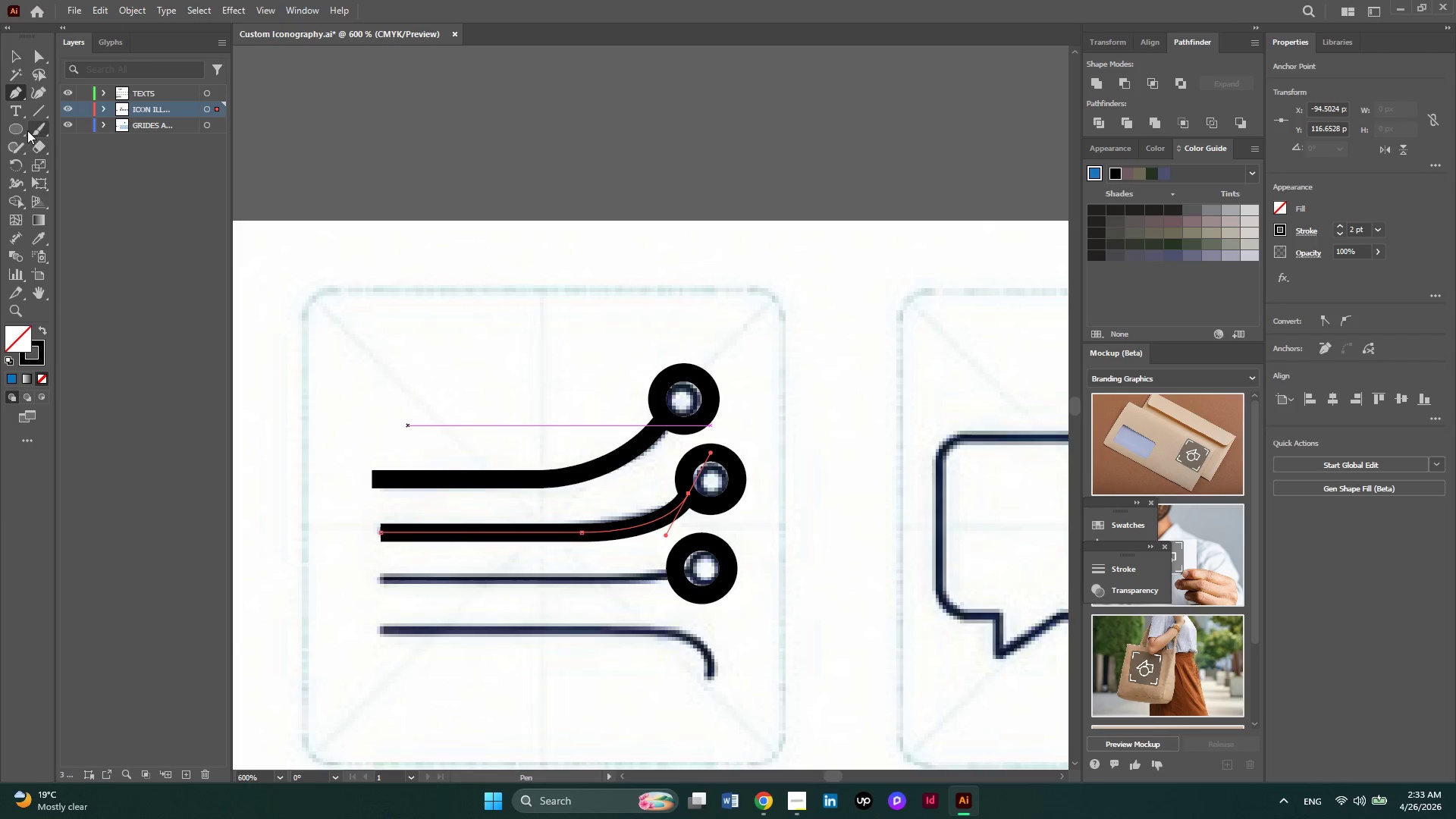 
left_click([8, 55])
 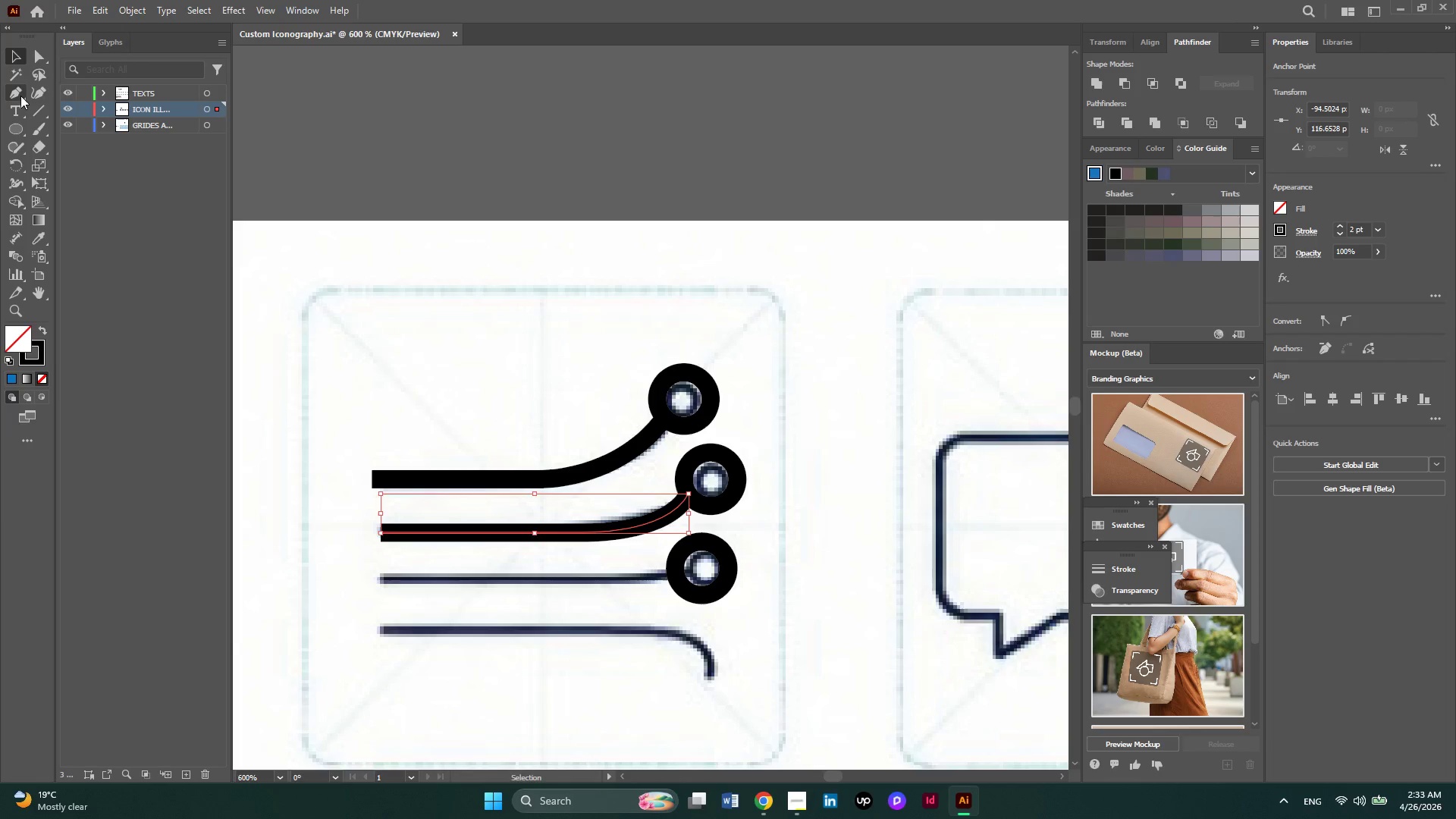 
left_click([20, 96])
 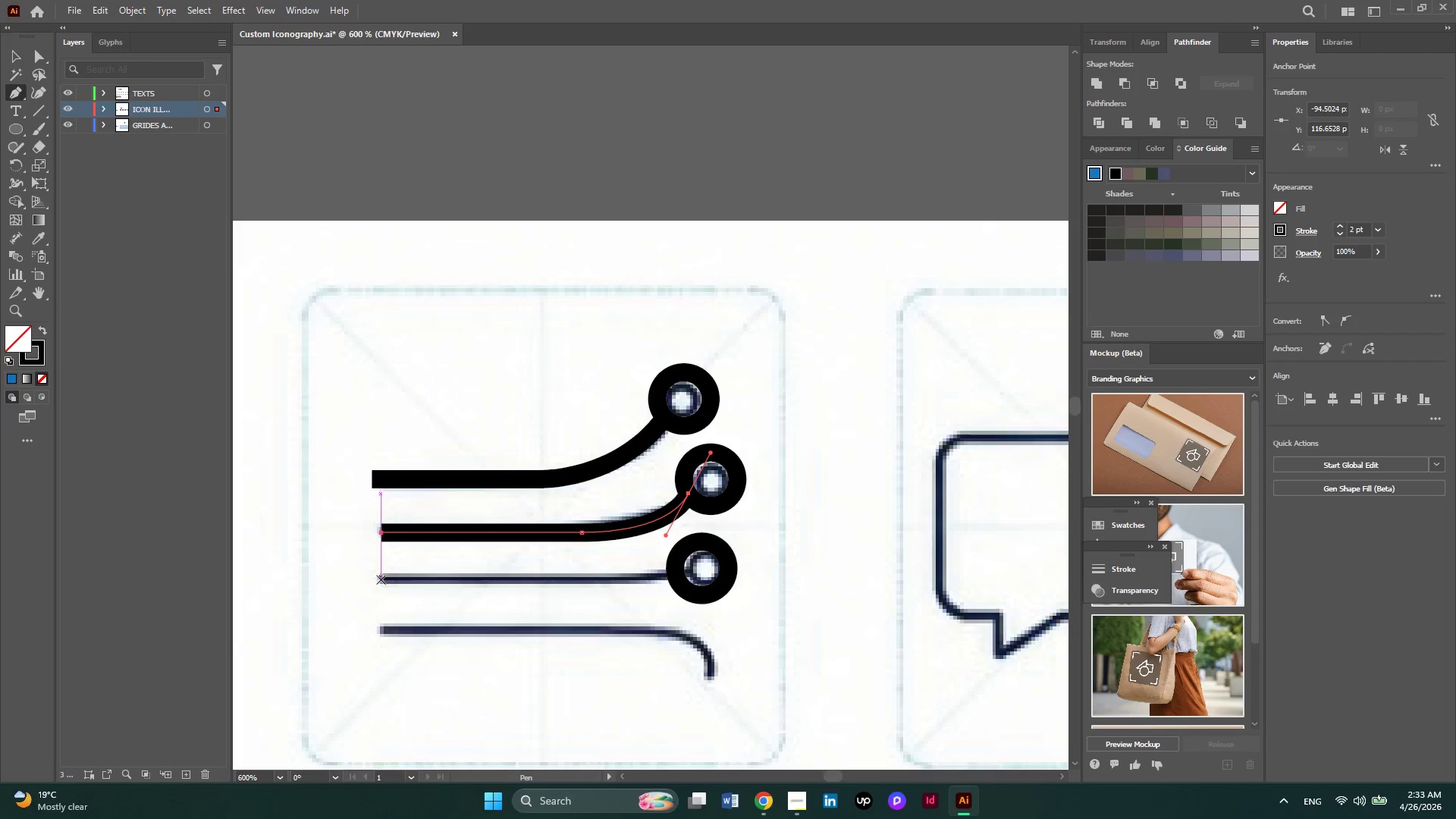 
left_click([381, 579])
 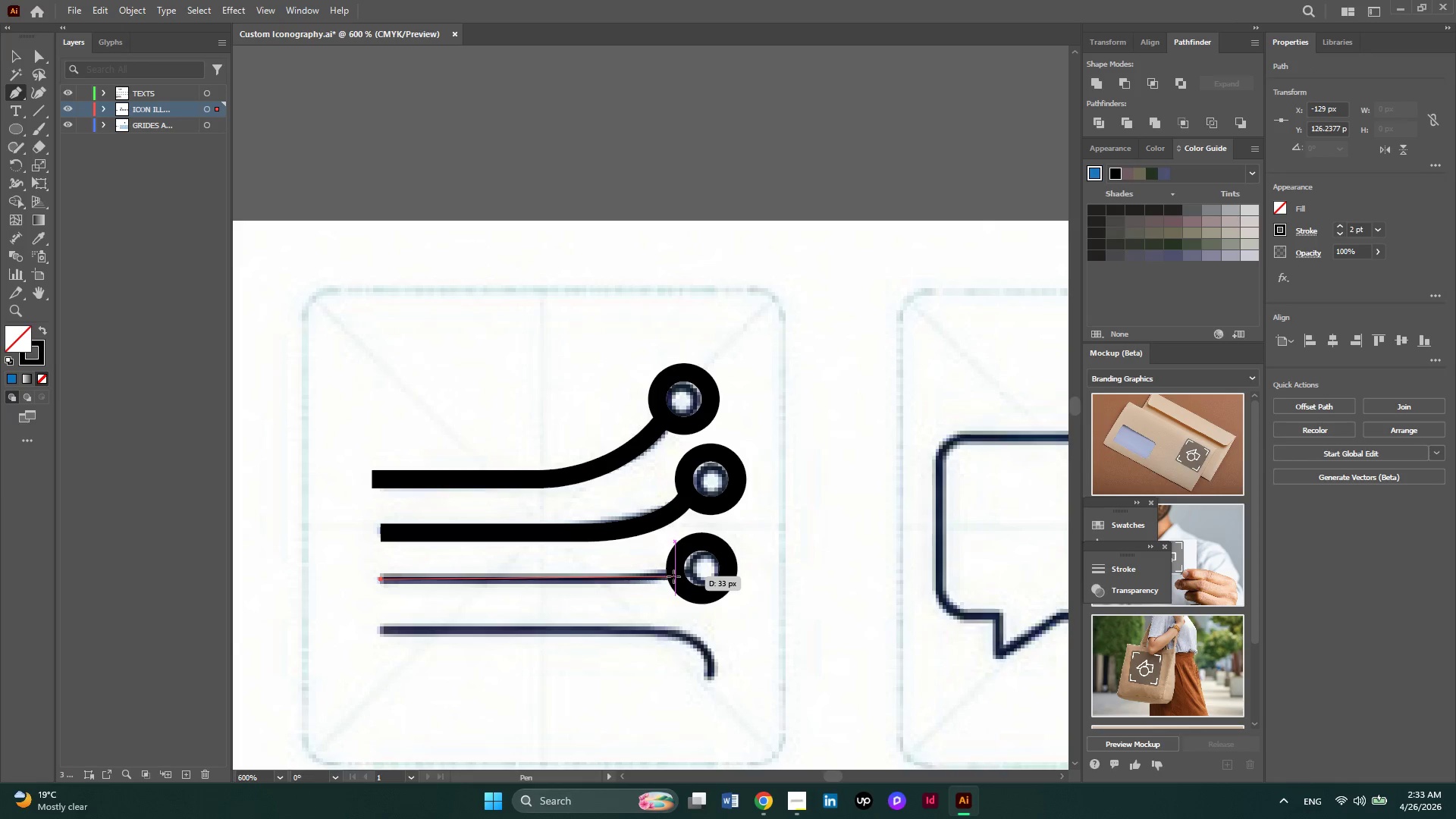 
left_click([673, 576])
 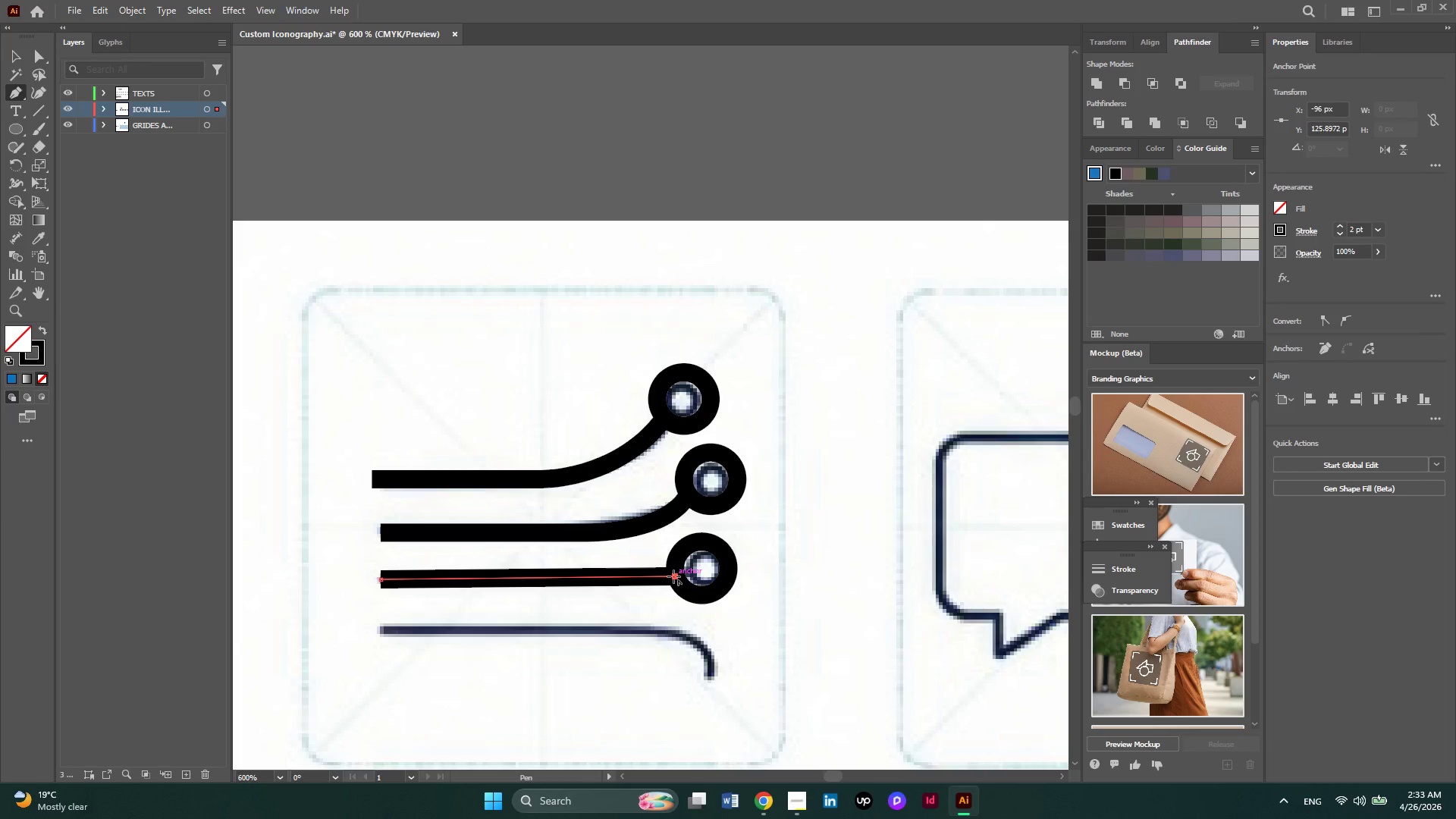 
key(Escape)
 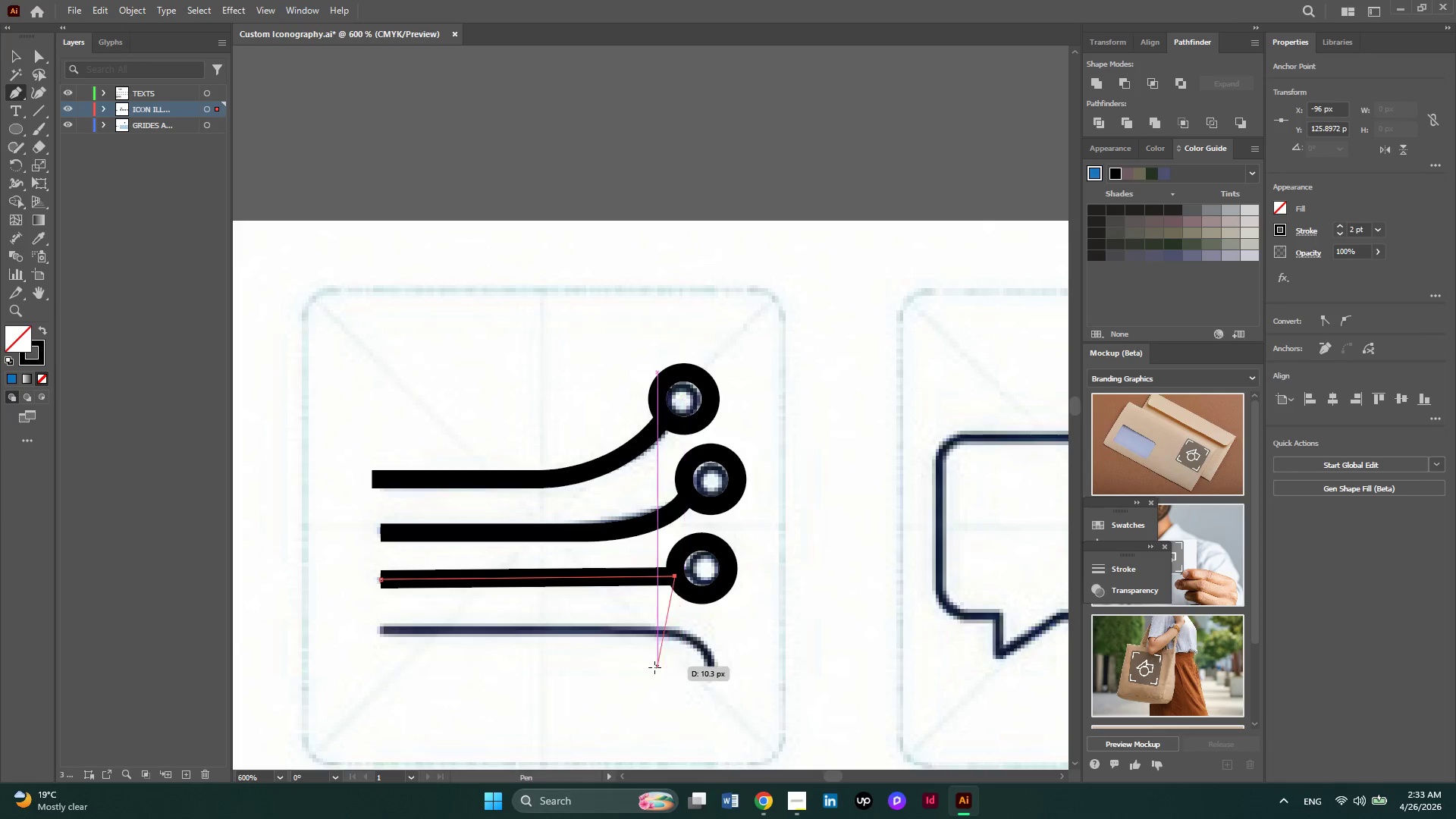 
key(Escape)
 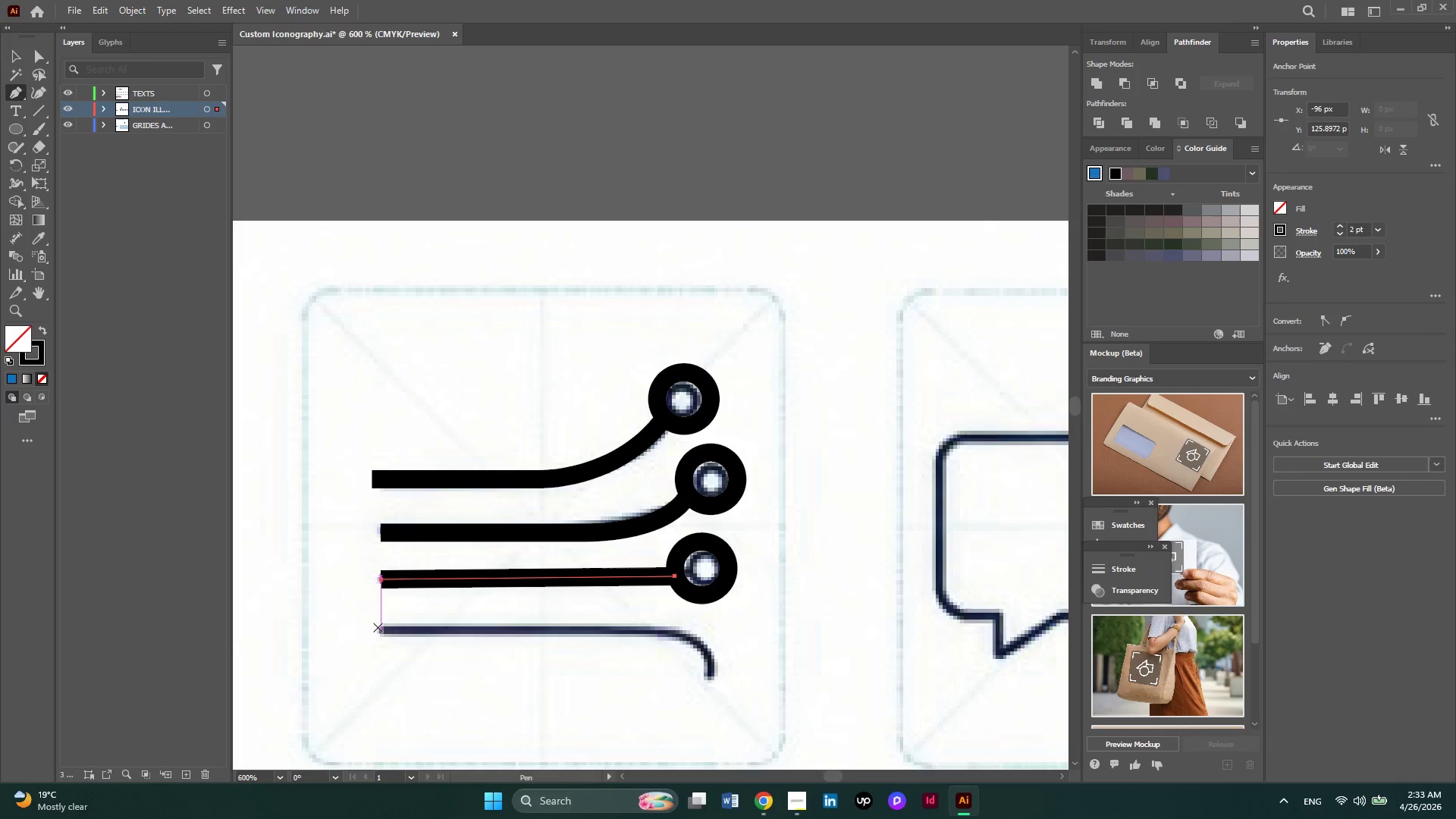 
left_click([378, 634])
 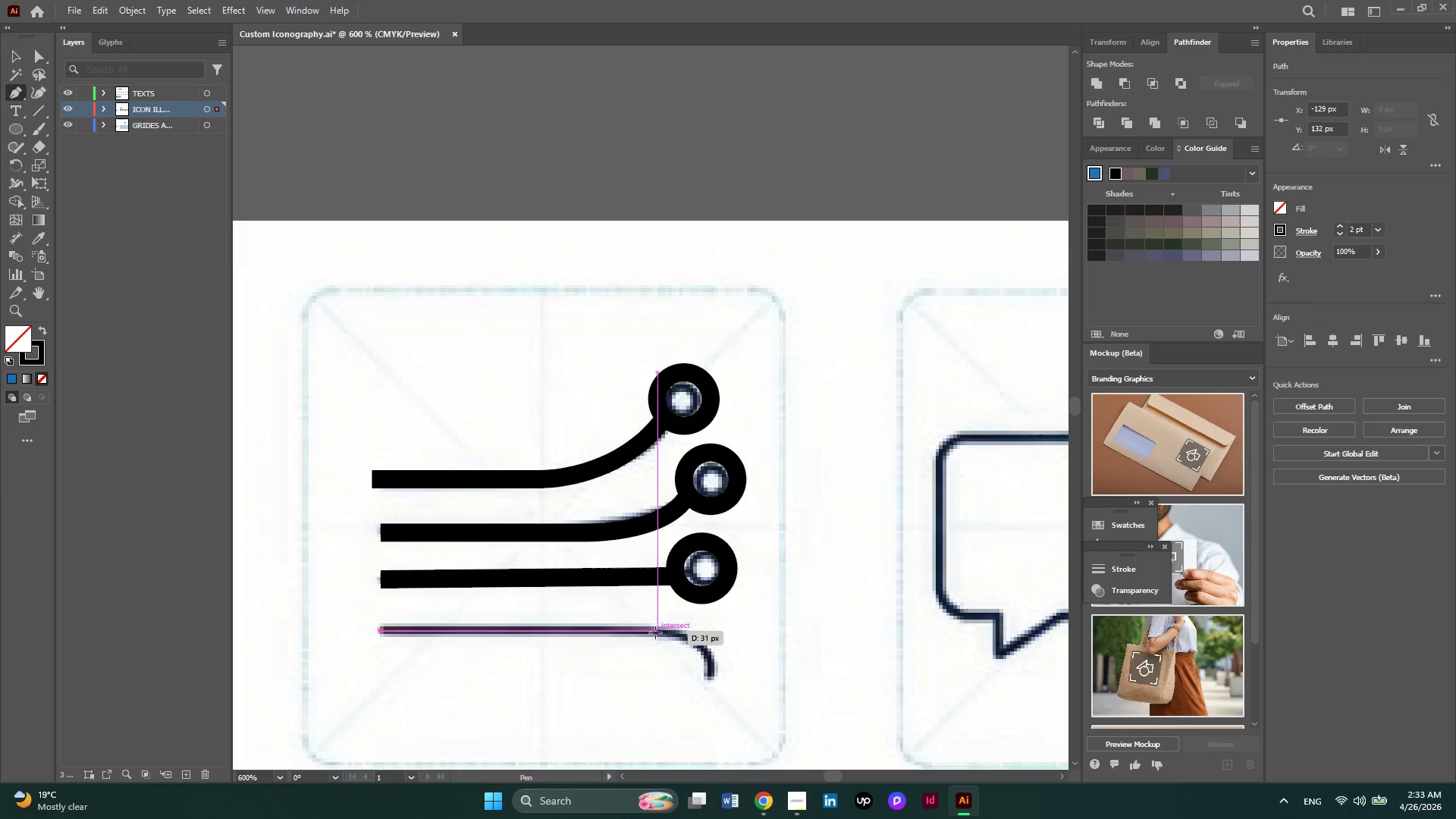 
left_click([653, 632])
 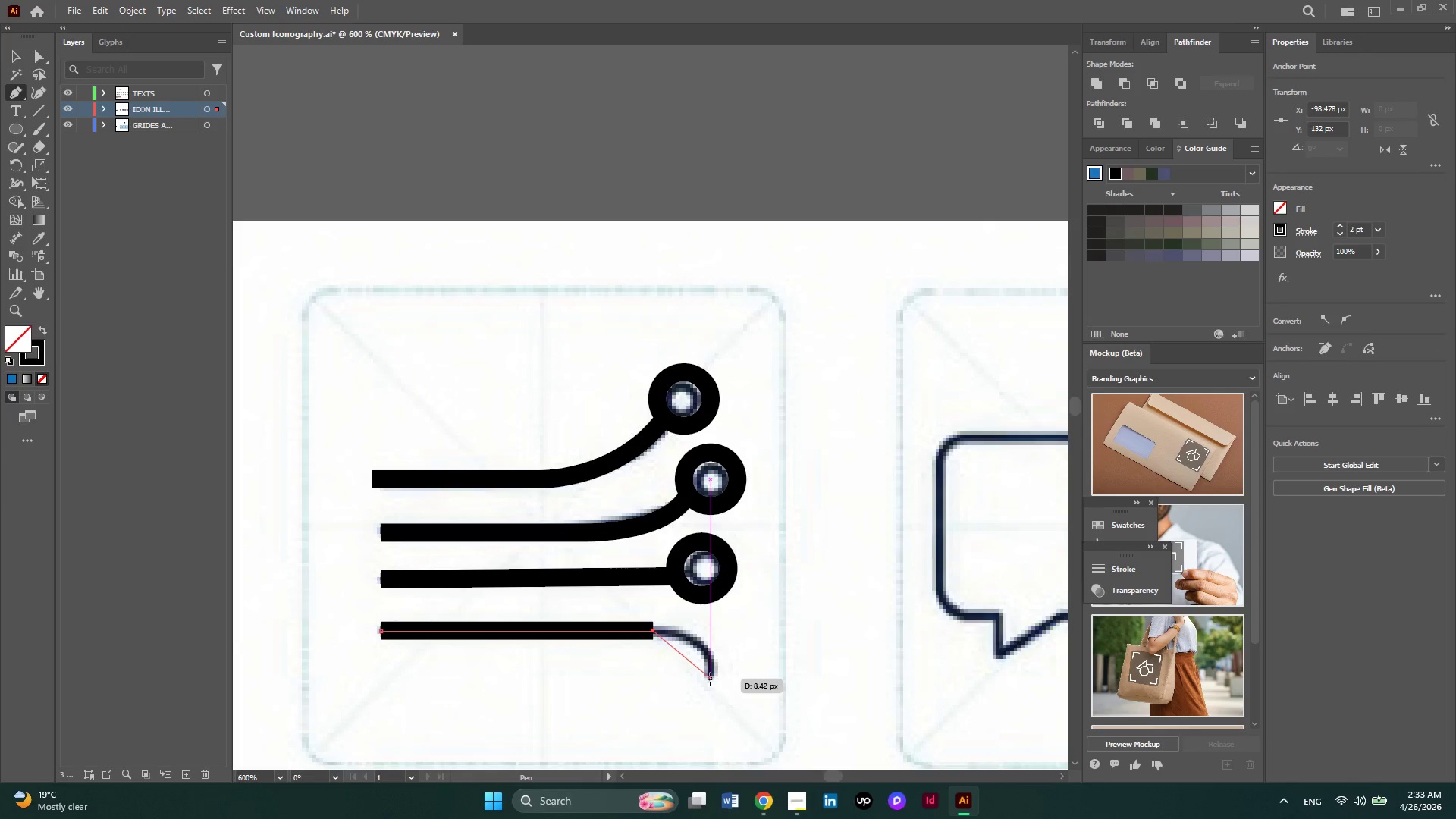 
left_click_drag(start_coordinate=[710, 679], to_coordinate=[711, 745])
 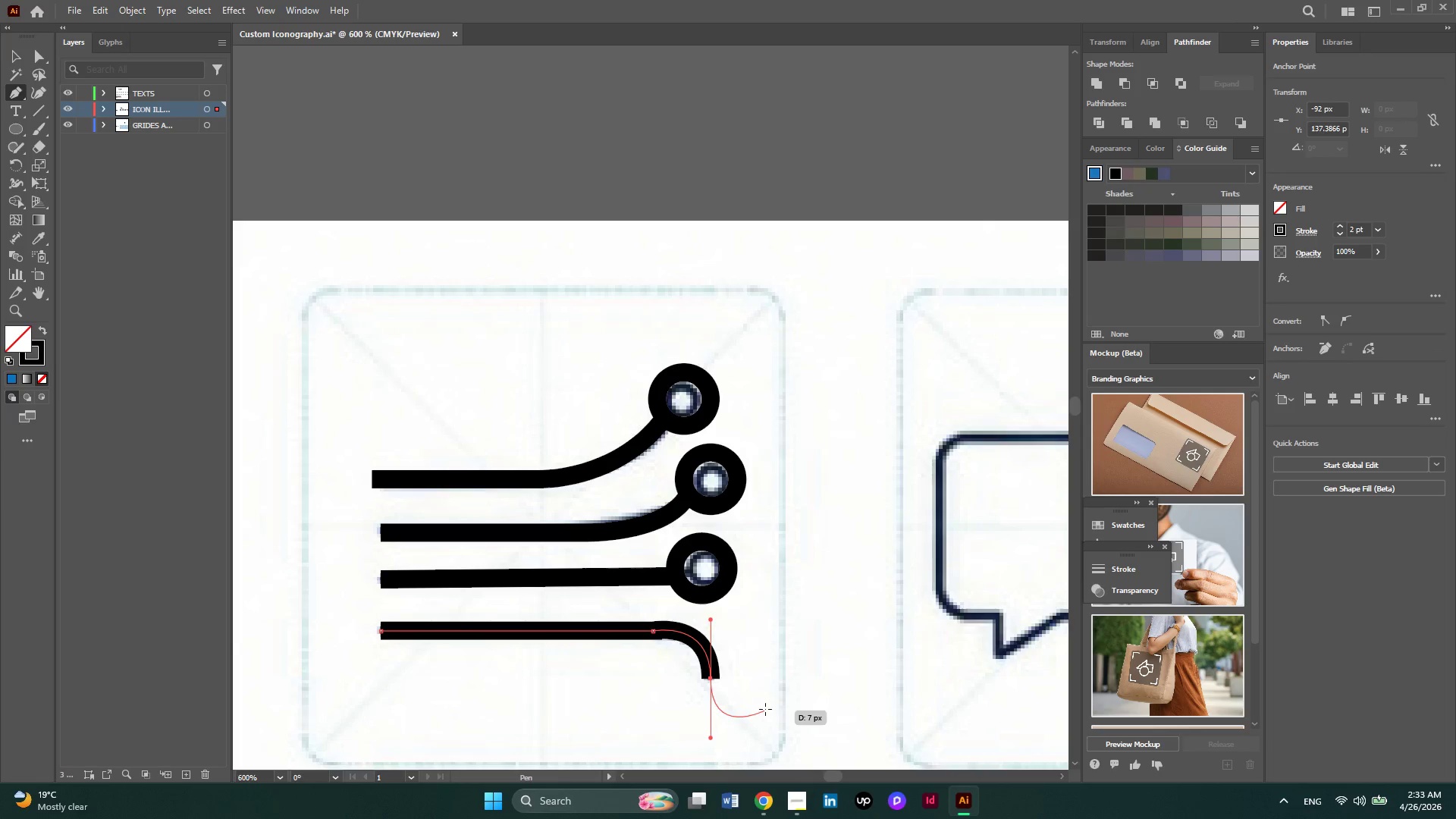 
key(Escape)
 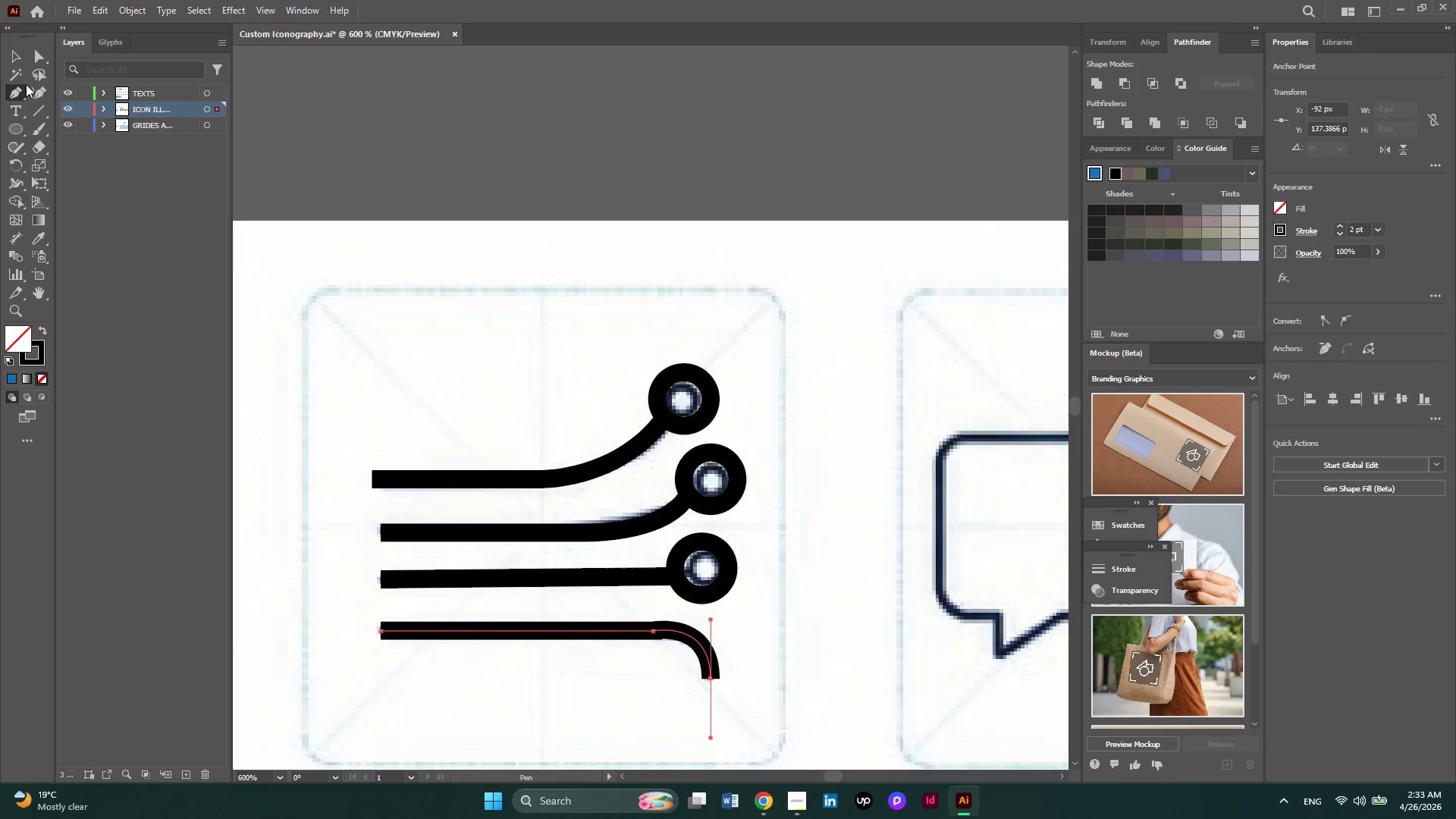 
left_click([18, 62])
 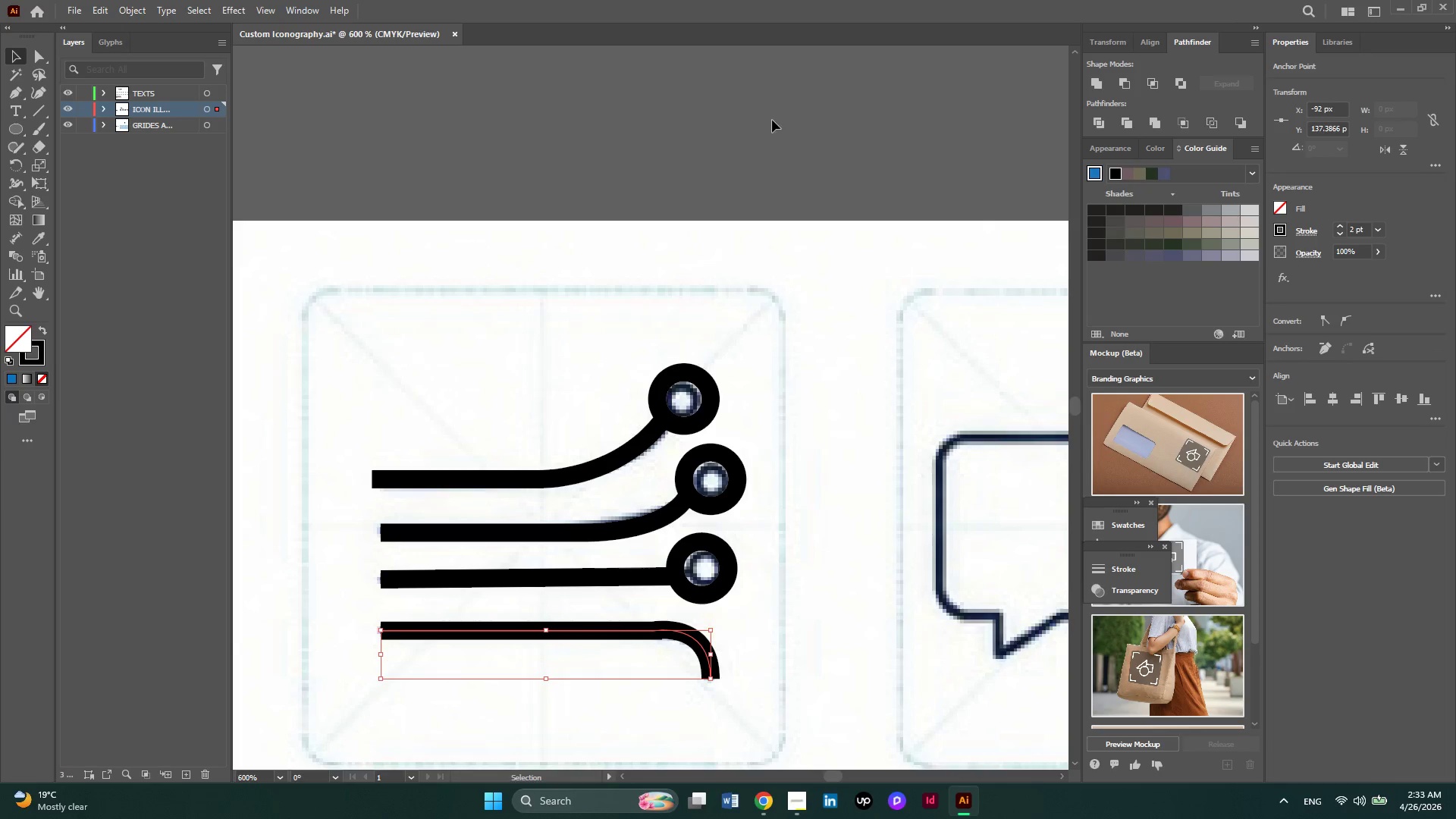 
left_click([770, 118])
 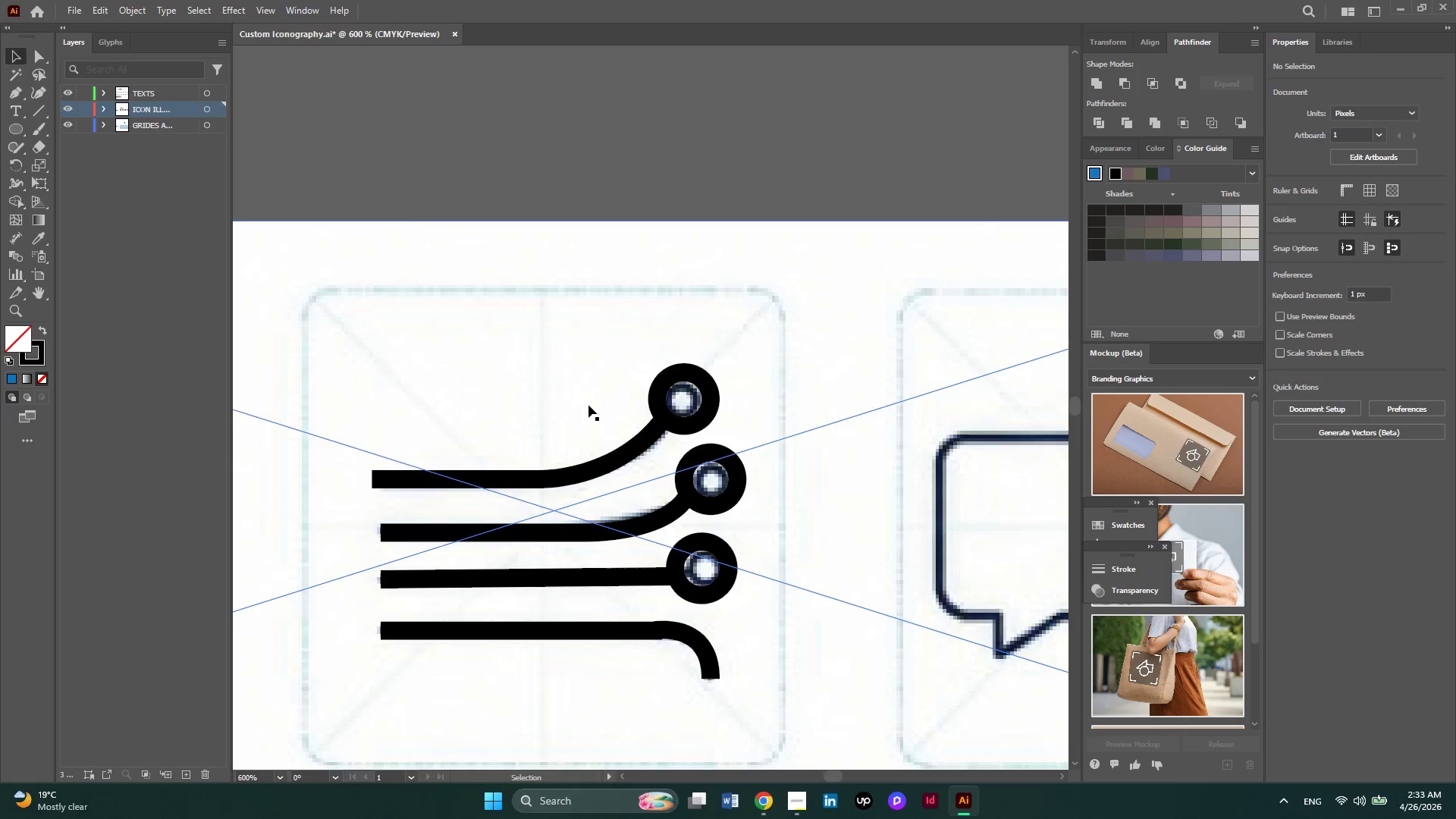 
hold_key(key=ControlLeft, duration=1.17)
scroll: coordinate [588, 405], scroll_direction: down, amount: 1.0
 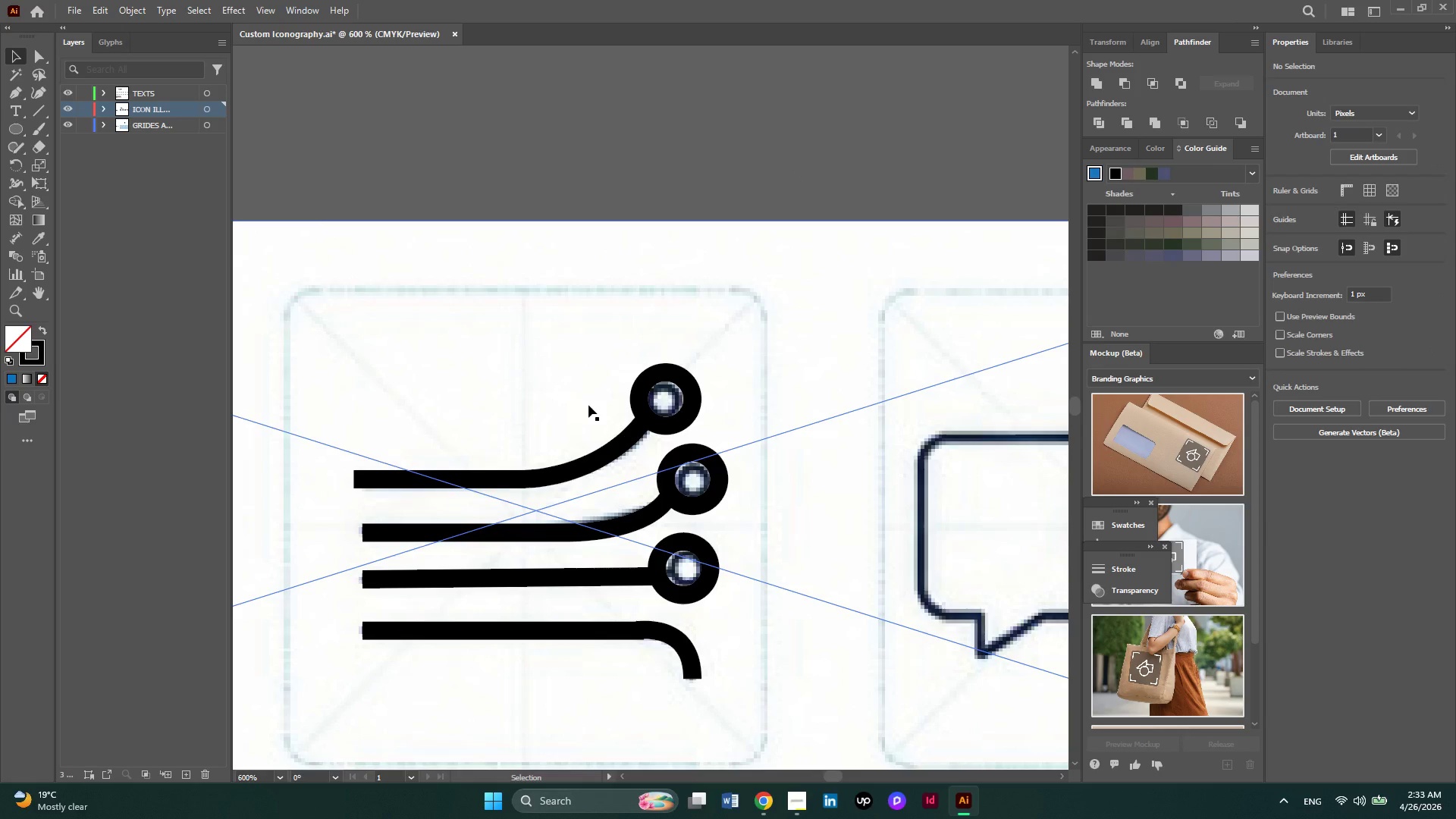 
hold_key(key=MetaLeft, duration=0.59)
 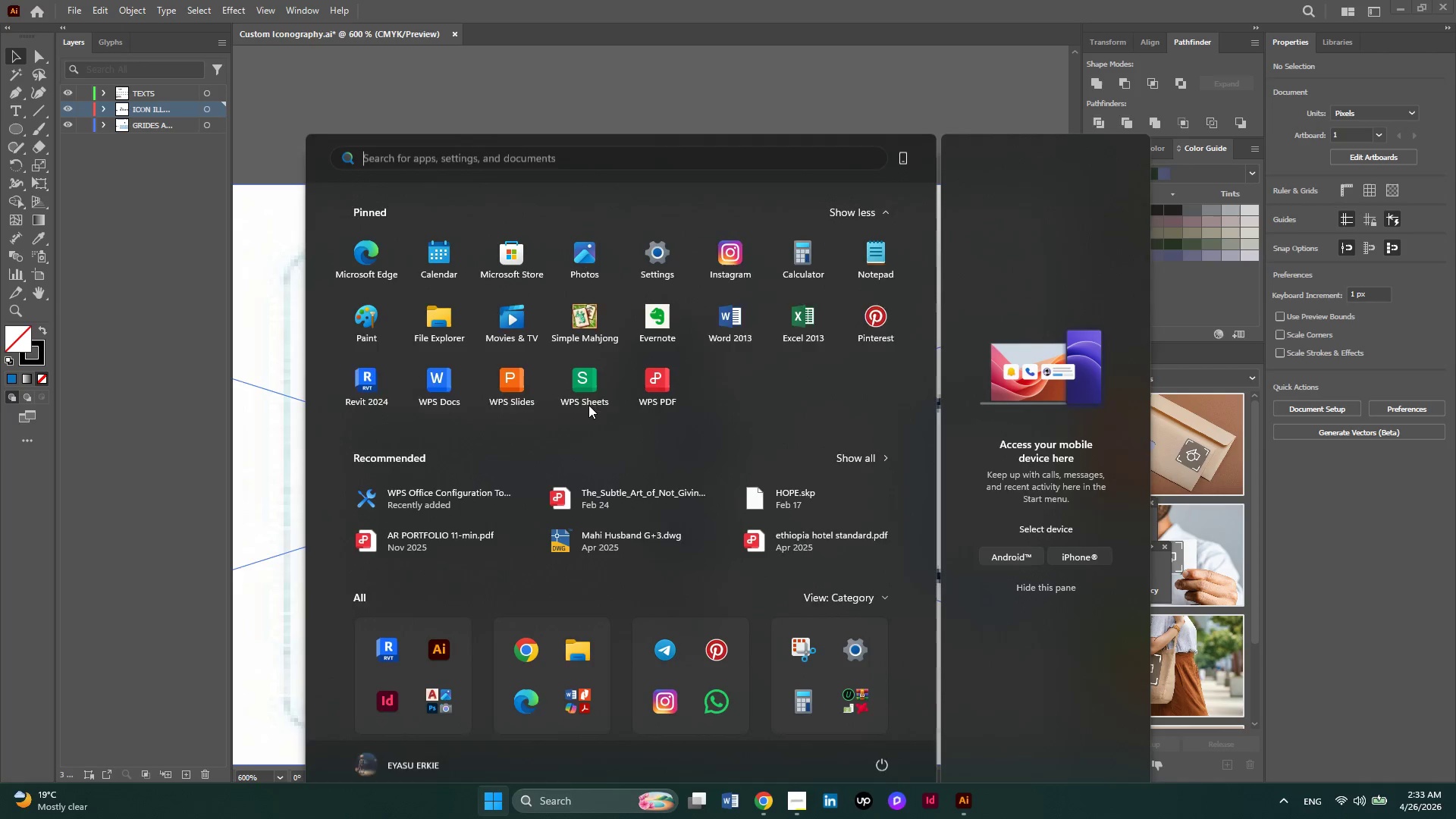 
hold_key(key=AltLeft, duration=0.39)
 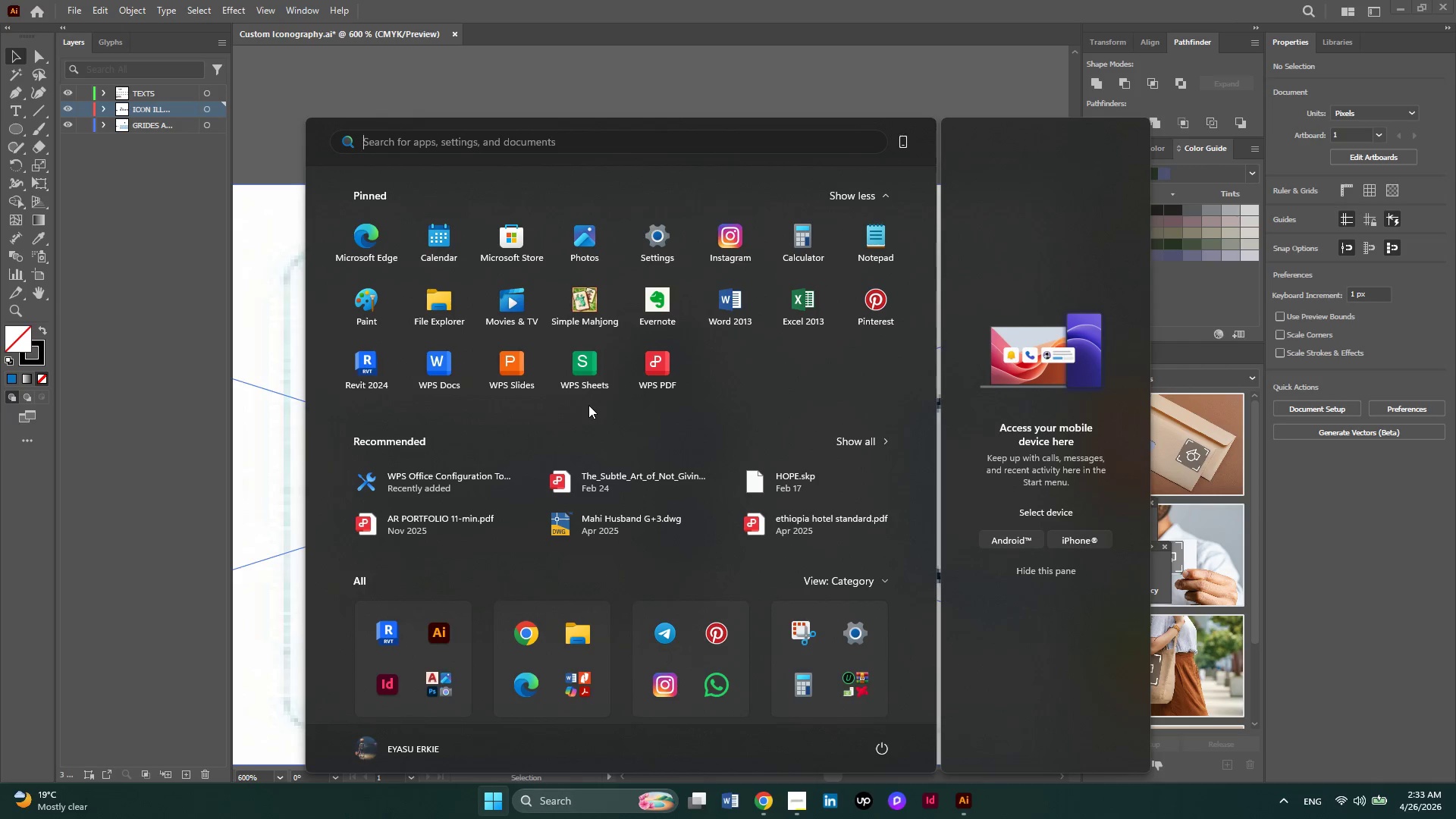 
key(Meta+MetaLeft)
 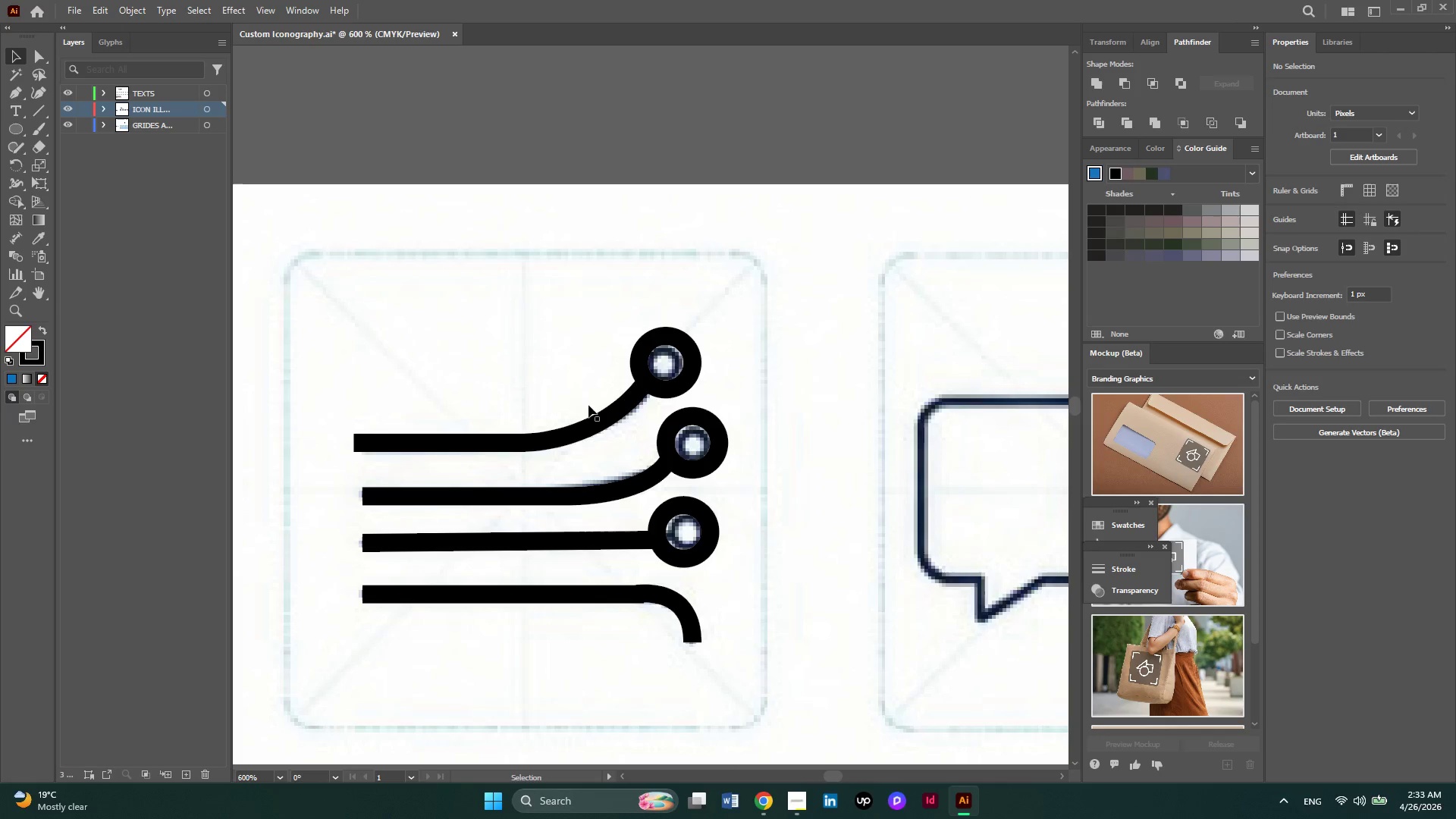 
hold_key(key=AltLeft, duration=0.52)
scroll: coordinate [588, 405], scroll_direction: down, amount: 2.0
 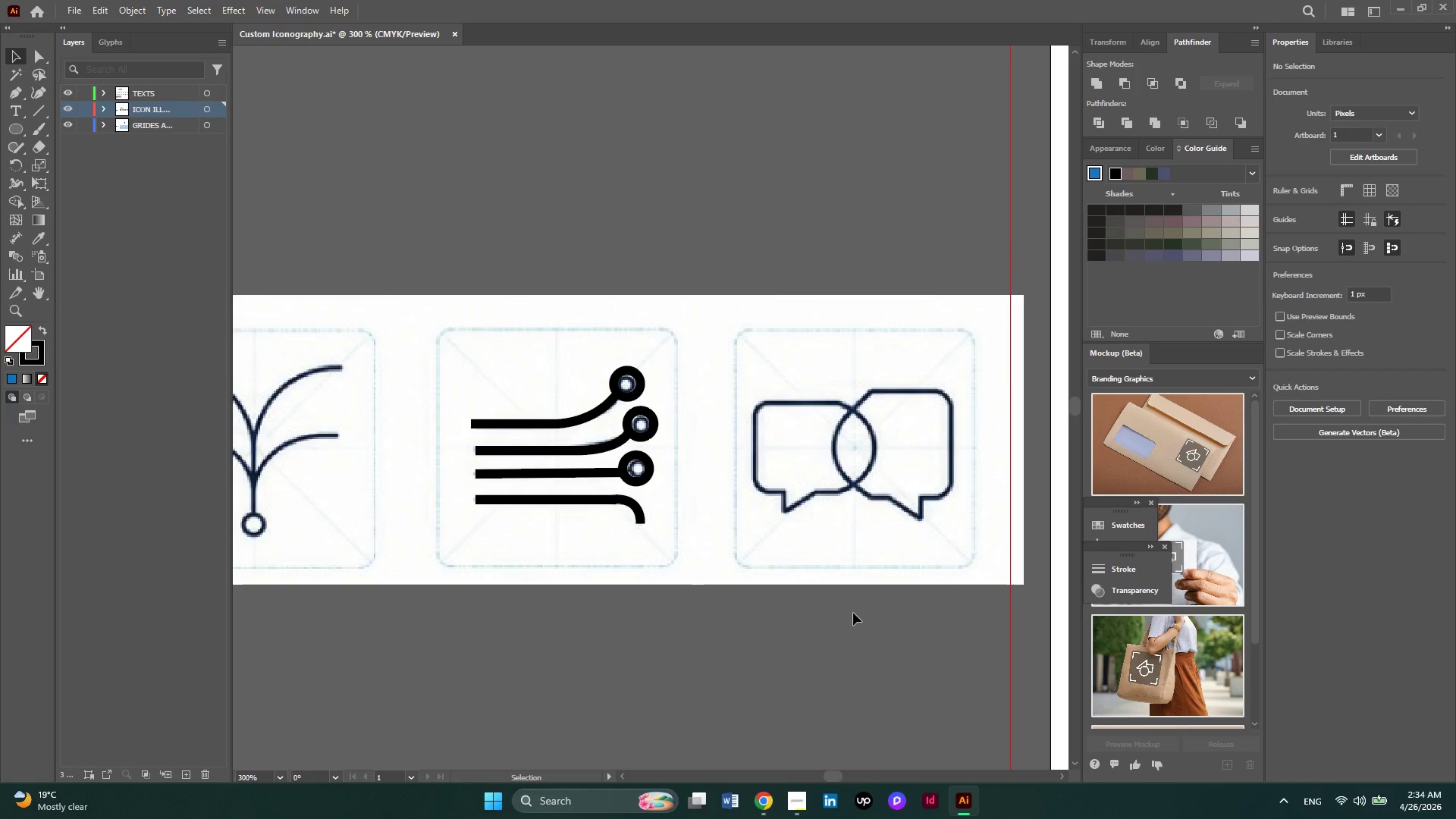 
wait(31.16)
 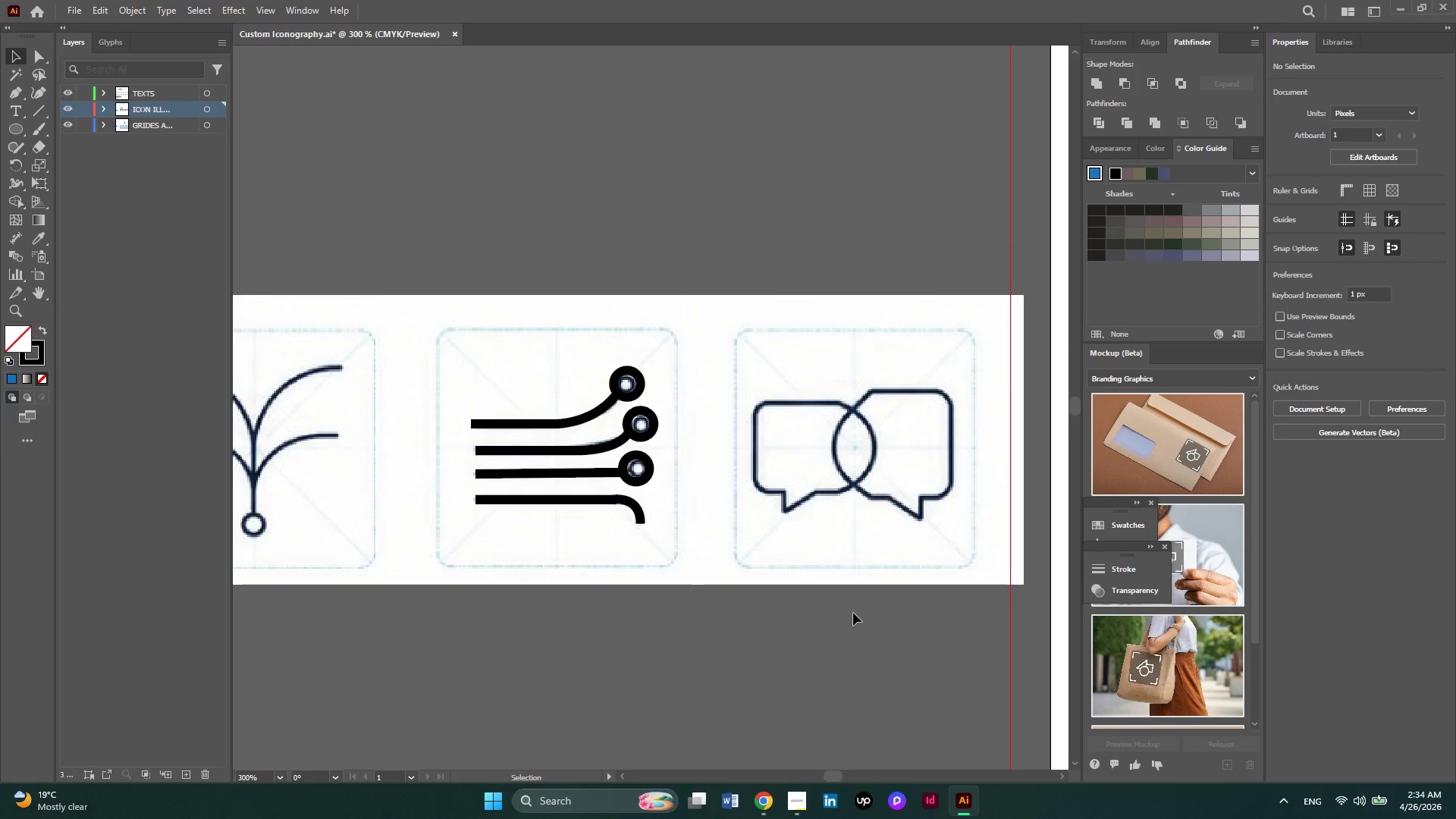 
left_click_drag(start_coordinate=[444, 221], to_coordinate=[698, 661])
 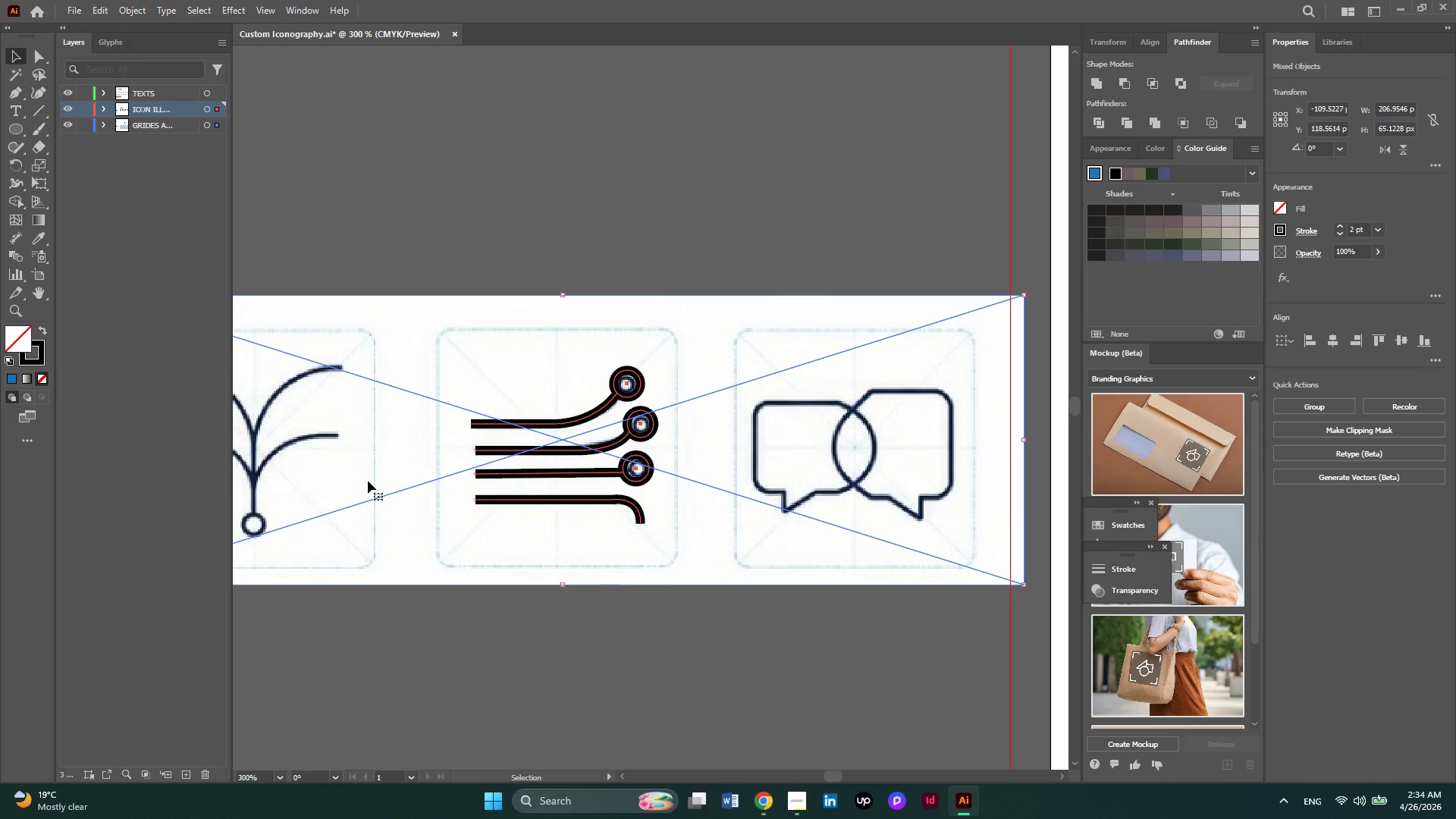 
hold_key(key=ShiftLeft, duration=0.5)
left_click([368, 481])
 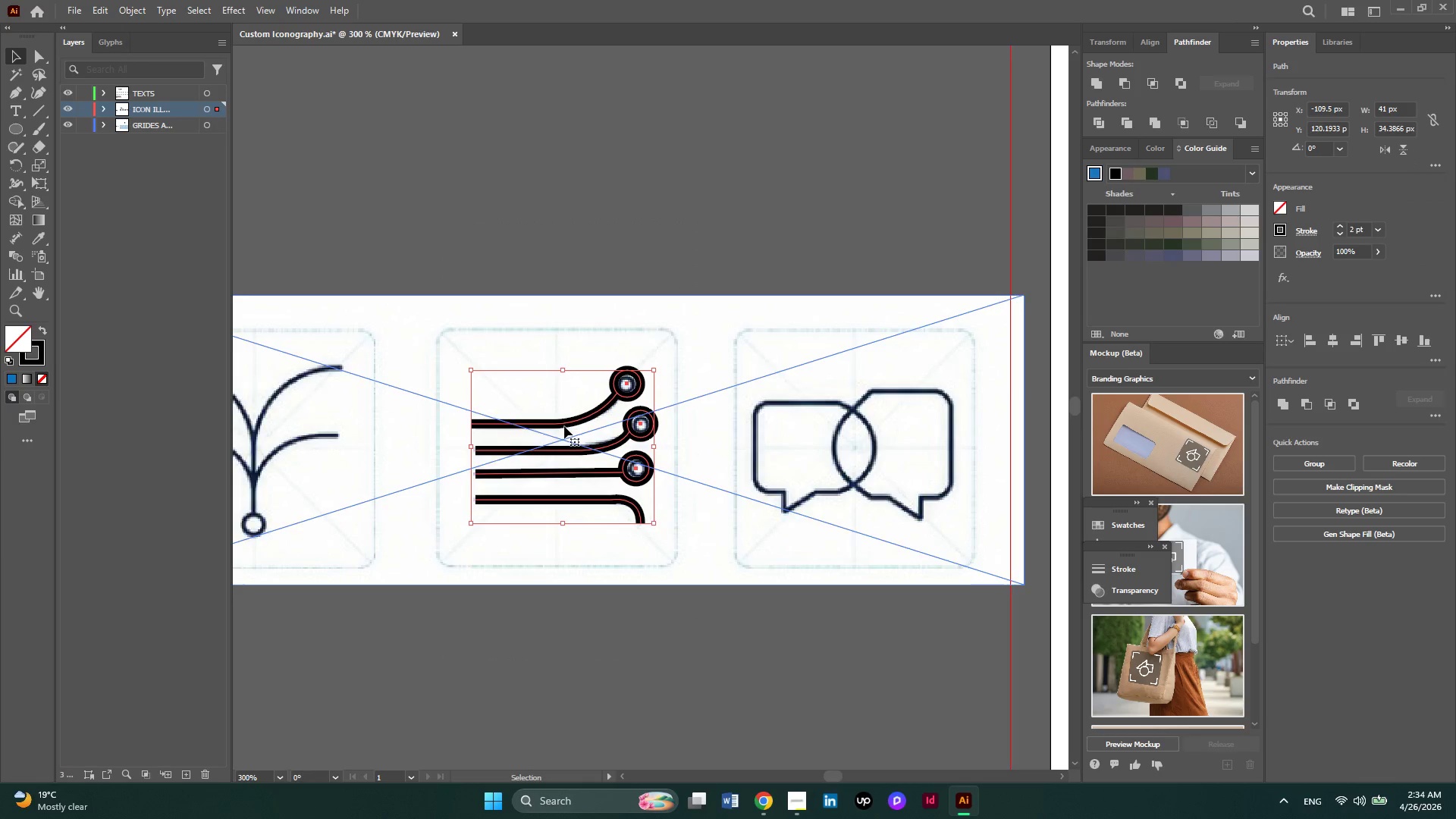 
right_click([564, 426])
 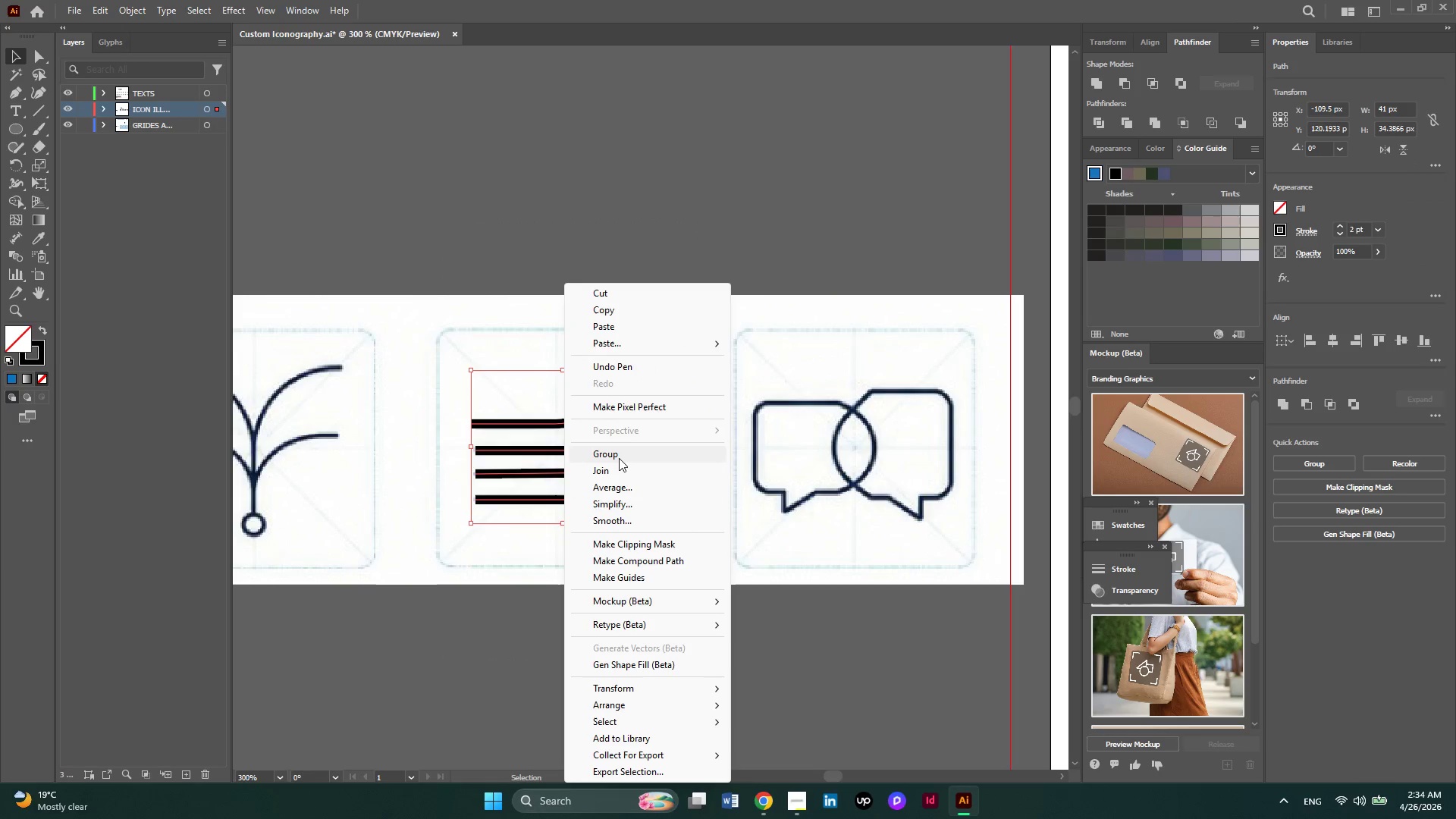 
left_click([619, 458])
 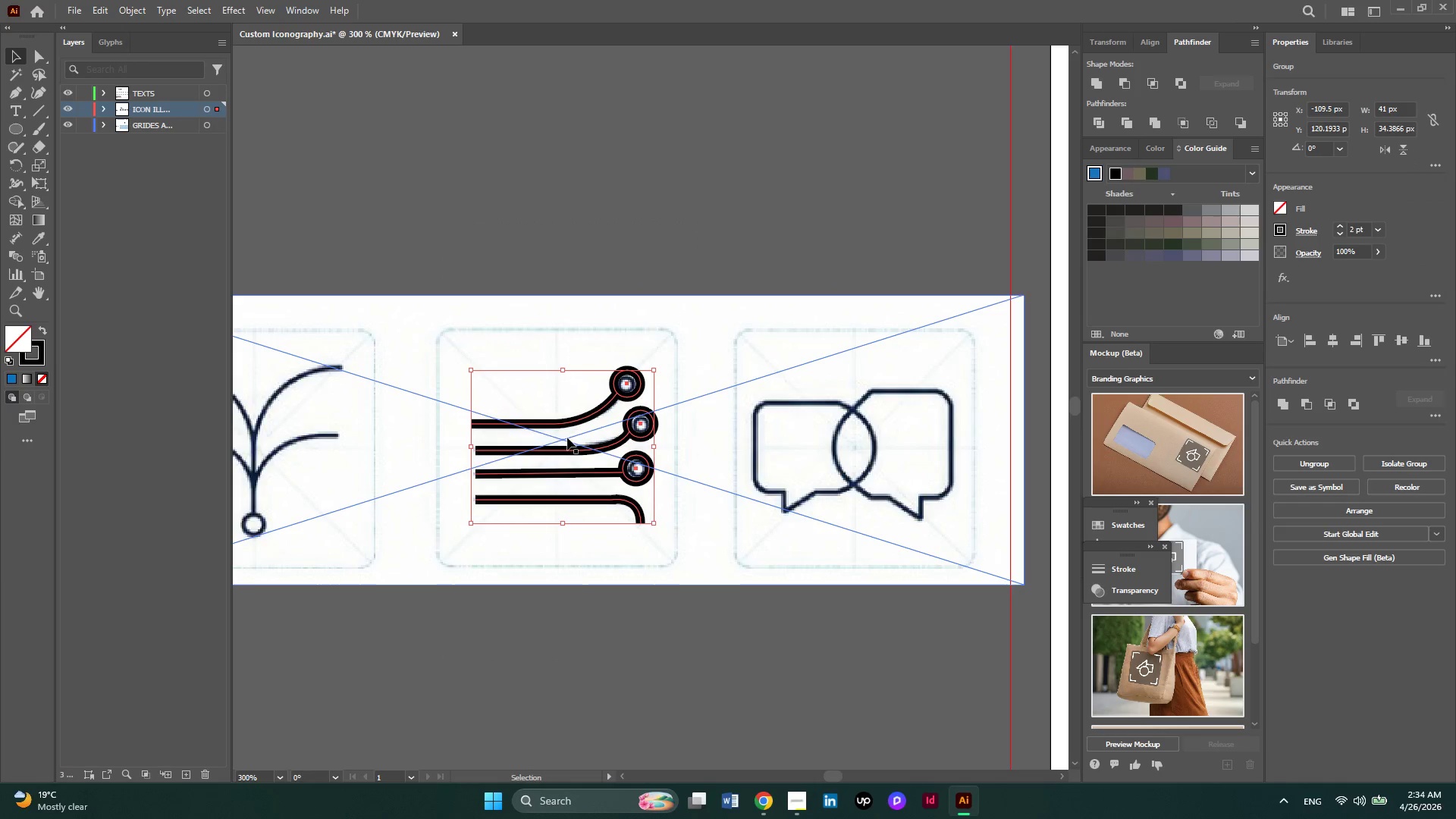 
hold_key(key=AltLeft, duration=0.5)
hold_key(key=AltLeft, duration=0.42)
scroll: coordinate [545, 438], scroll_direction: down, amount: 3.0
 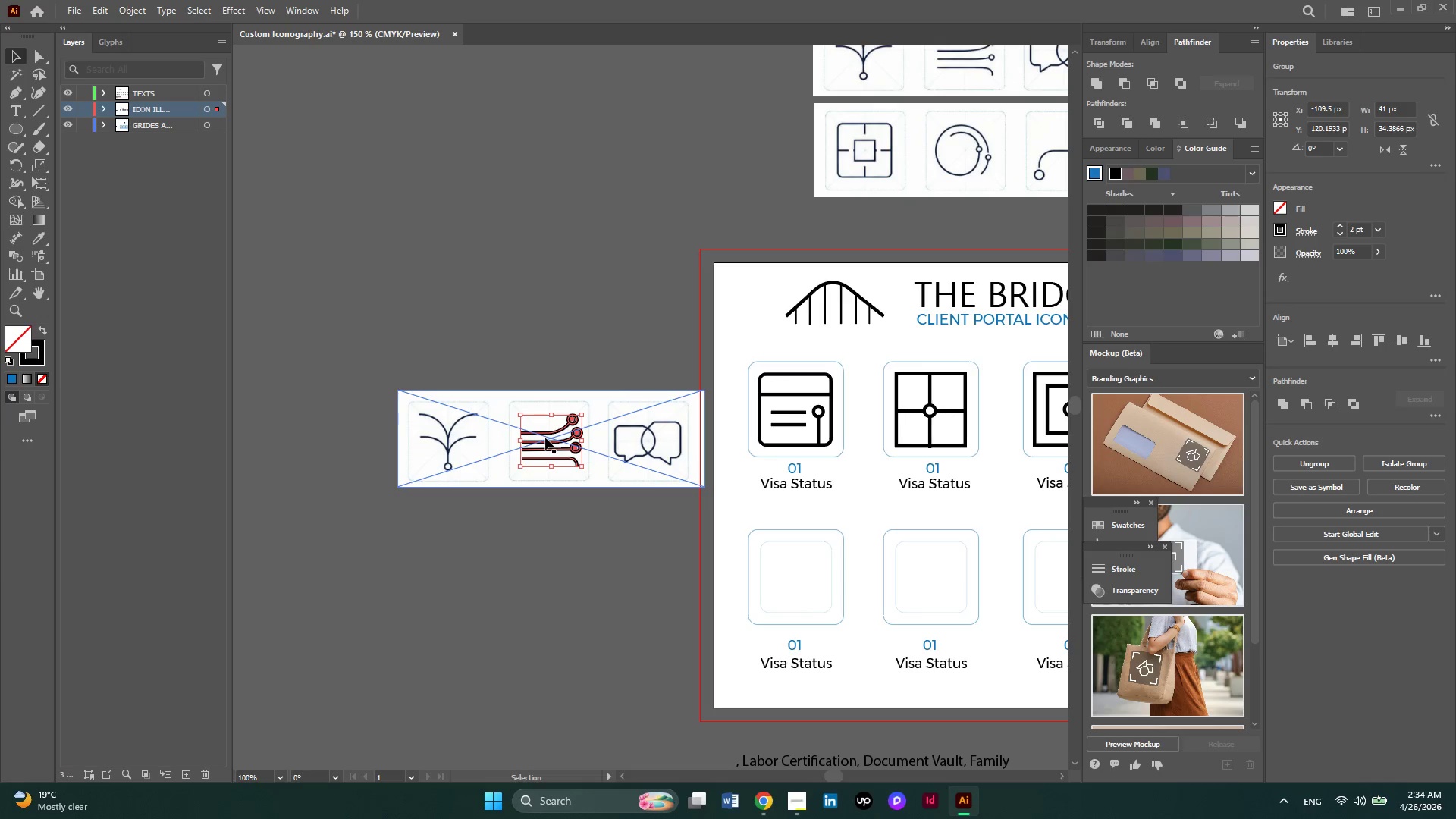 
left_click_drag(start_coordinate=[548, 435], to_coordinate=[1044, 417])
 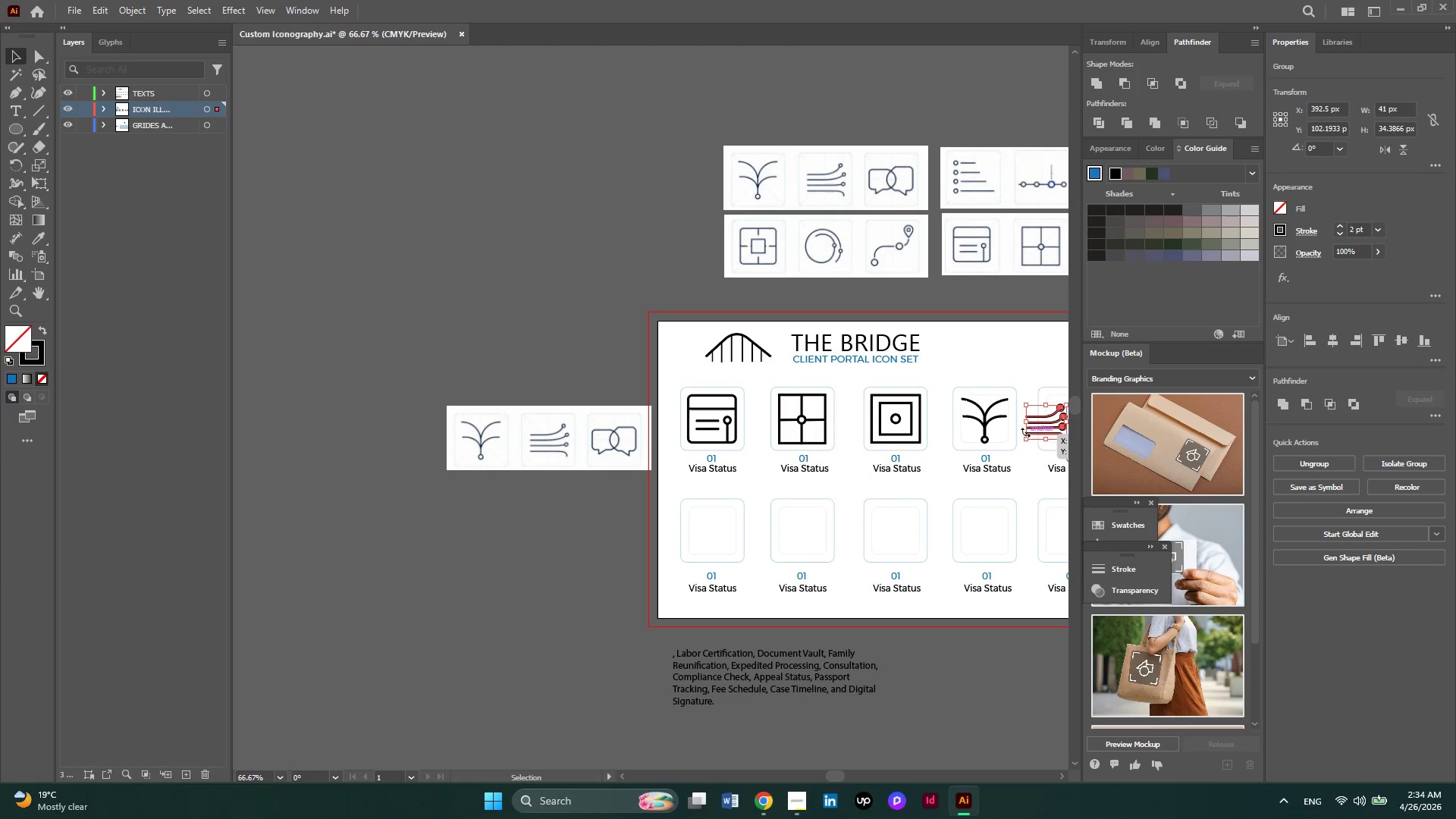 
hold_key(key=ControlLeft, duration=1.77)
scroll: coordinate [1025, 432], scroll_direction: down, amount: 14.0
 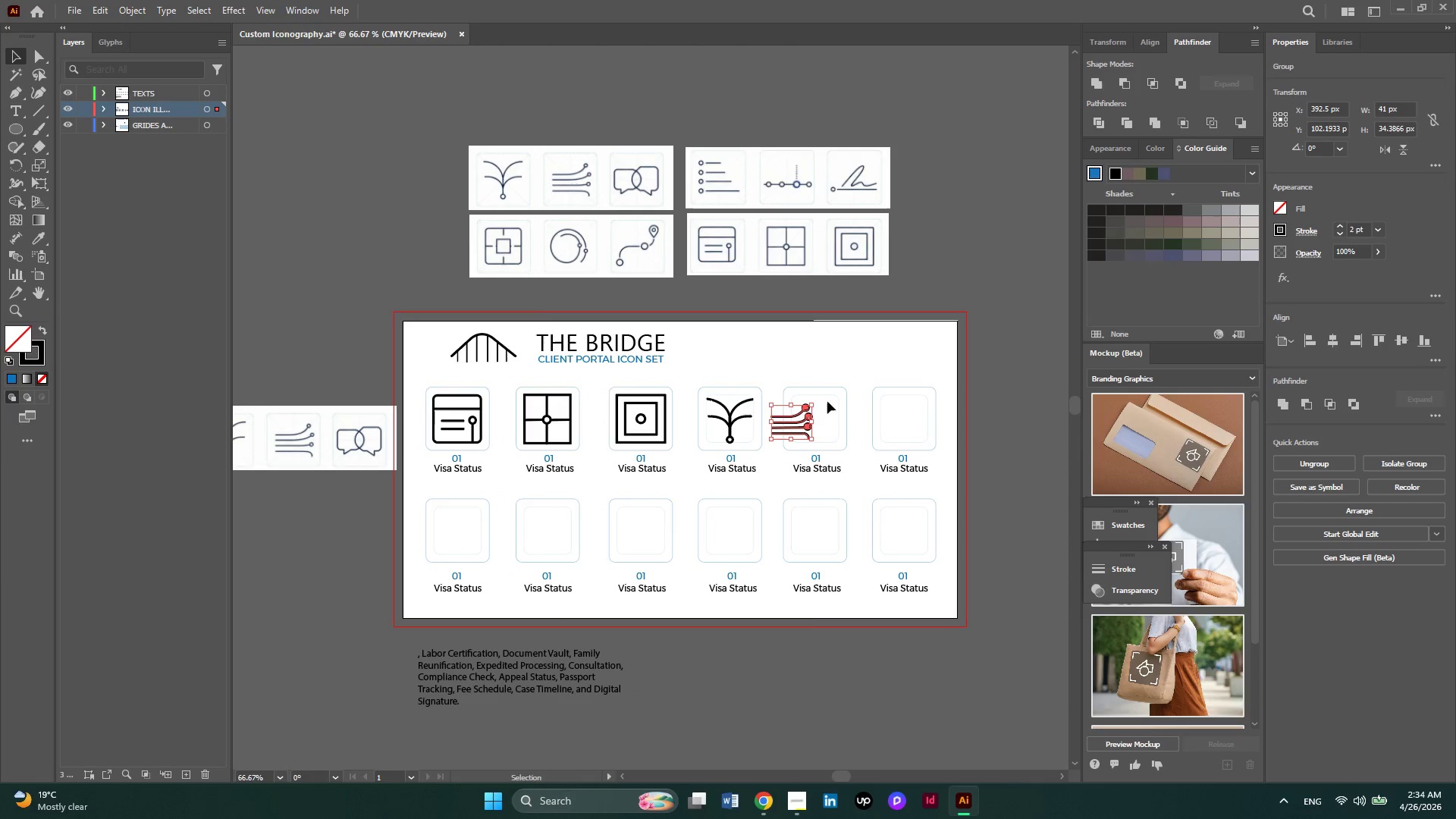 
hold_key(key=AltLeft, duration=0.72)
scroll: coordinate [790, 404], scroll_direction: up, amount: 2.0
 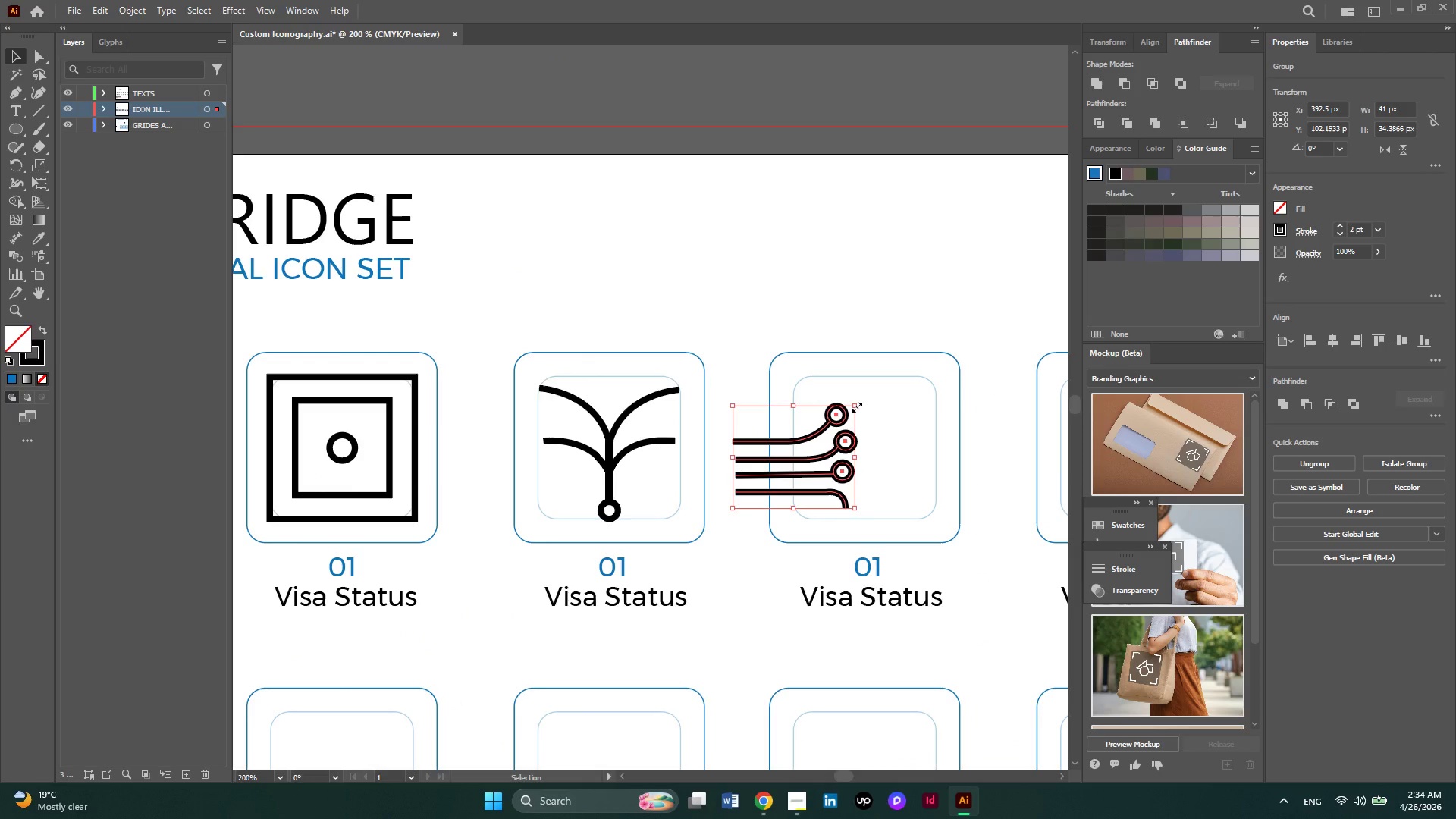 
hold_key(key=ShiftLeft, duration=1.09)
left_click_drag(start_coordinate=[855, 406], to_coordinate=[875, 394])
 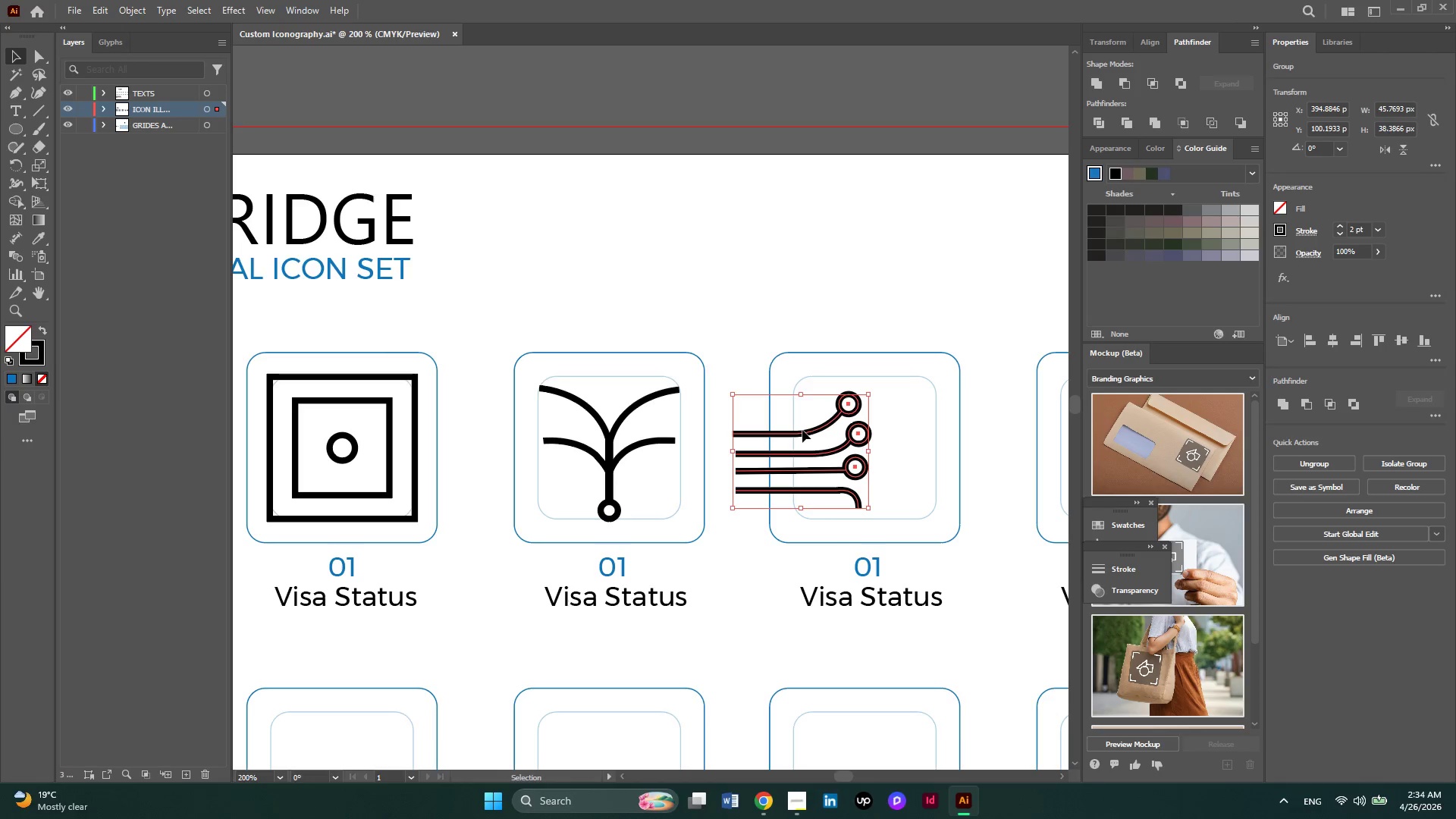 
left_click_drag(start_coordinate=[802, 430], to_coordinate=[855, 425])
 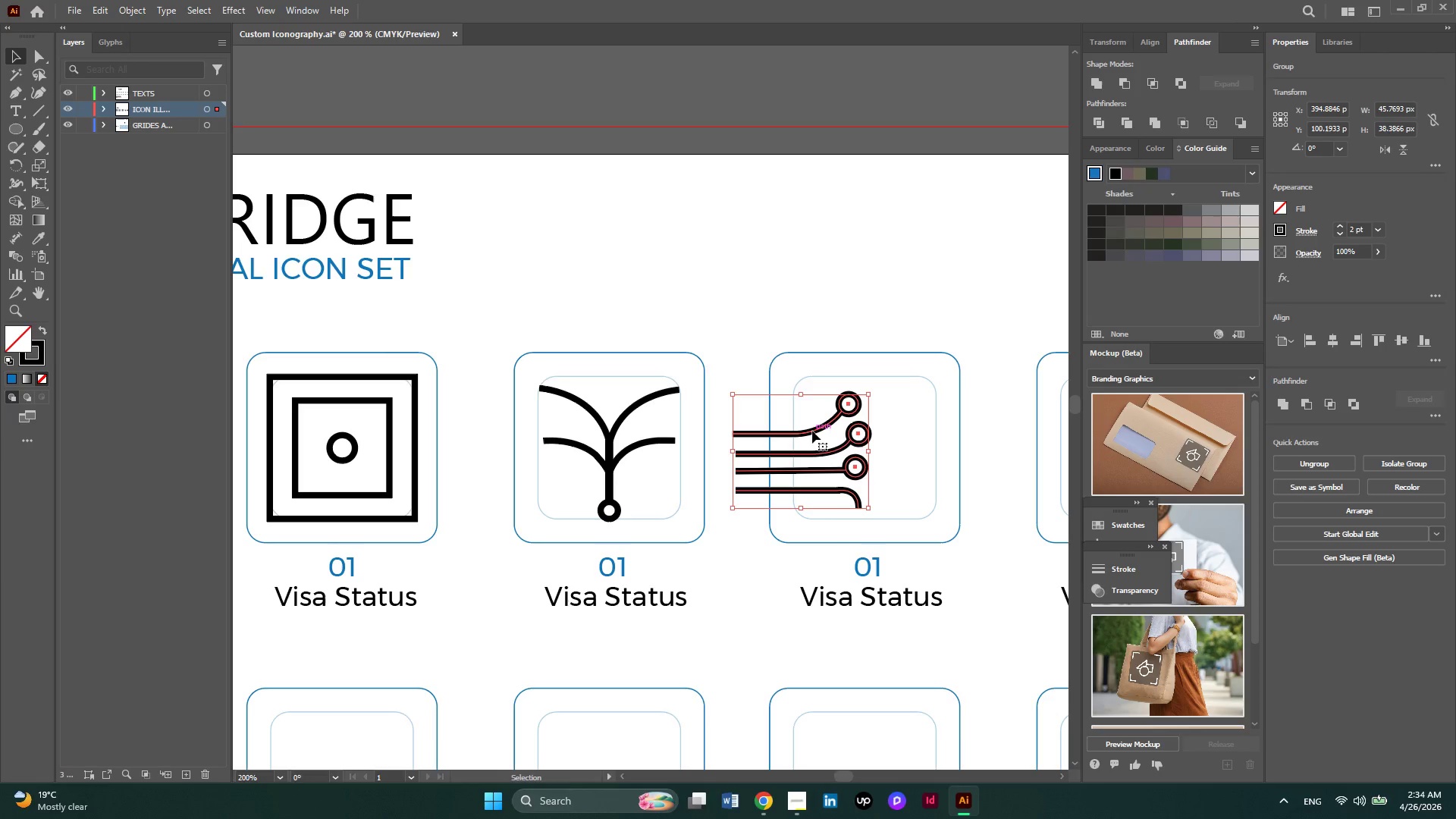 
left_click_drag(start_coordinate=[812, 431], to_coordinate=[871, 424])
 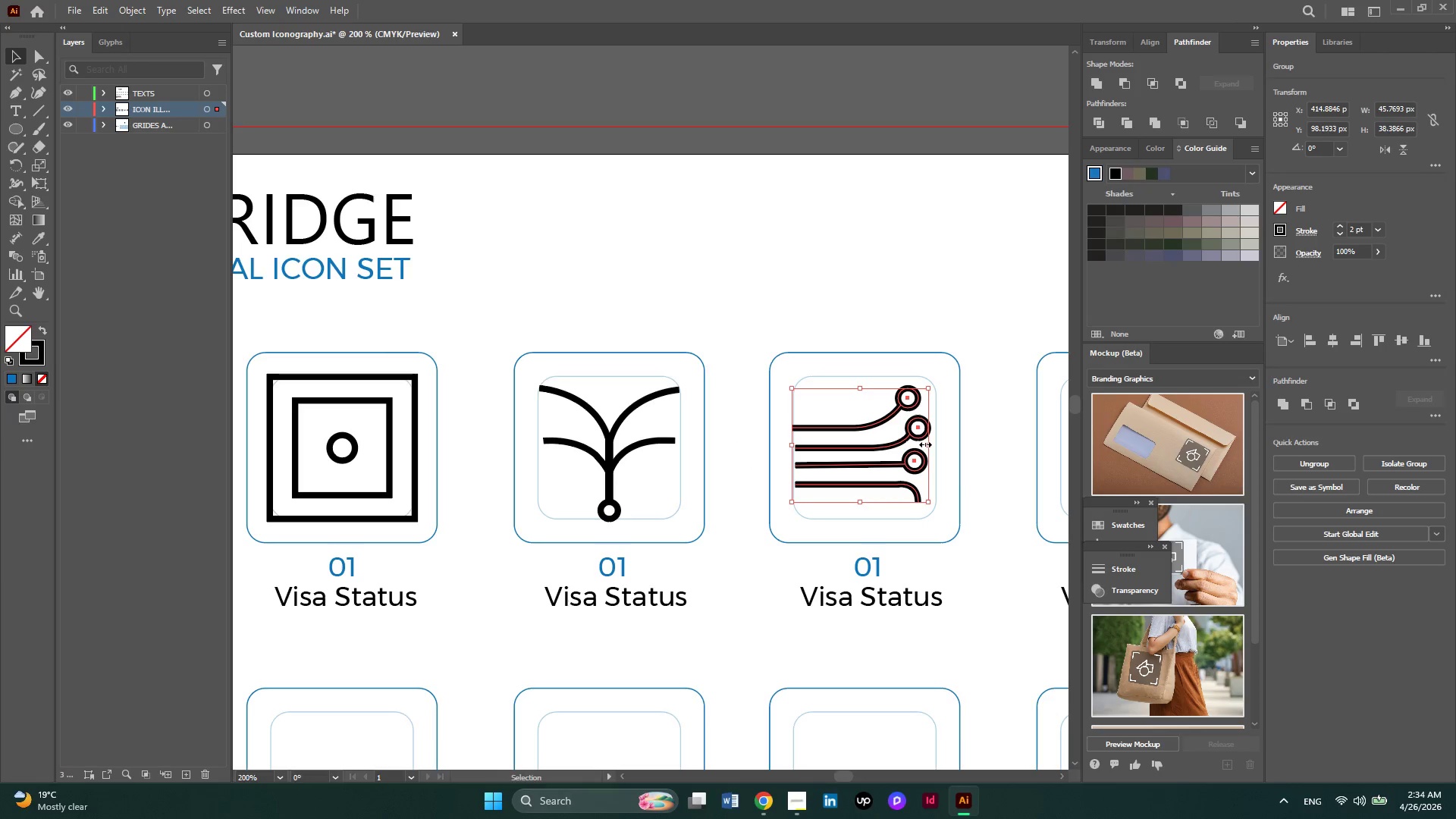 
left_click_drag(start_coordinate=[924, 445], to_coordinate=[942, 444])
 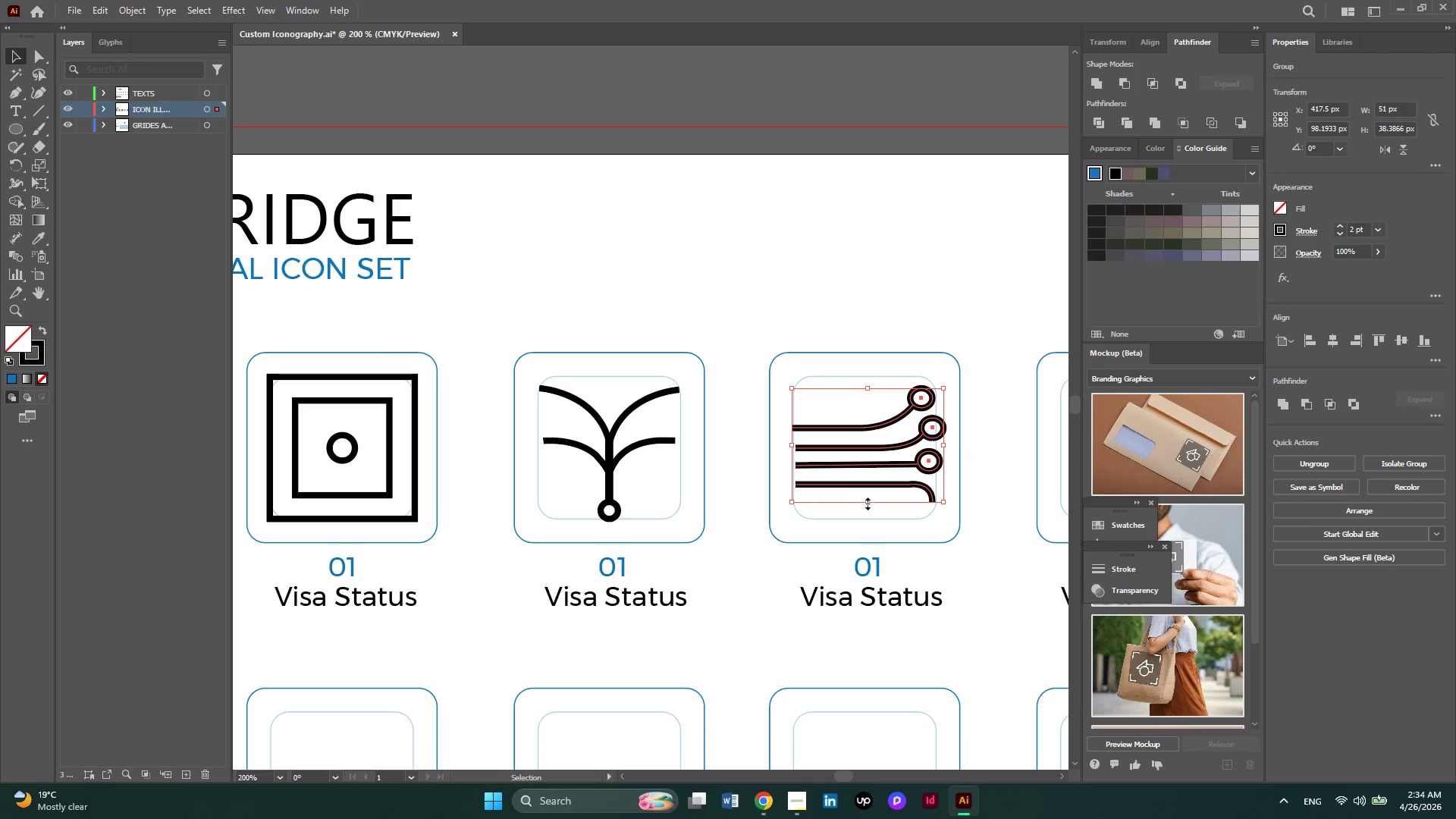 
left_click_drag(start_coordinate=[866, 502], to_coordinate=[866, 507])
 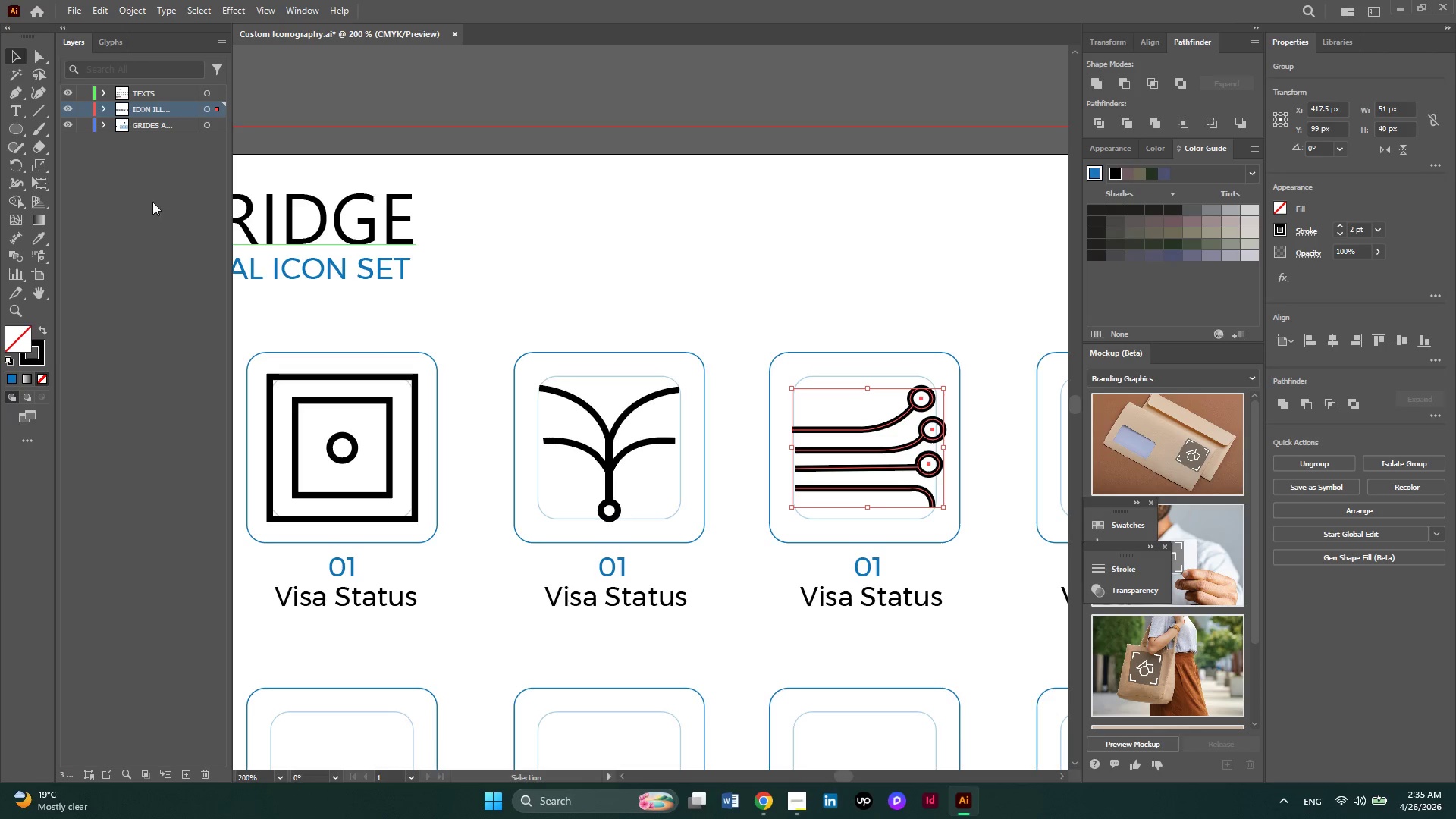 
left_click([35, 58])
 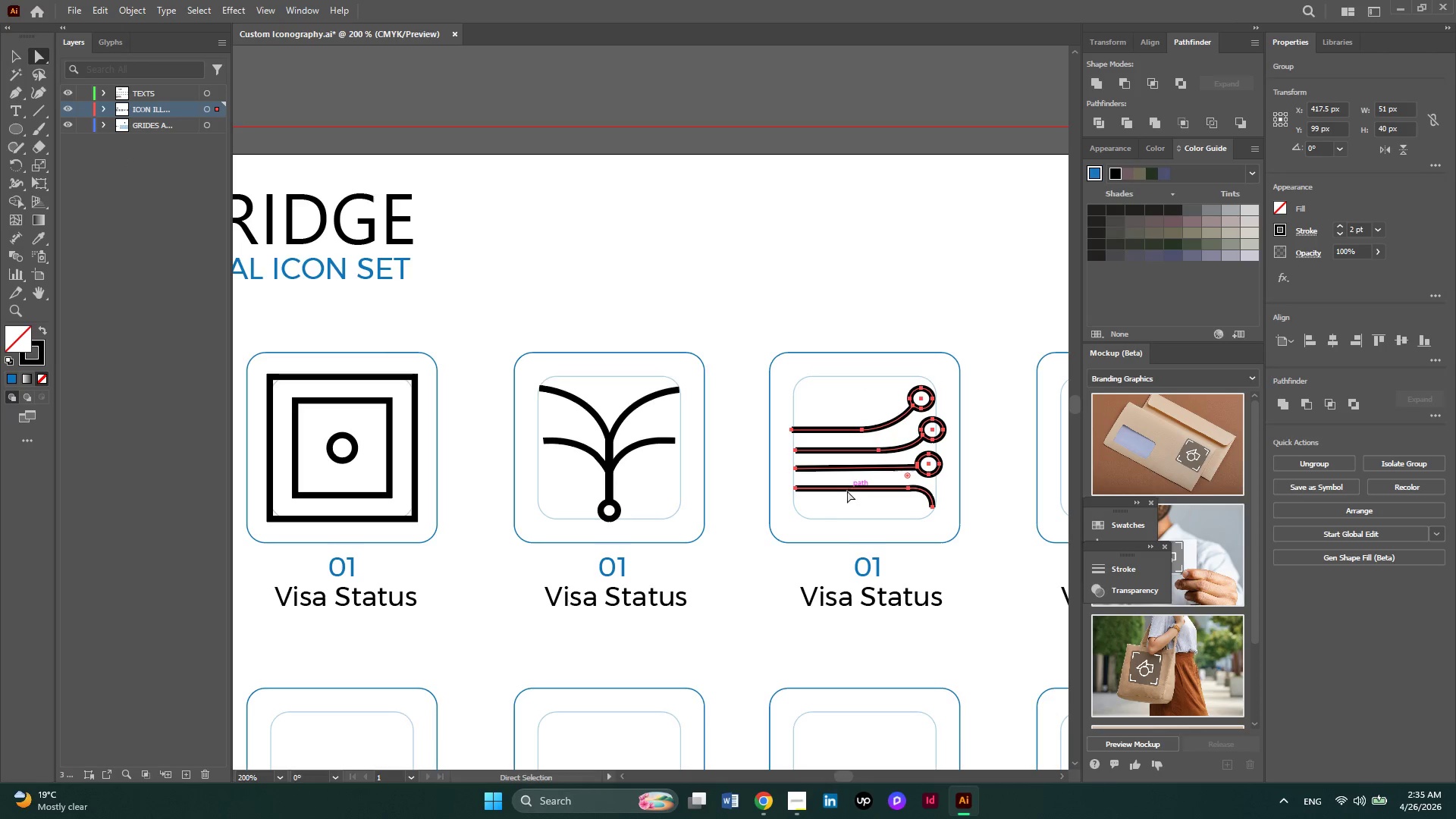 
hold_key(key=AltLeft, duration=0.39)
scroll: coordinate [823, 482], scroll_direction: up, amount: 1.0
 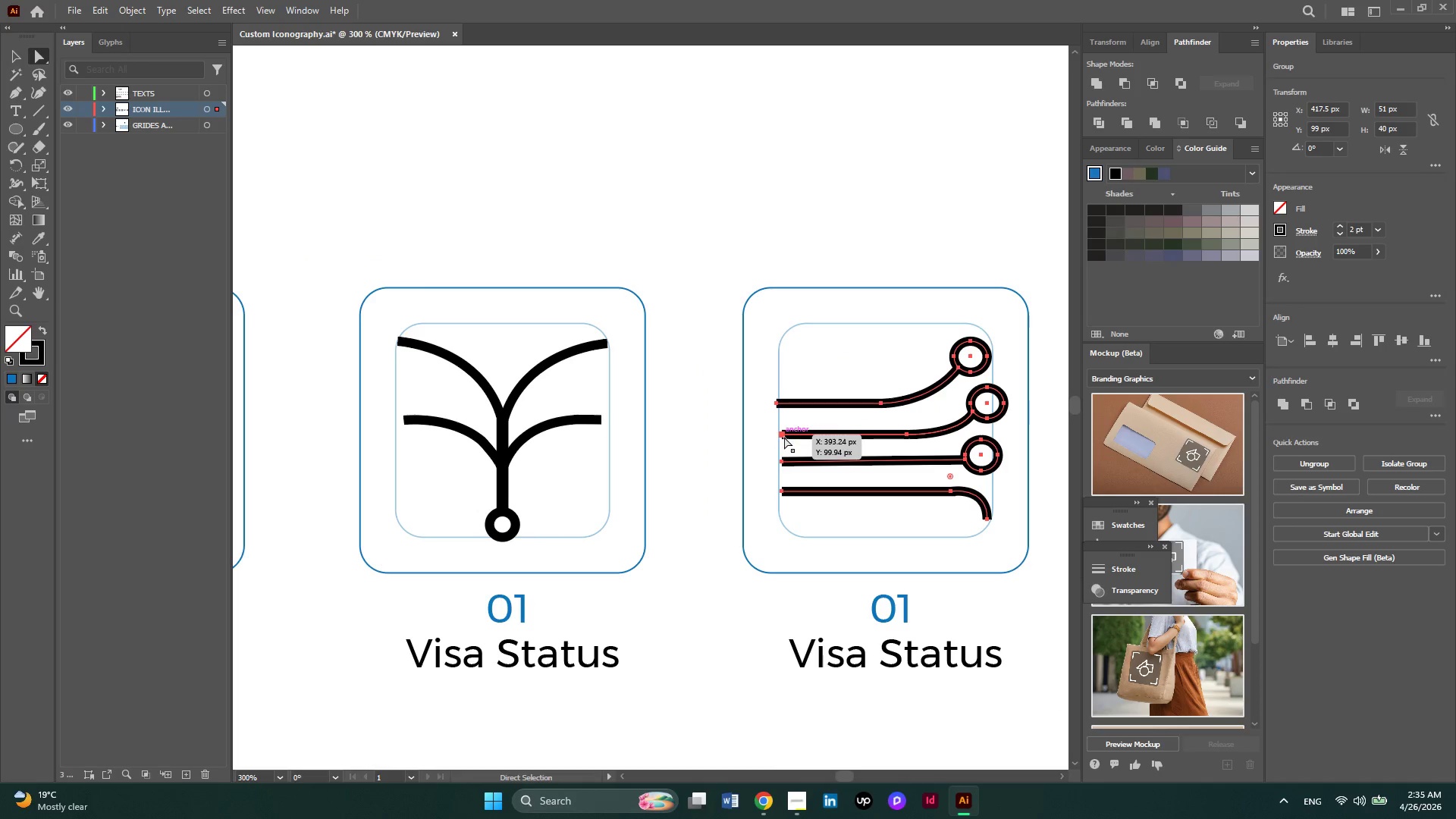 
left_click([784, 437])
 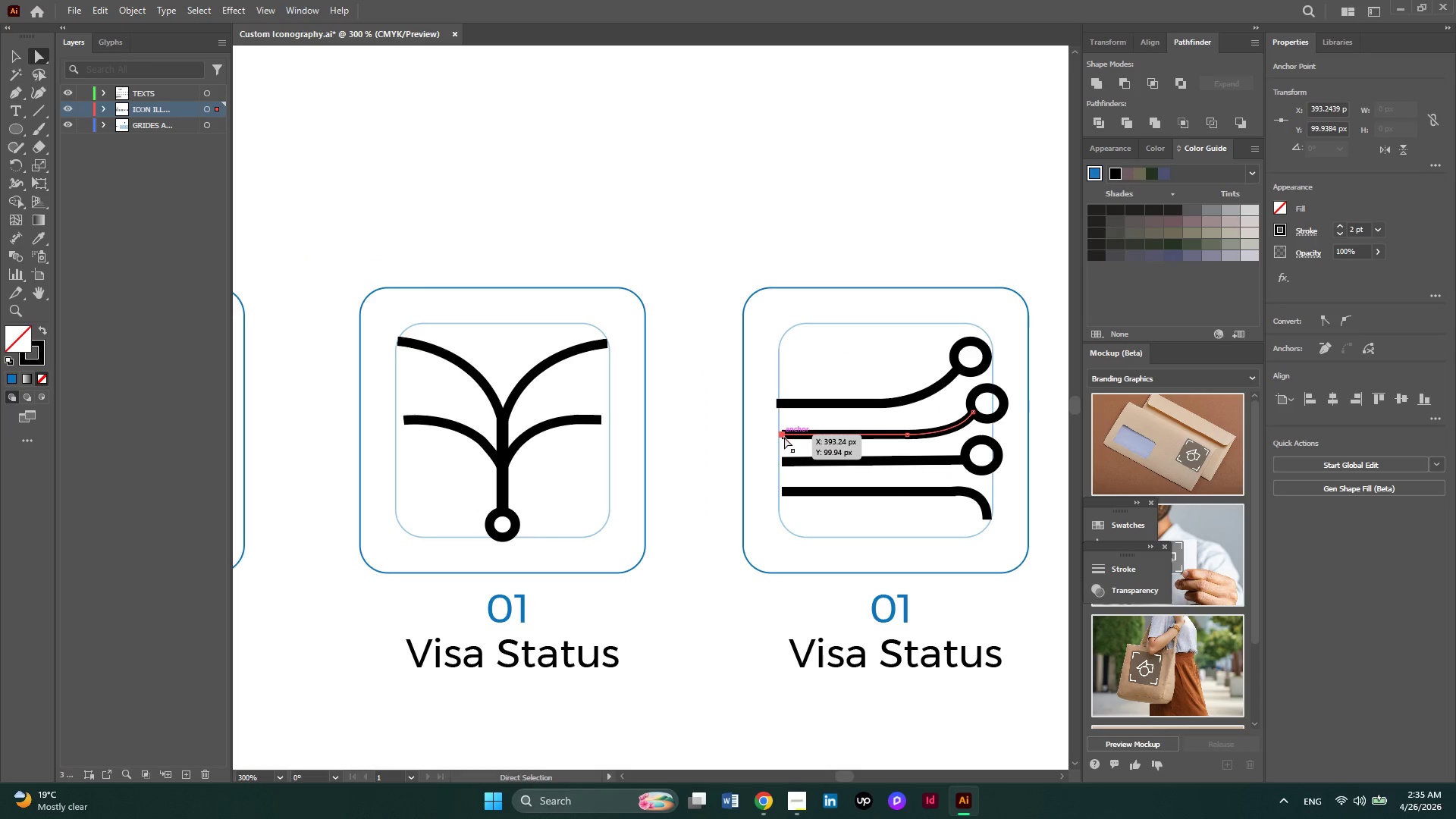 
left_click_drag(start_coordinate=[784, 437], to_coordinate=[777, 437])
 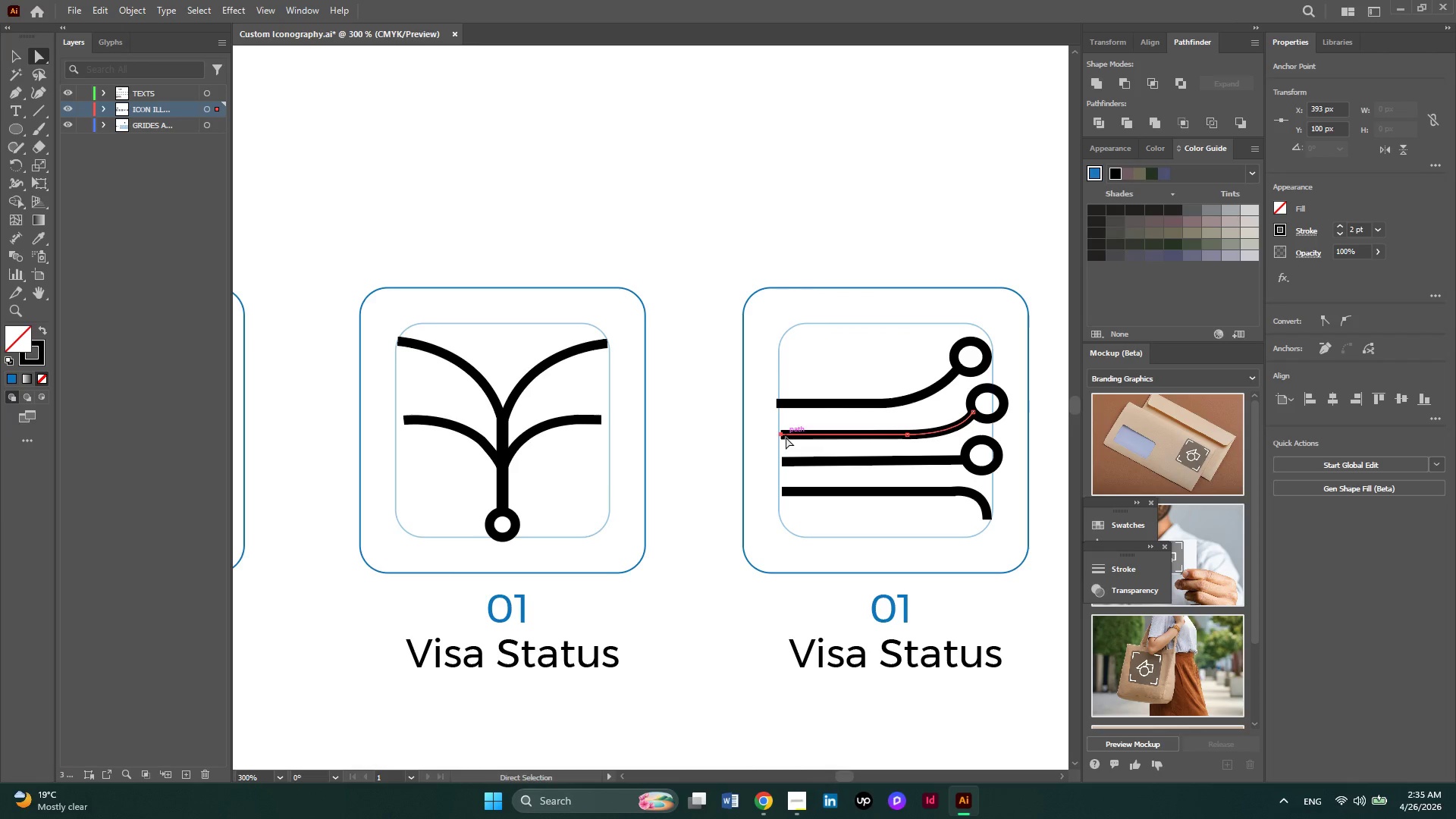 
hold_key(key=AltLeft, duration=0.45)
scroll: coordinate [786, 437], scroll_direction: up, amount: 4.0
 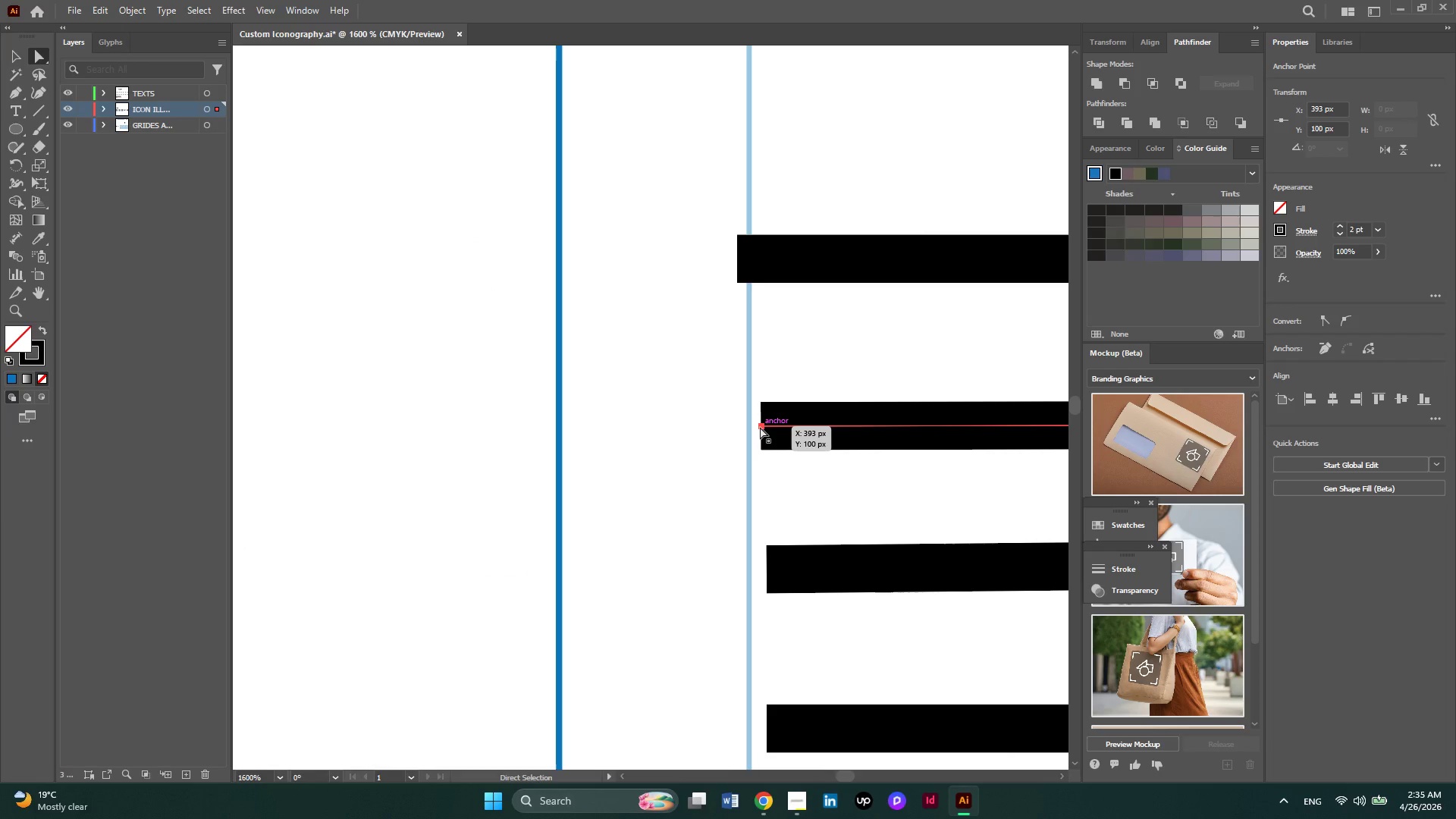 
left_click_drag(start_coordinate=[760, 427], to_coordinate=[744, 427])
 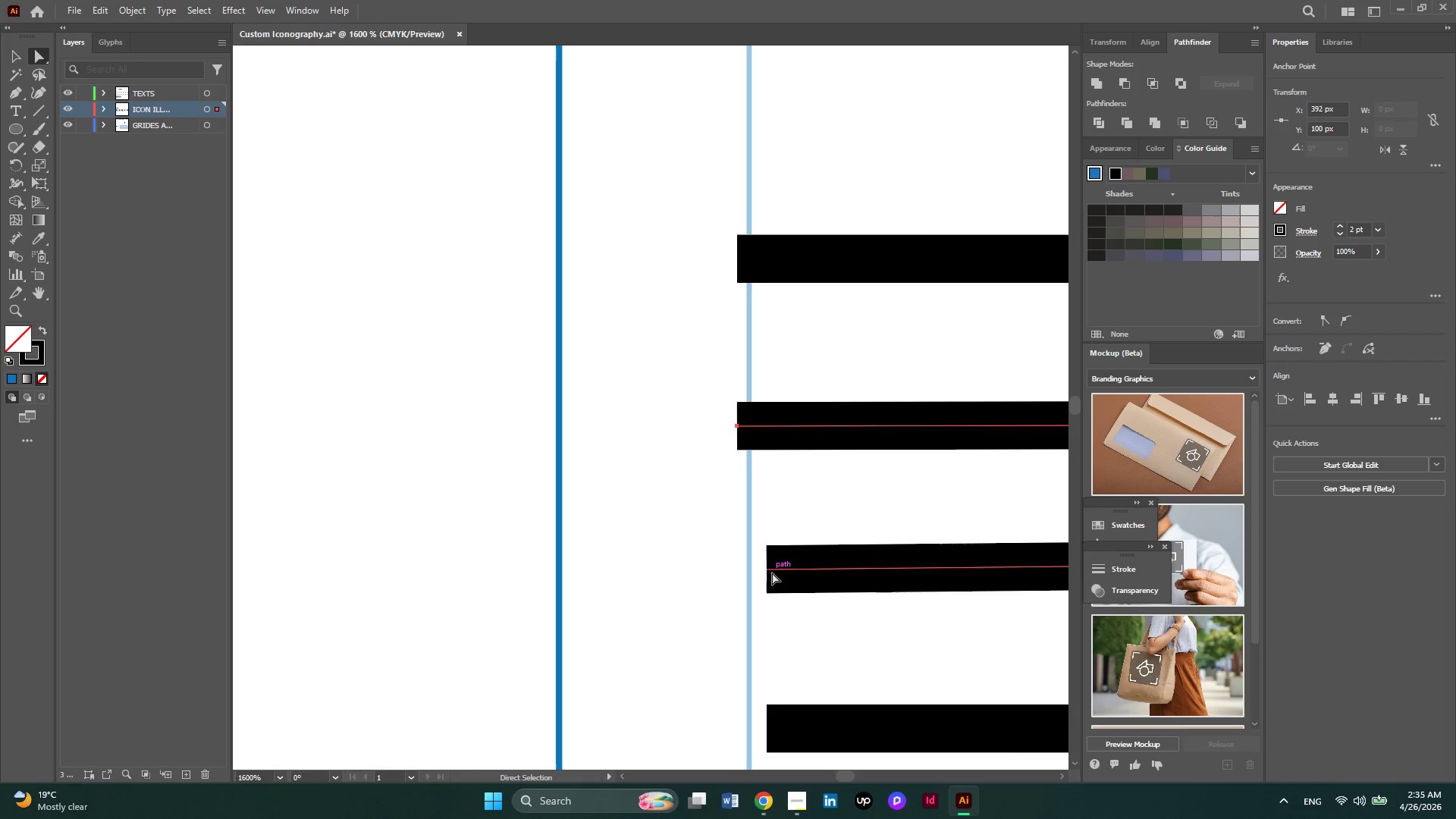 
left_click([770, 574])
 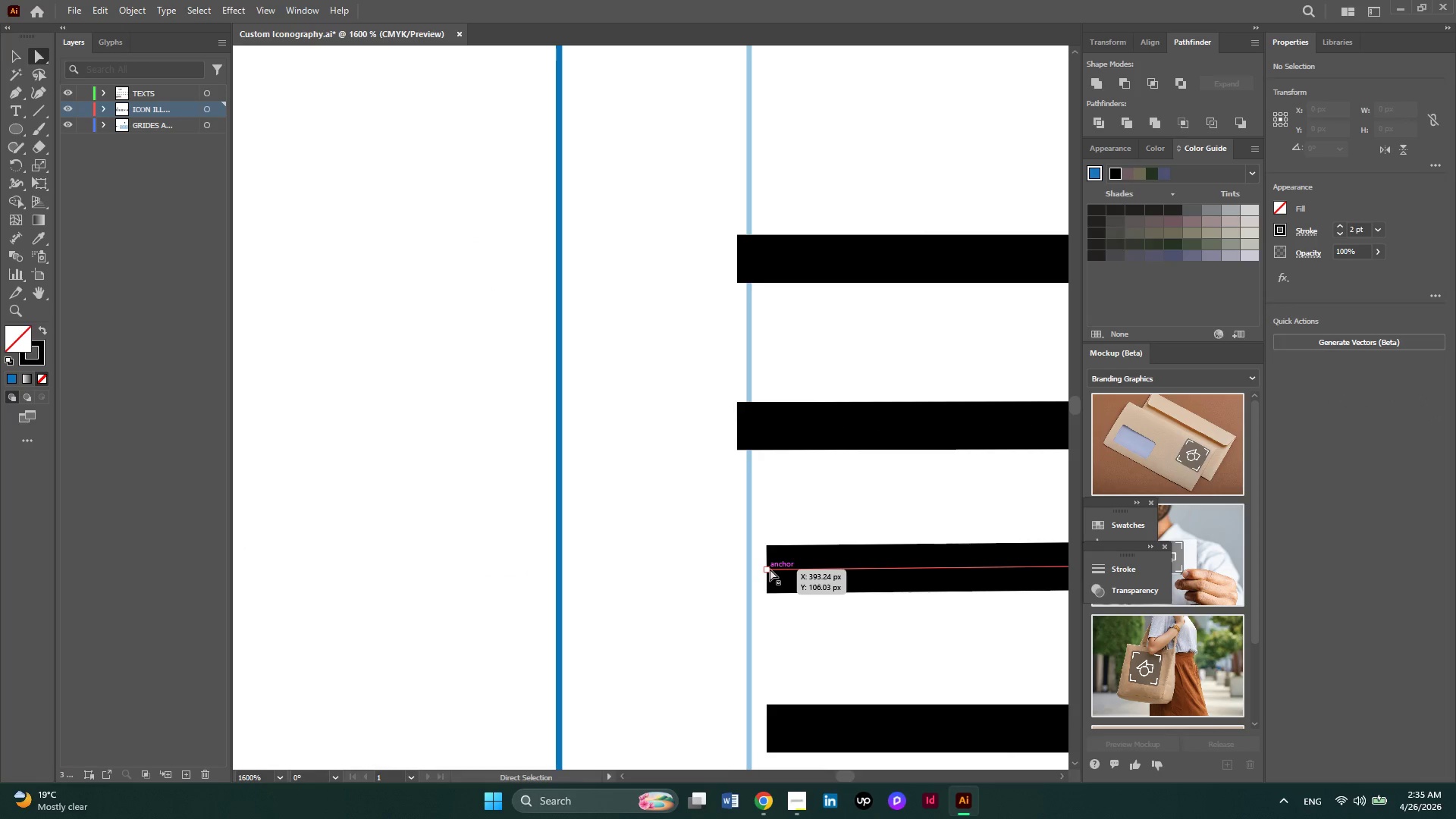 
left_click([770, 569])
 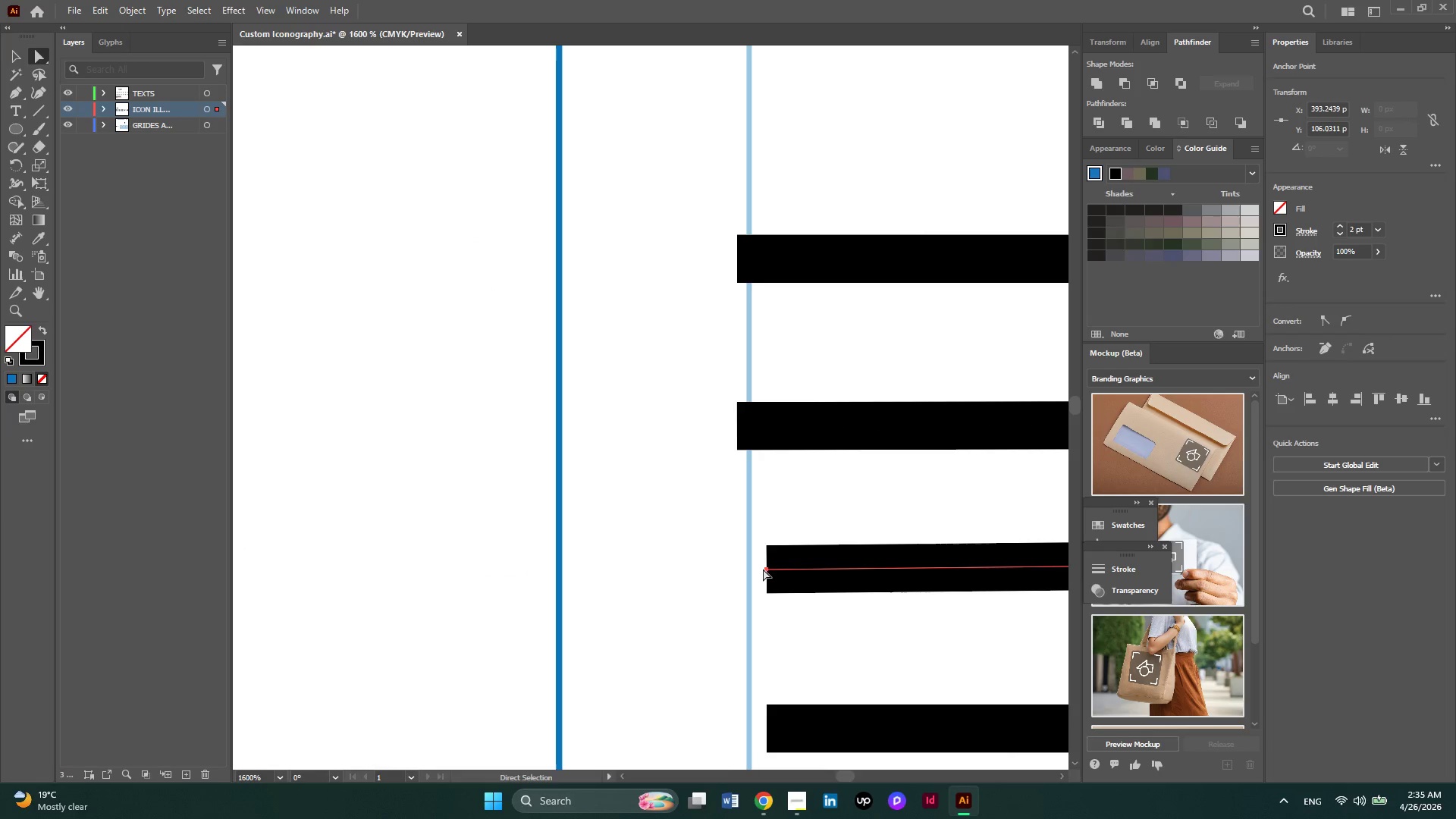 
left_click_drag(start_coordinate=[765, 569], to_coordinate=[740, 570])
 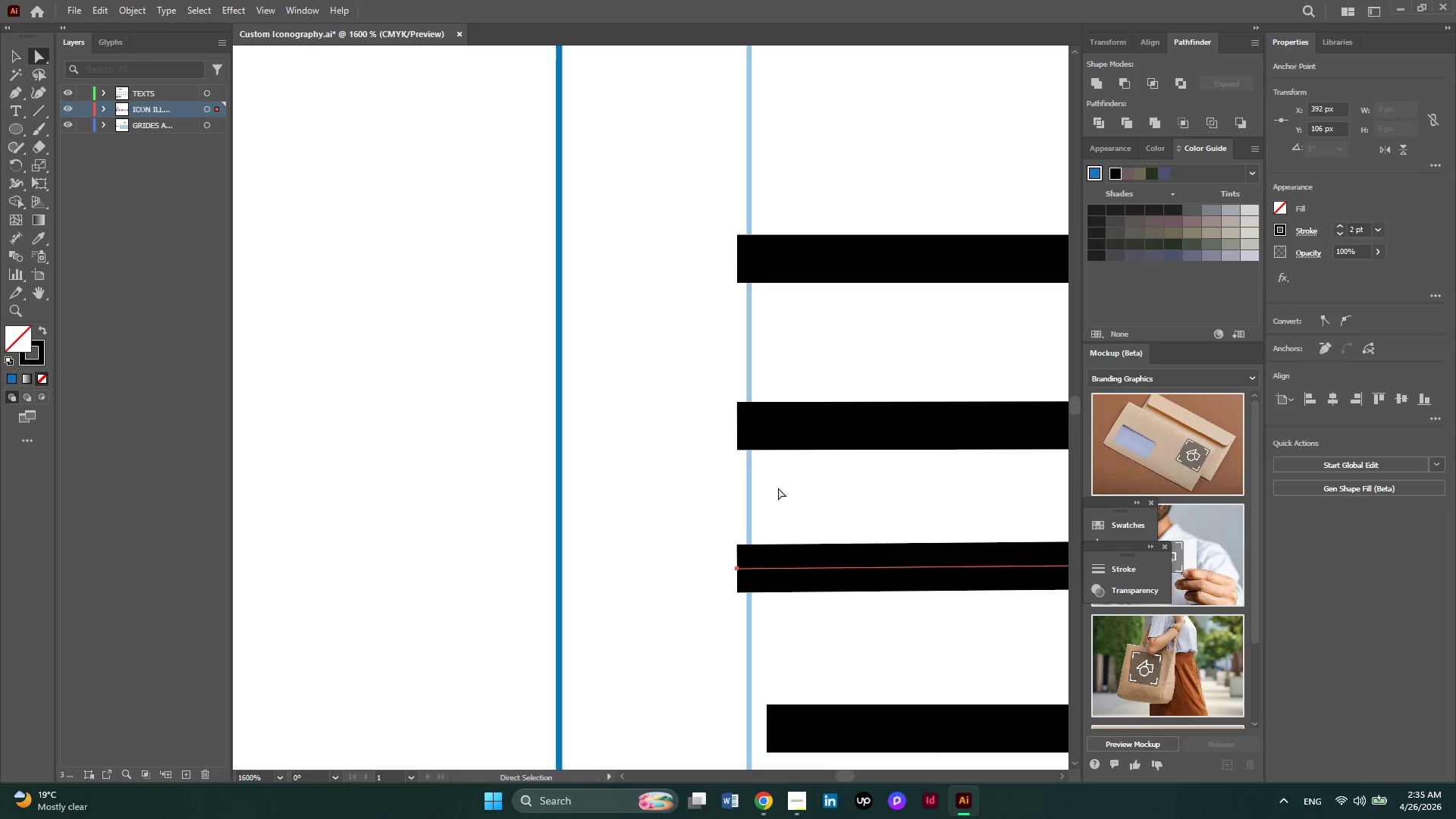 
scroll: coordinate [778, 488], scroll_direction: down, amount: 8.0
 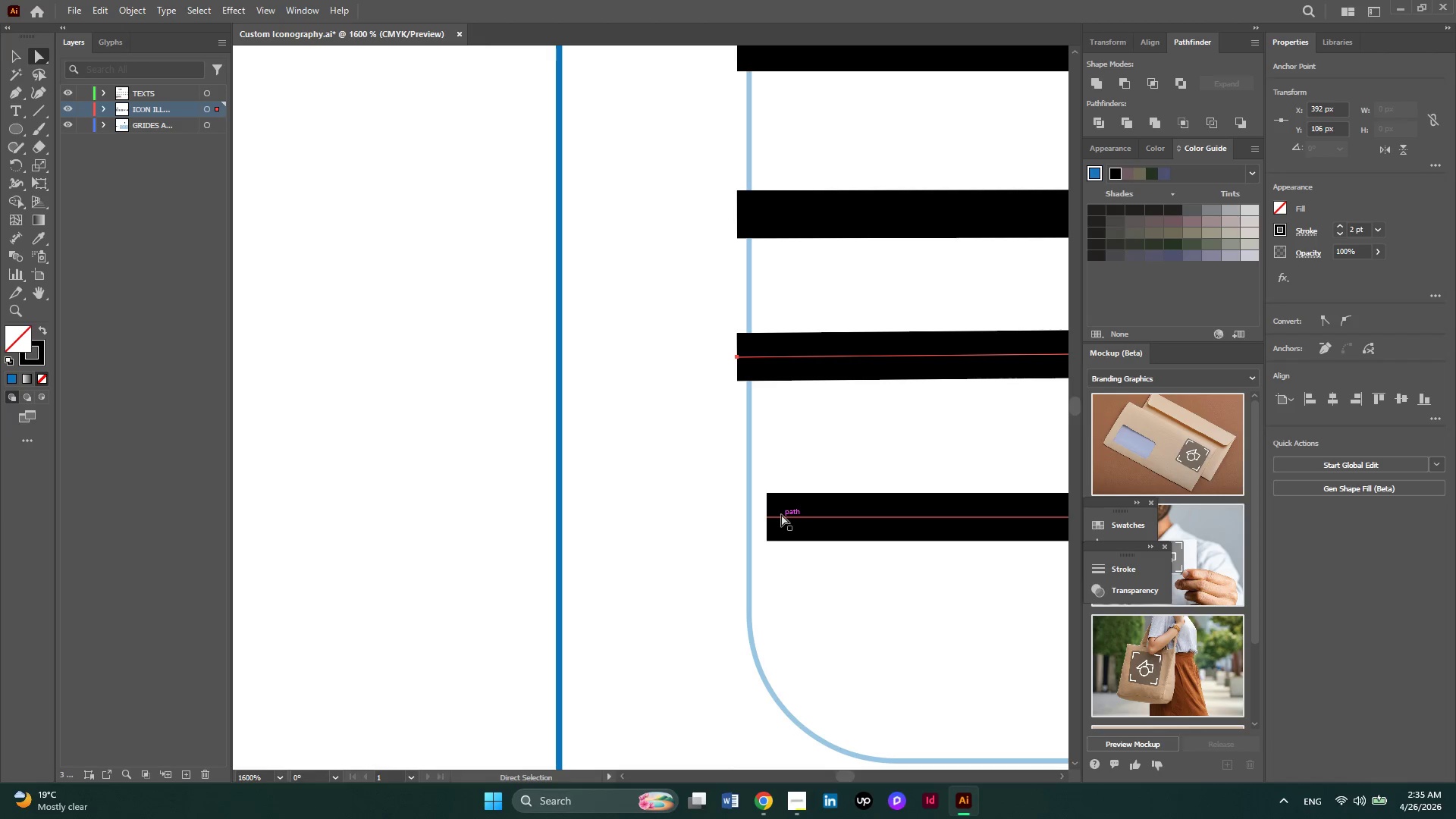 
left_click([781, 514])
 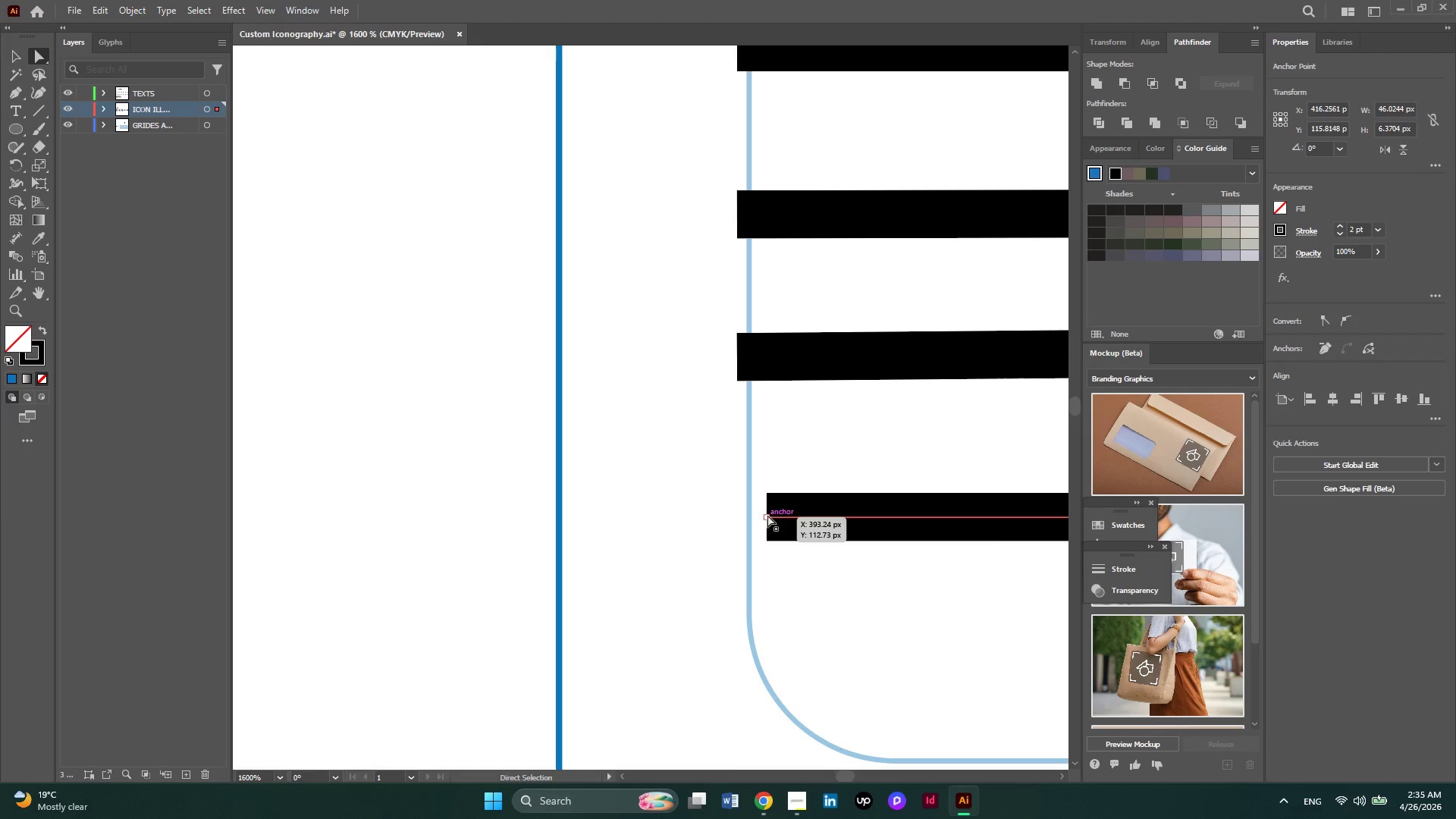 
left_click_drag(start_coordinate=[767, 515], to_coordinate=[740, 516])
 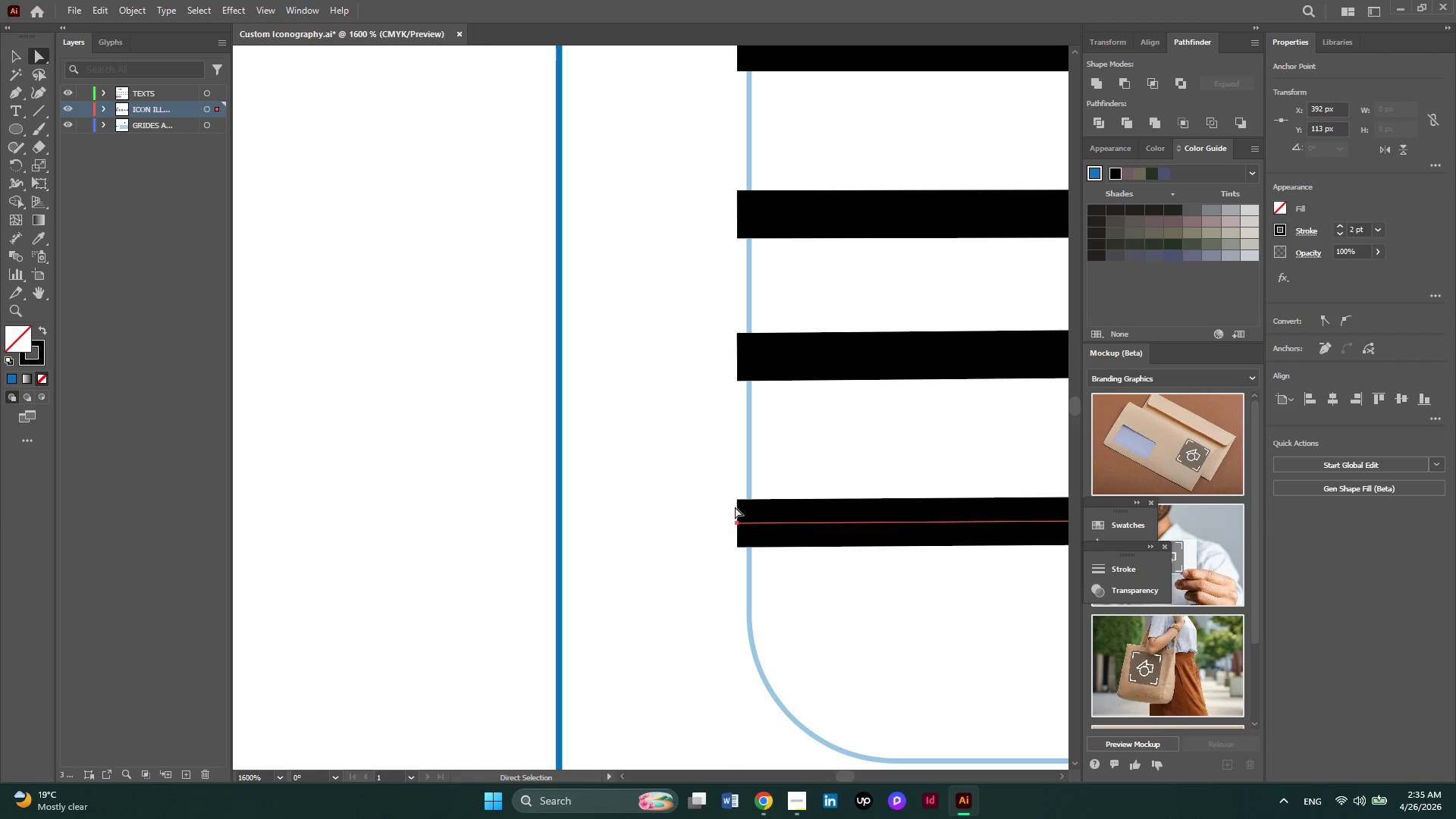 
hold_key(key=AltLeft, duration=0.47)
scroll: coordinate [735, 507], scroll_direction: down, amount: 3.0
 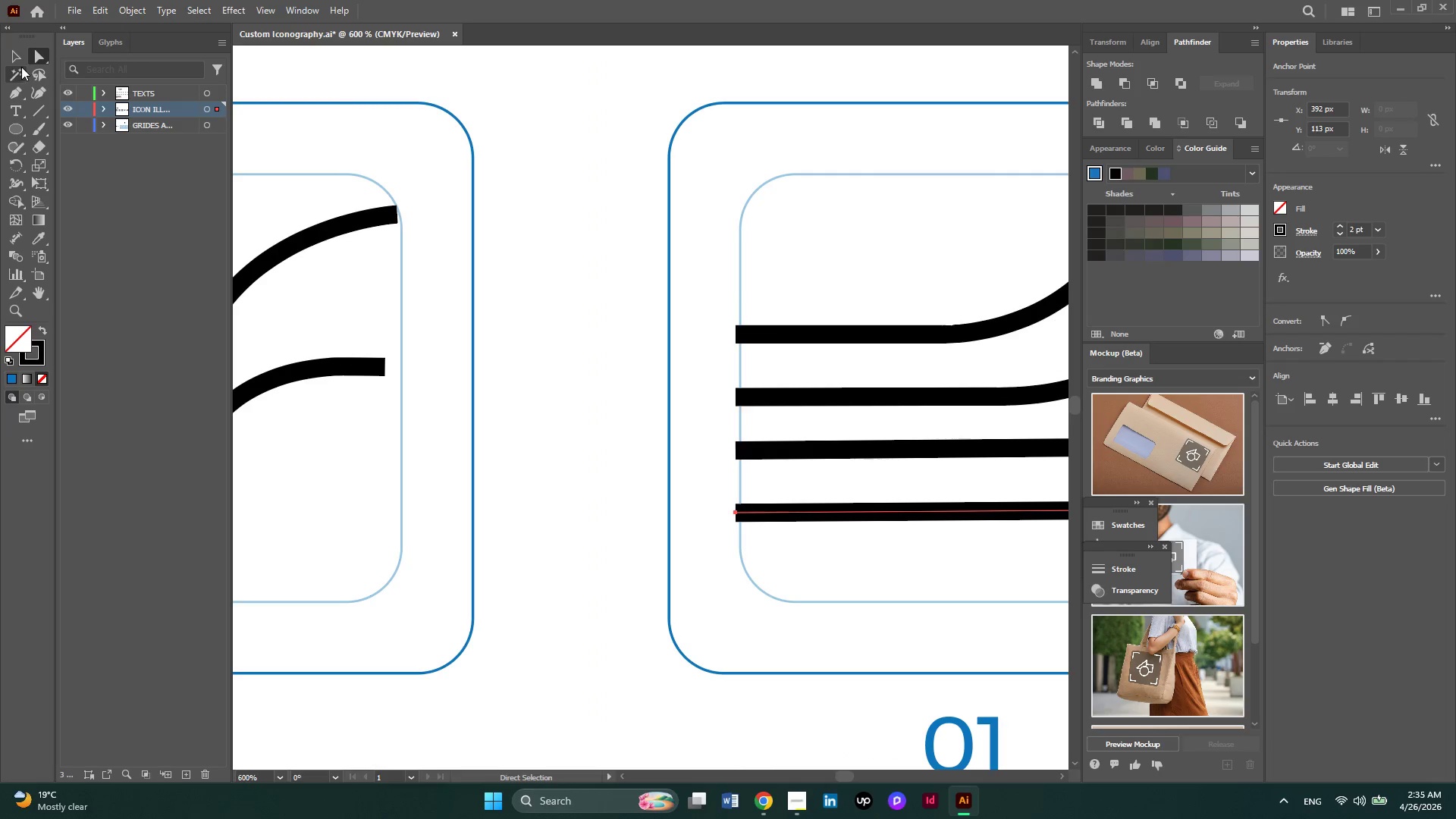 
left_click([19, 59])
 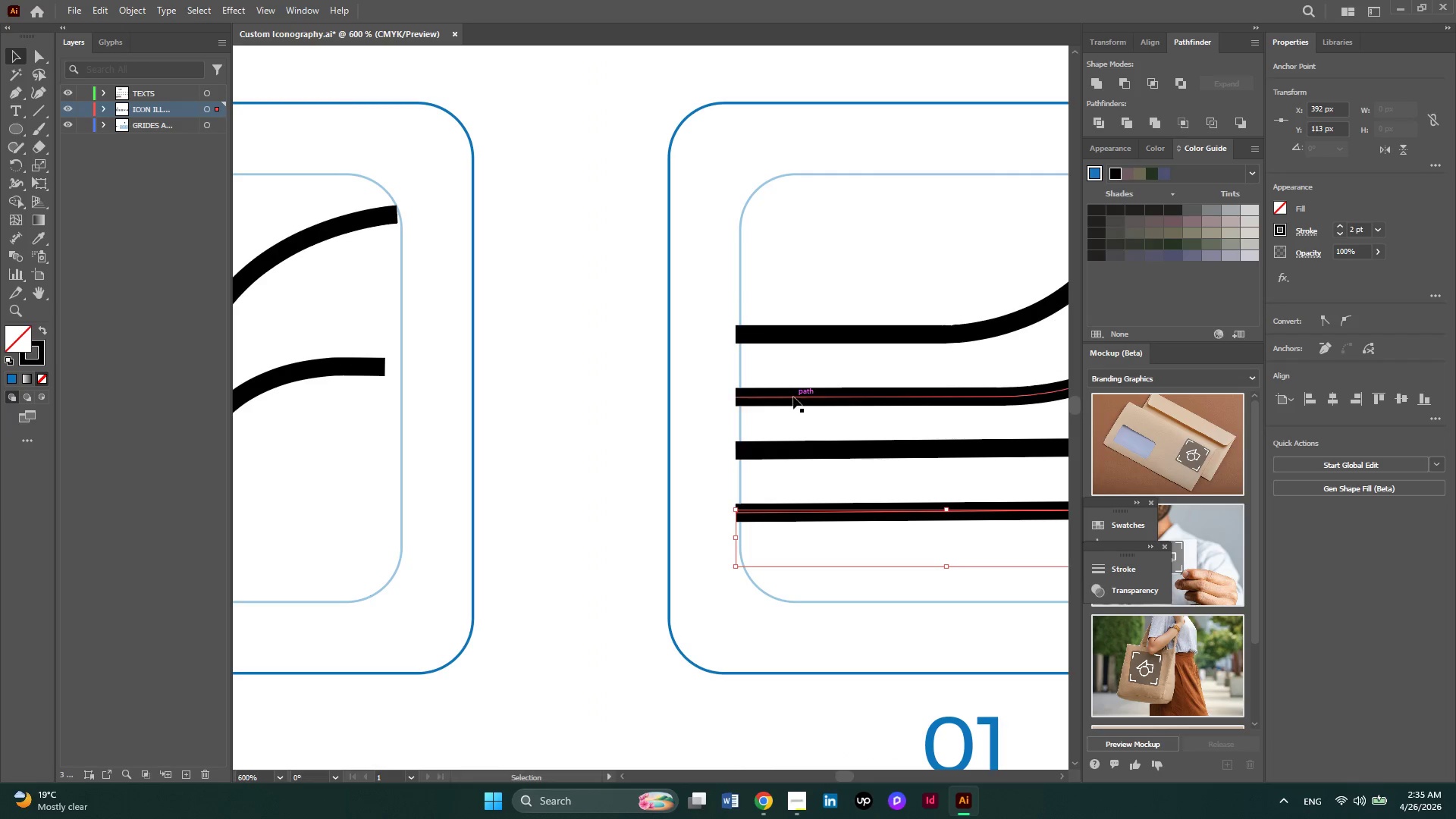 
left_click([792, 397])
 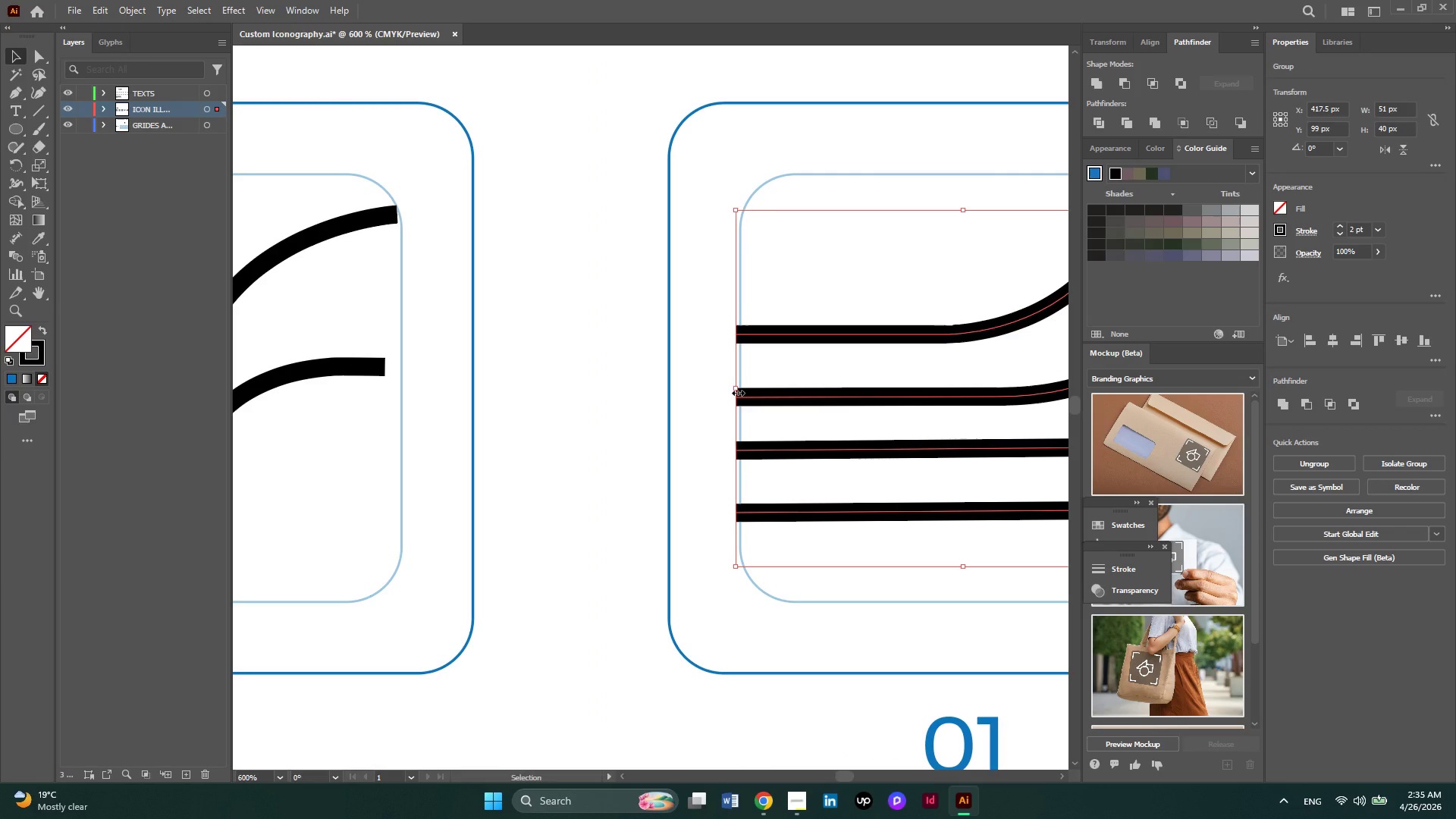 
left_click_drag(start_coordinate=[736, 391], to_coordinate=[740, 391])
 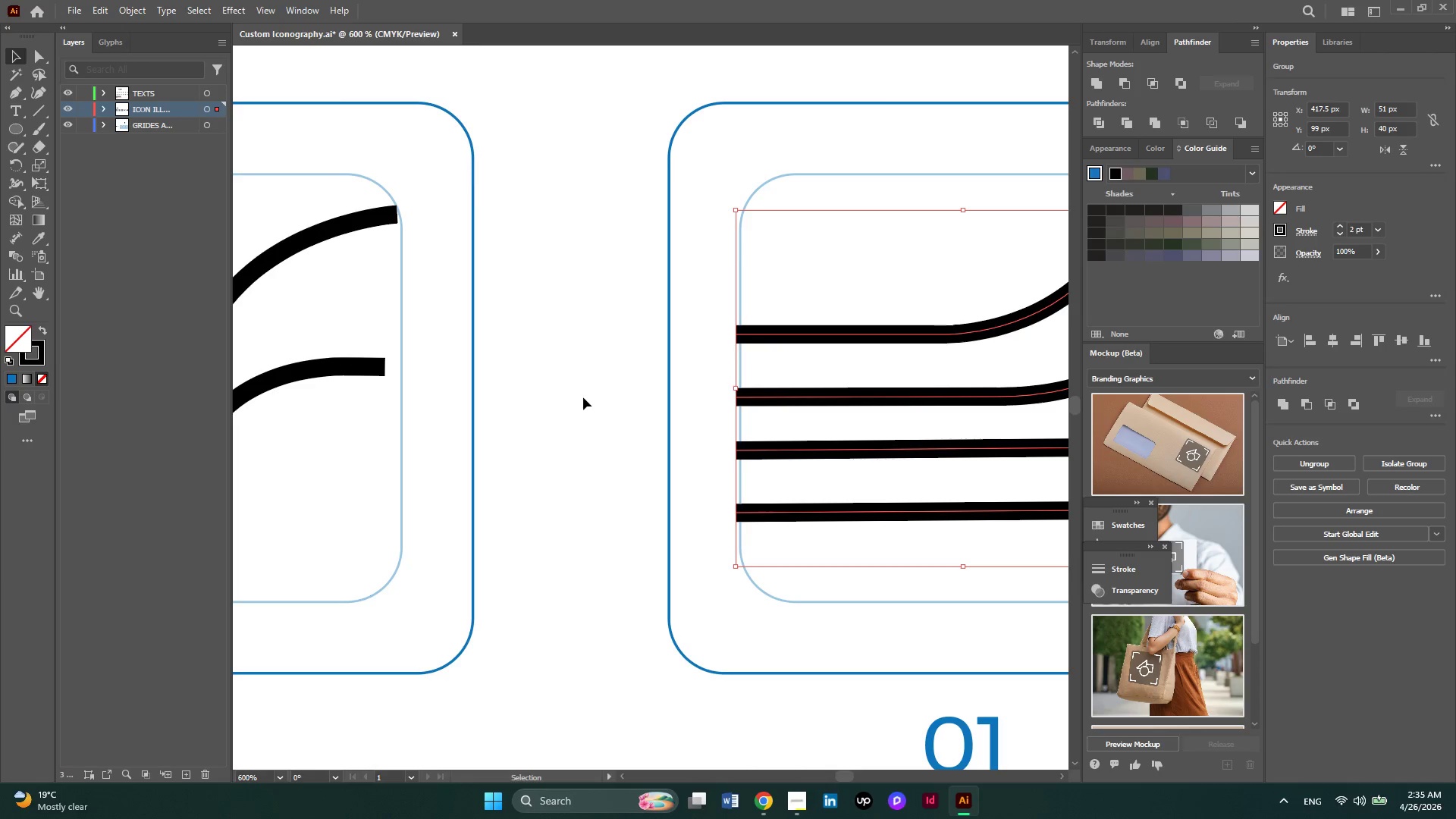 
hold_key(key=AltLeft, duration=0.83)
scroll: coordinate [582, 398], scroll_direction: down, amount: 1.0
 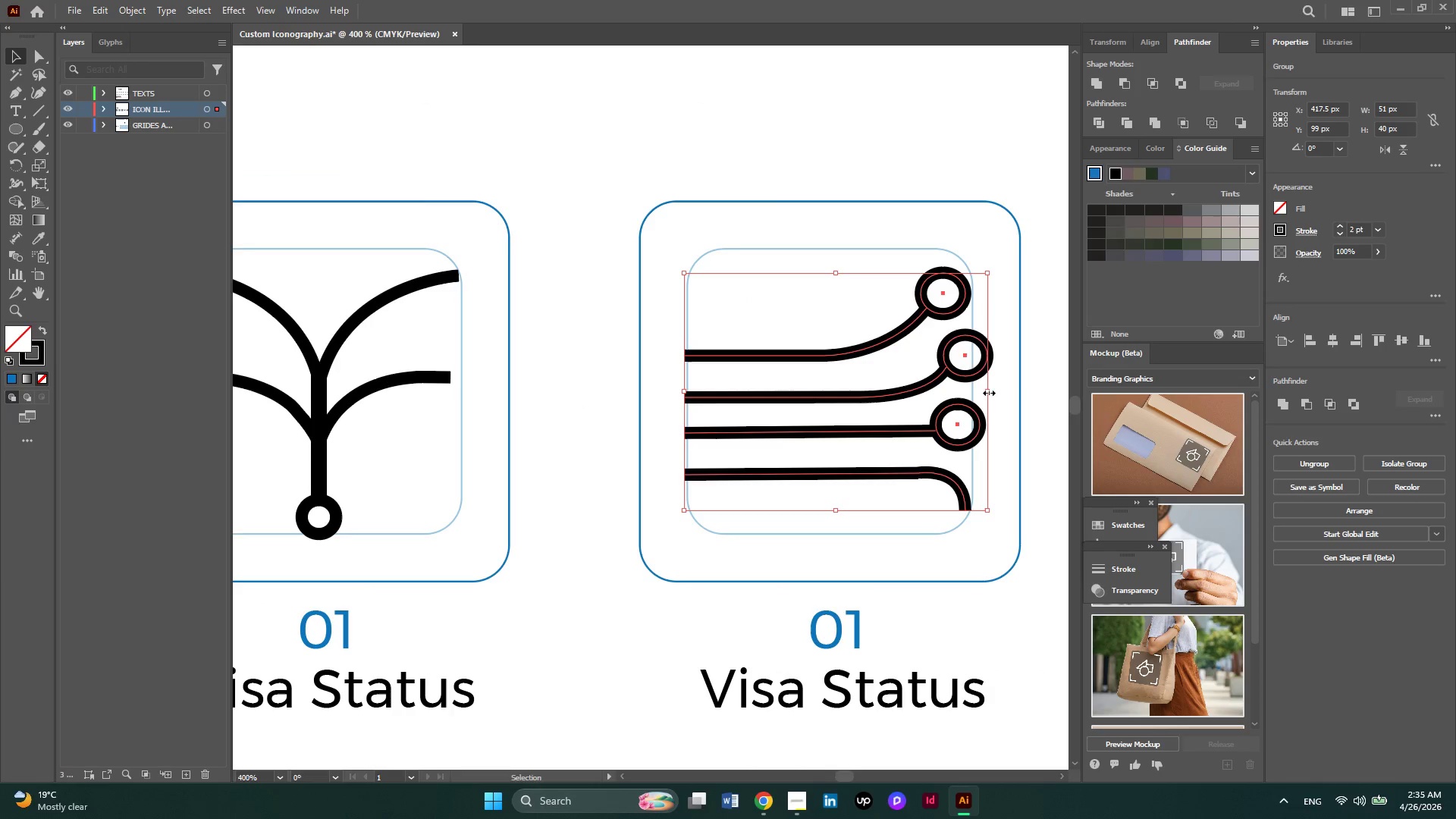 
left_click_drag(start_coordinate=[987, 390], to_coordinate=[960, 395])
 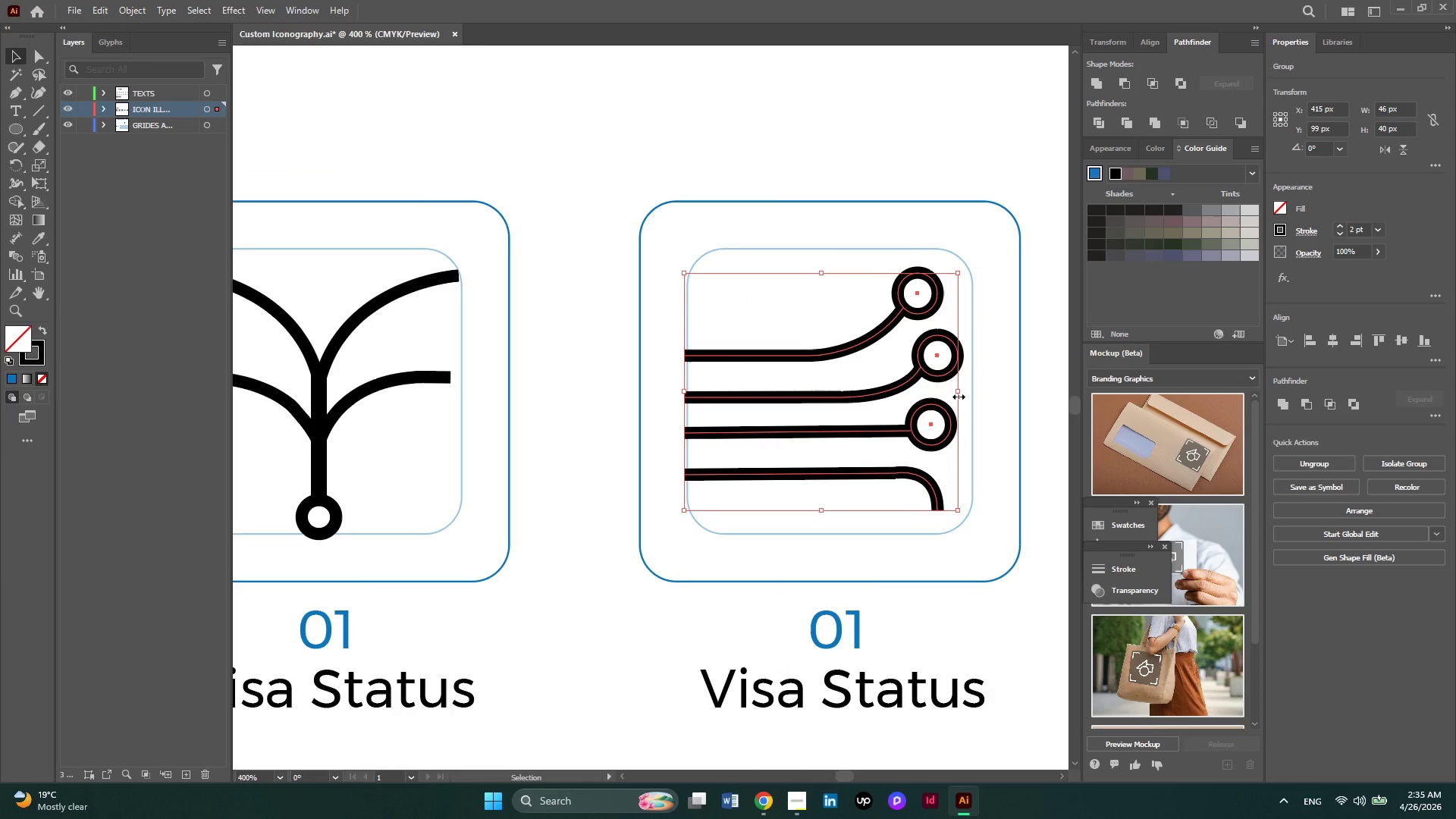 
left_click_drag(start_coordinate=[957, 395], to_coordinate=[963, 391])
 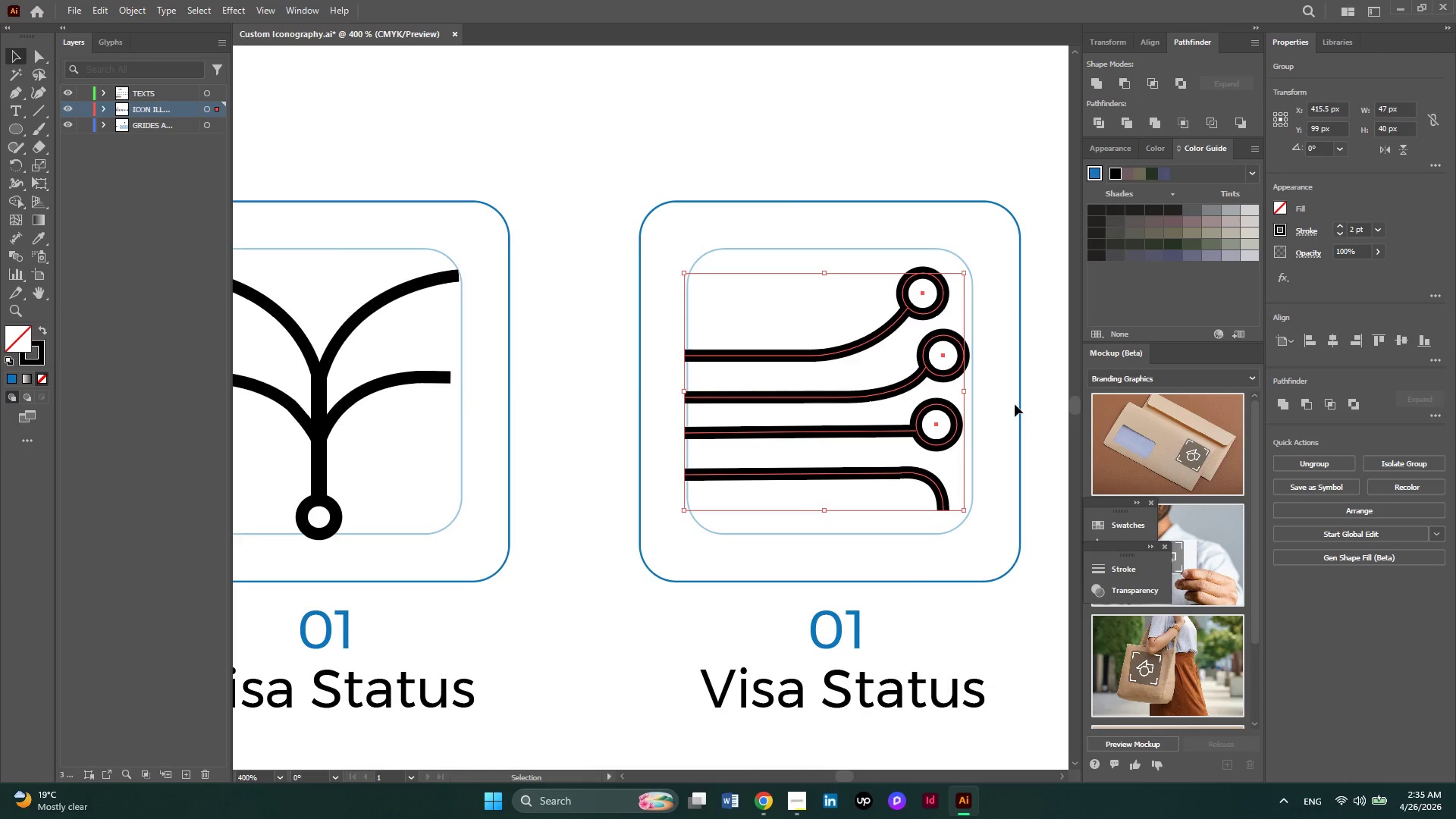 
key(ArrowRight)
 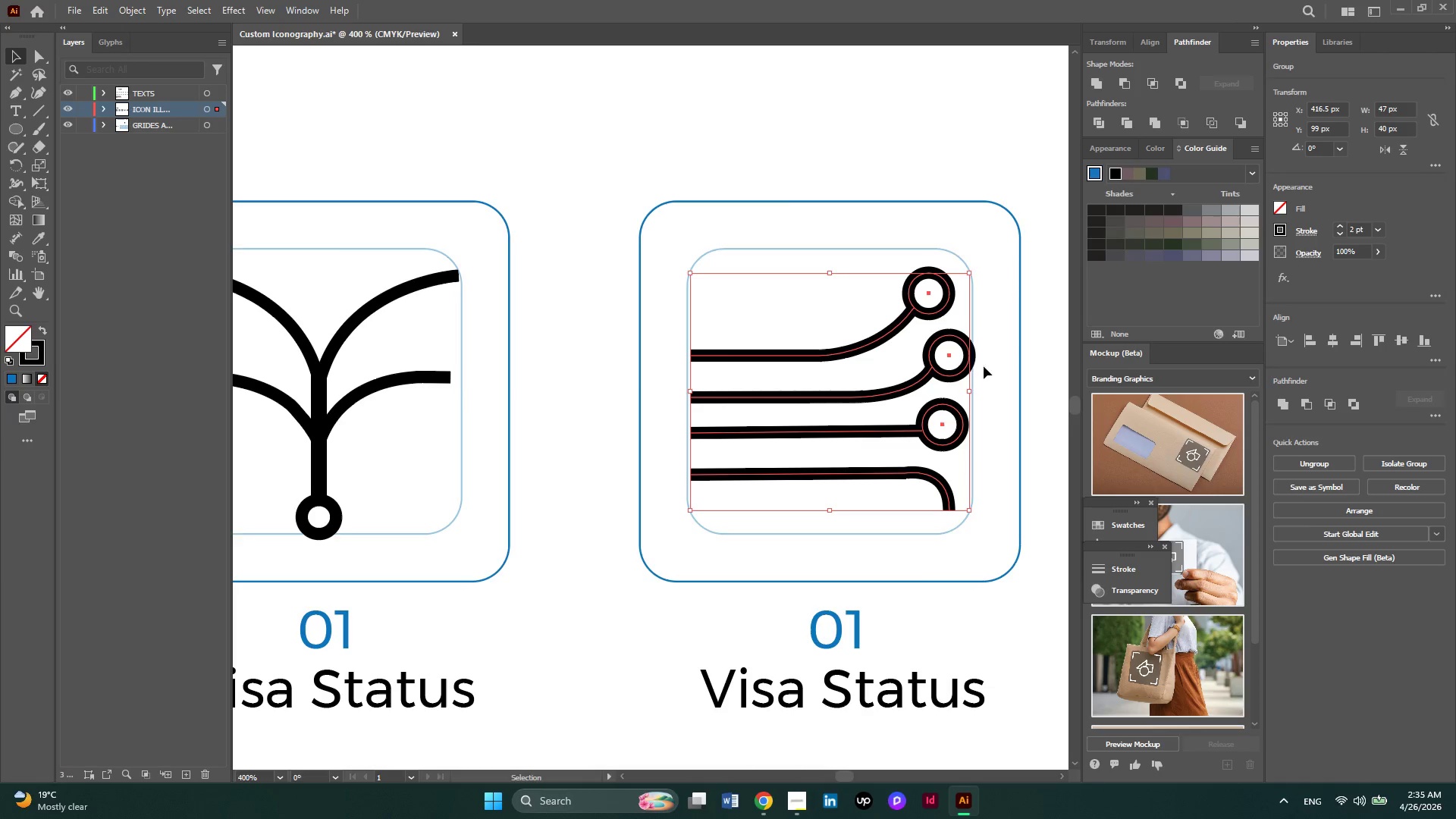 
hold_key(key=AltLeft, duration=0.62)
scroll: coordinate [710, 364], scroll_direction: up, amount: 2.0
 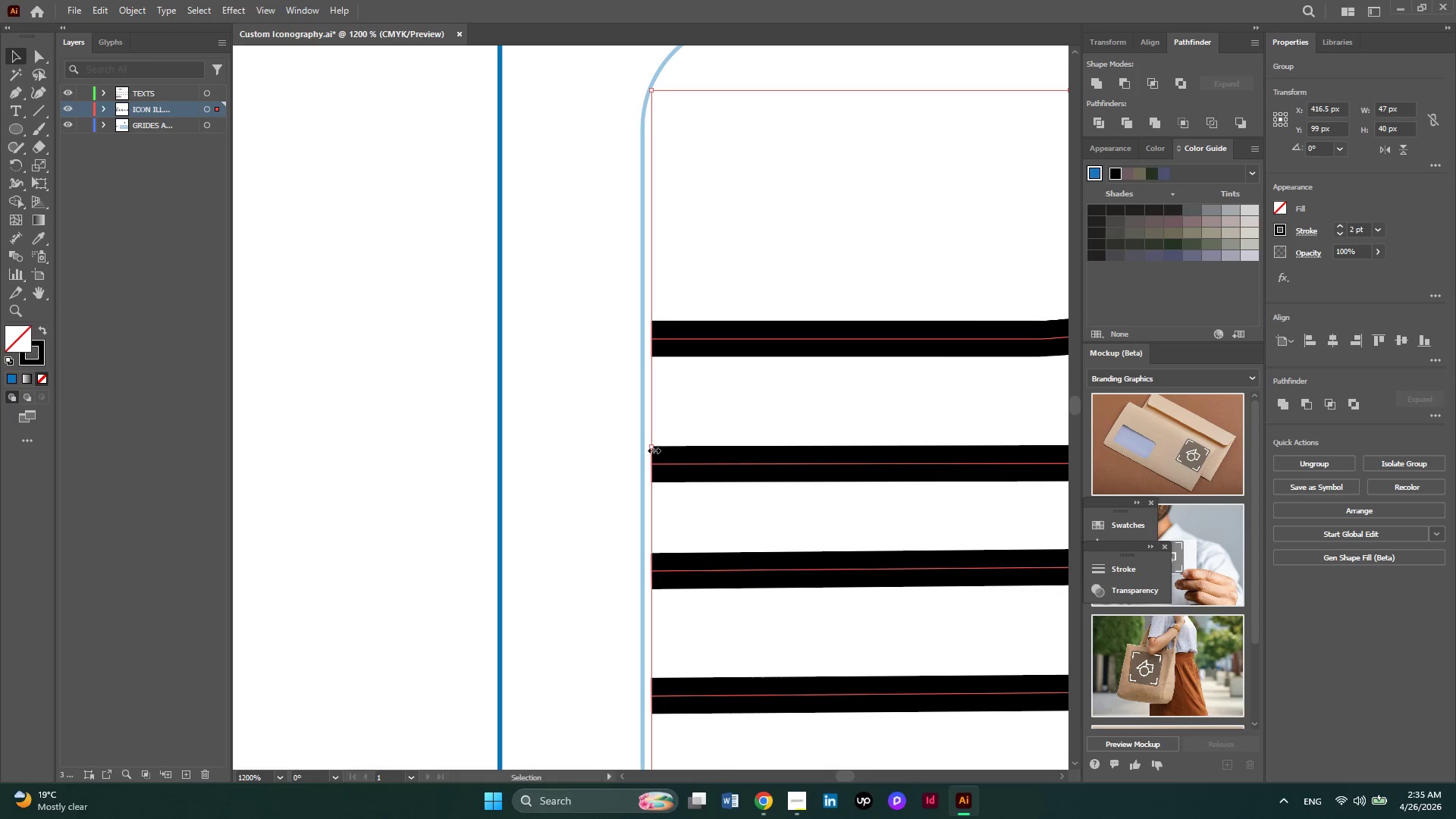 
left_click_drag(start_coordinate=[652, 449], to_coordinate=[642, 452])
 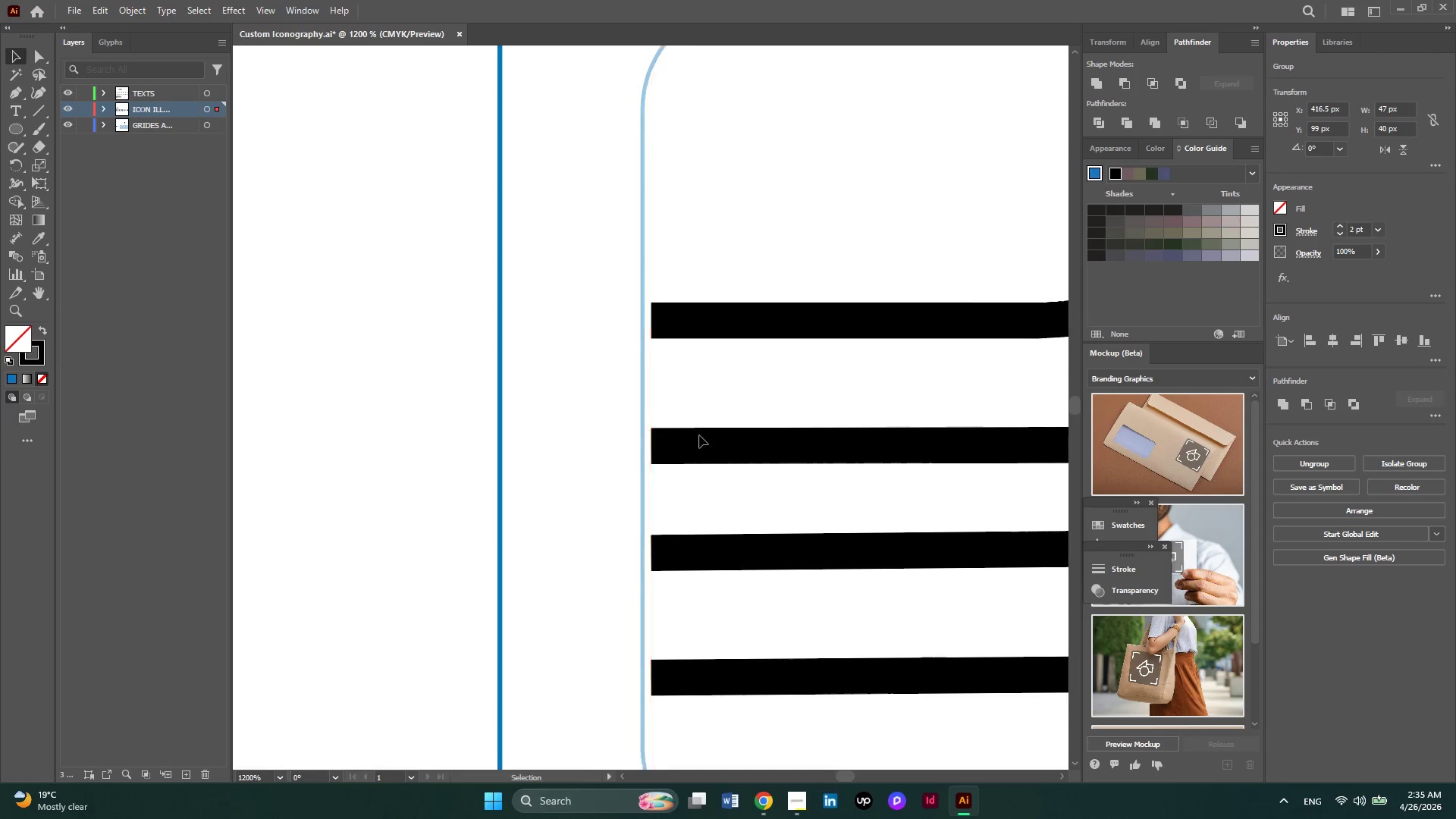 
key(Alt+AltLeft)
 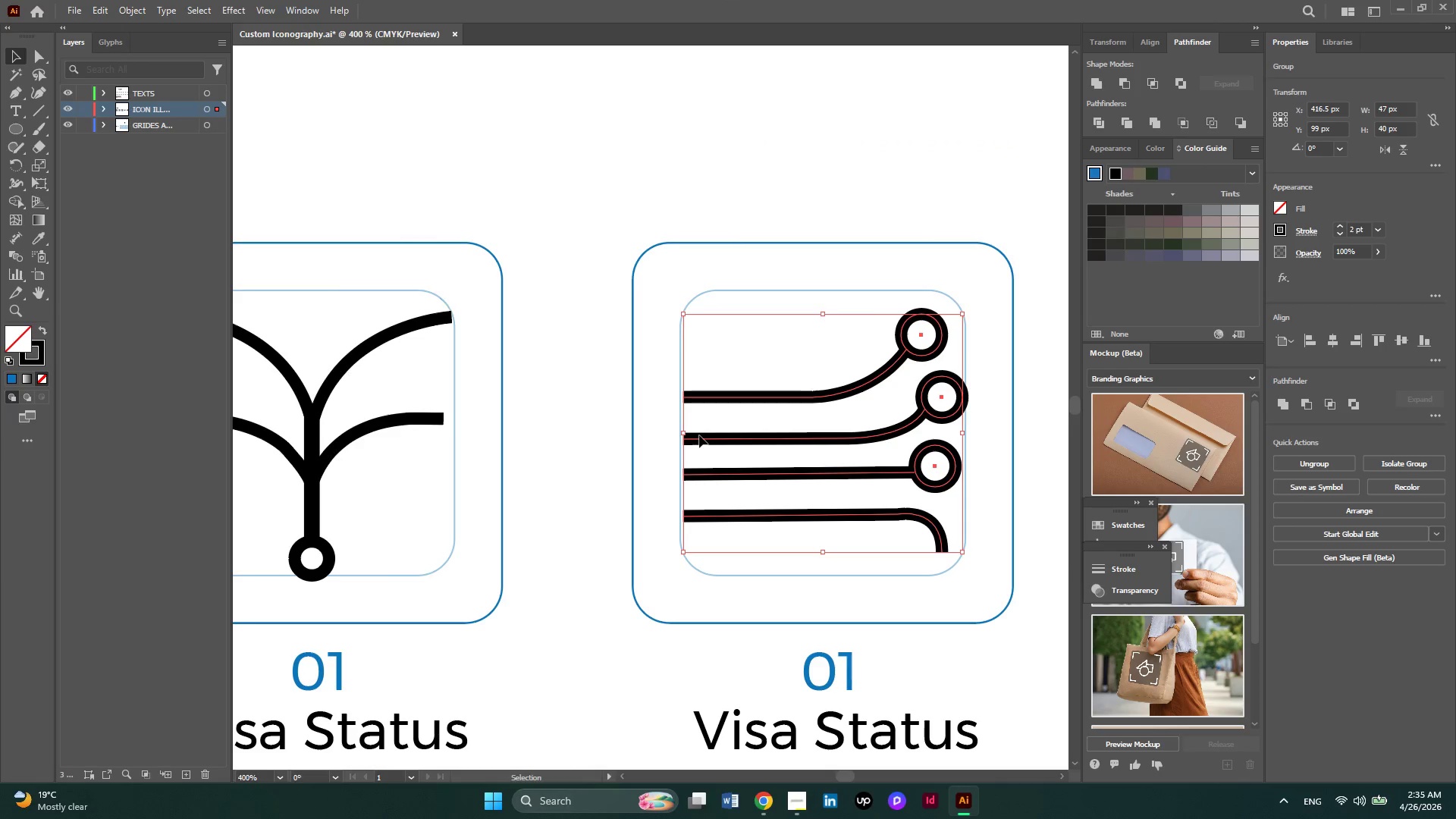 
hold_key(key=AltLeft, duration=0.31)
scroll: coordinate [699, 435], scroll_direction: down, amount: 3.0
 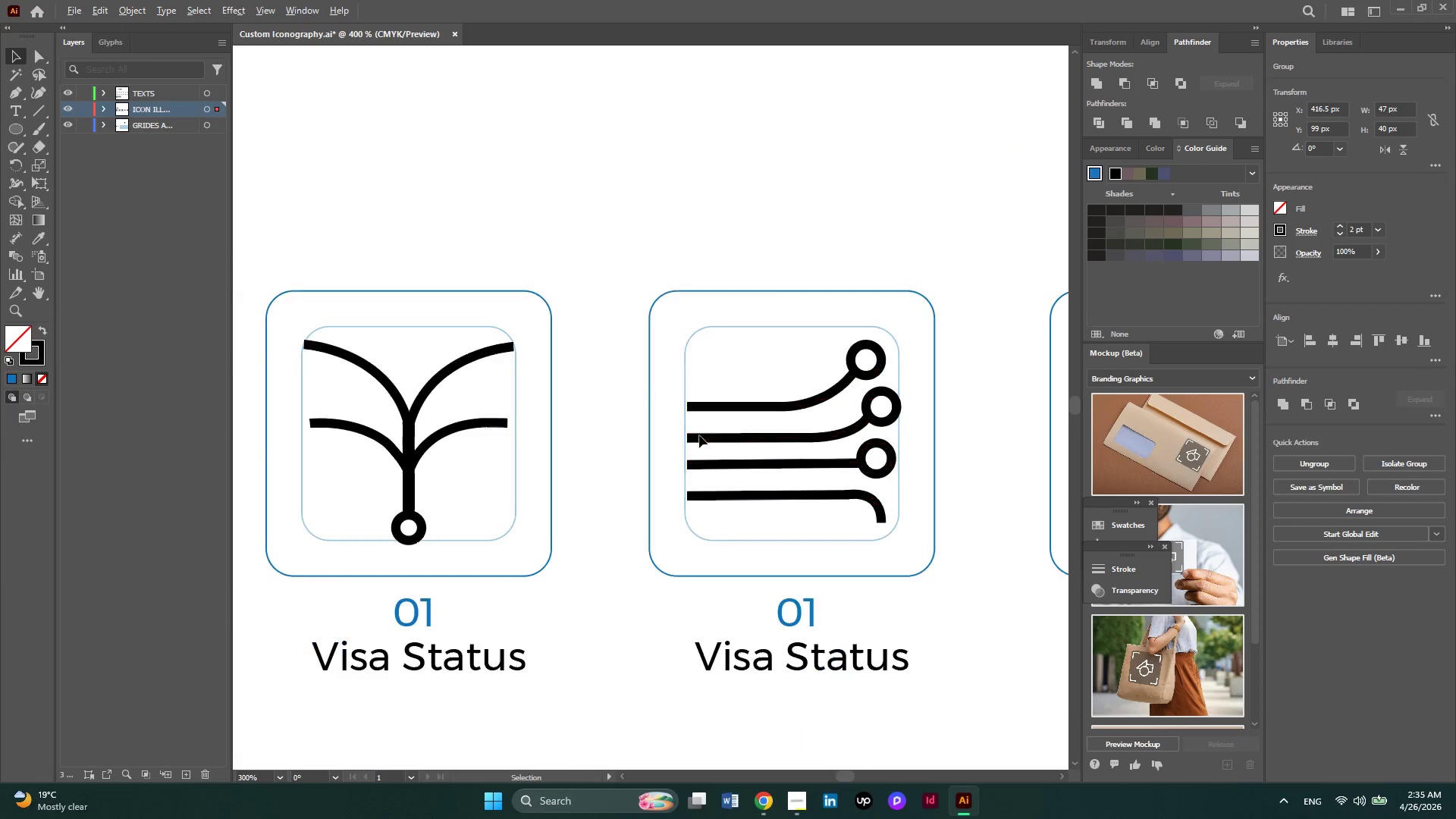 
left_click([978, 370])
 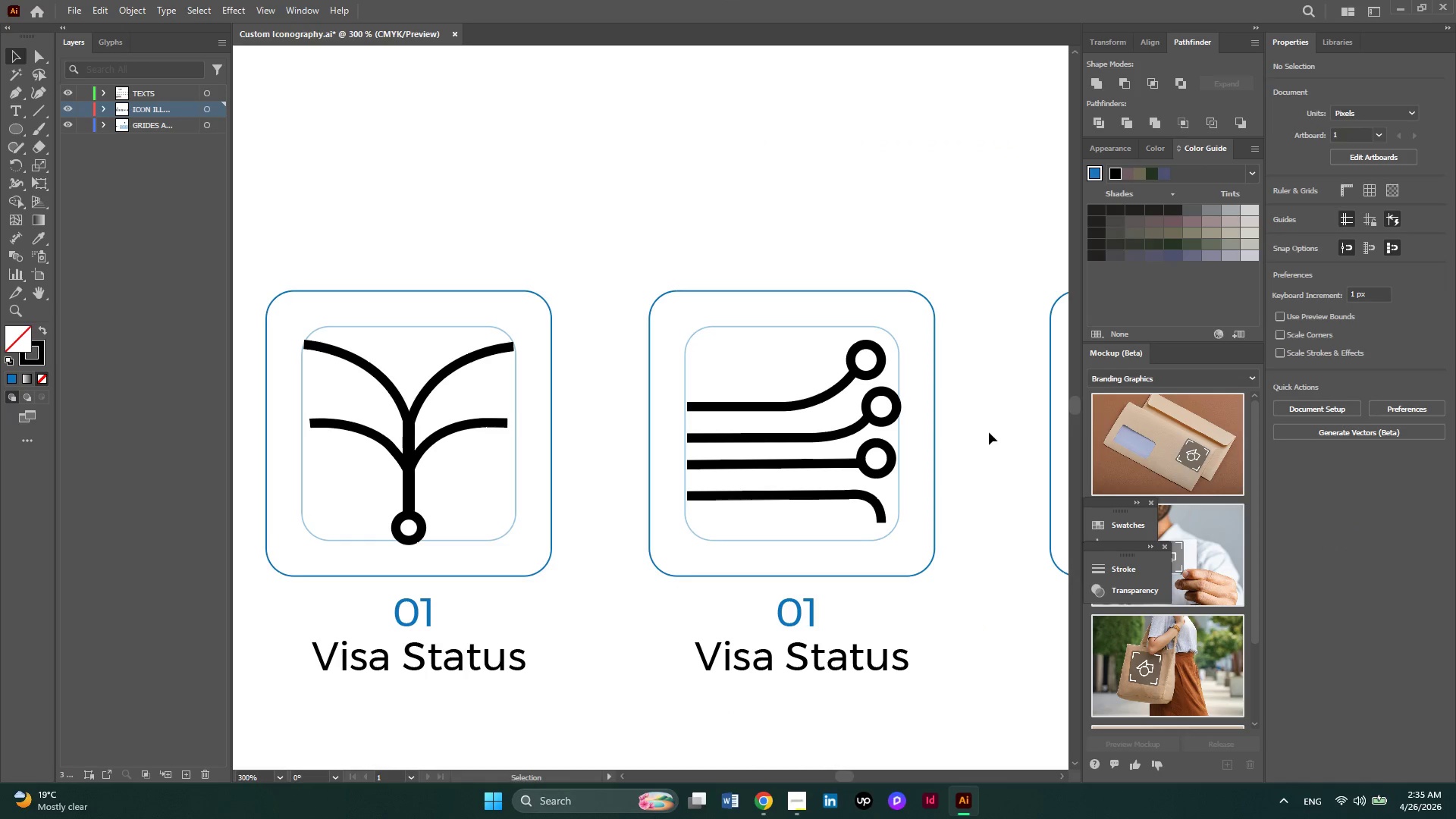 
hold_key(key=AltLeft, duration=0.34)
scroll: coordinate [955, 456], scroll_direction: down, amount: 2.0
 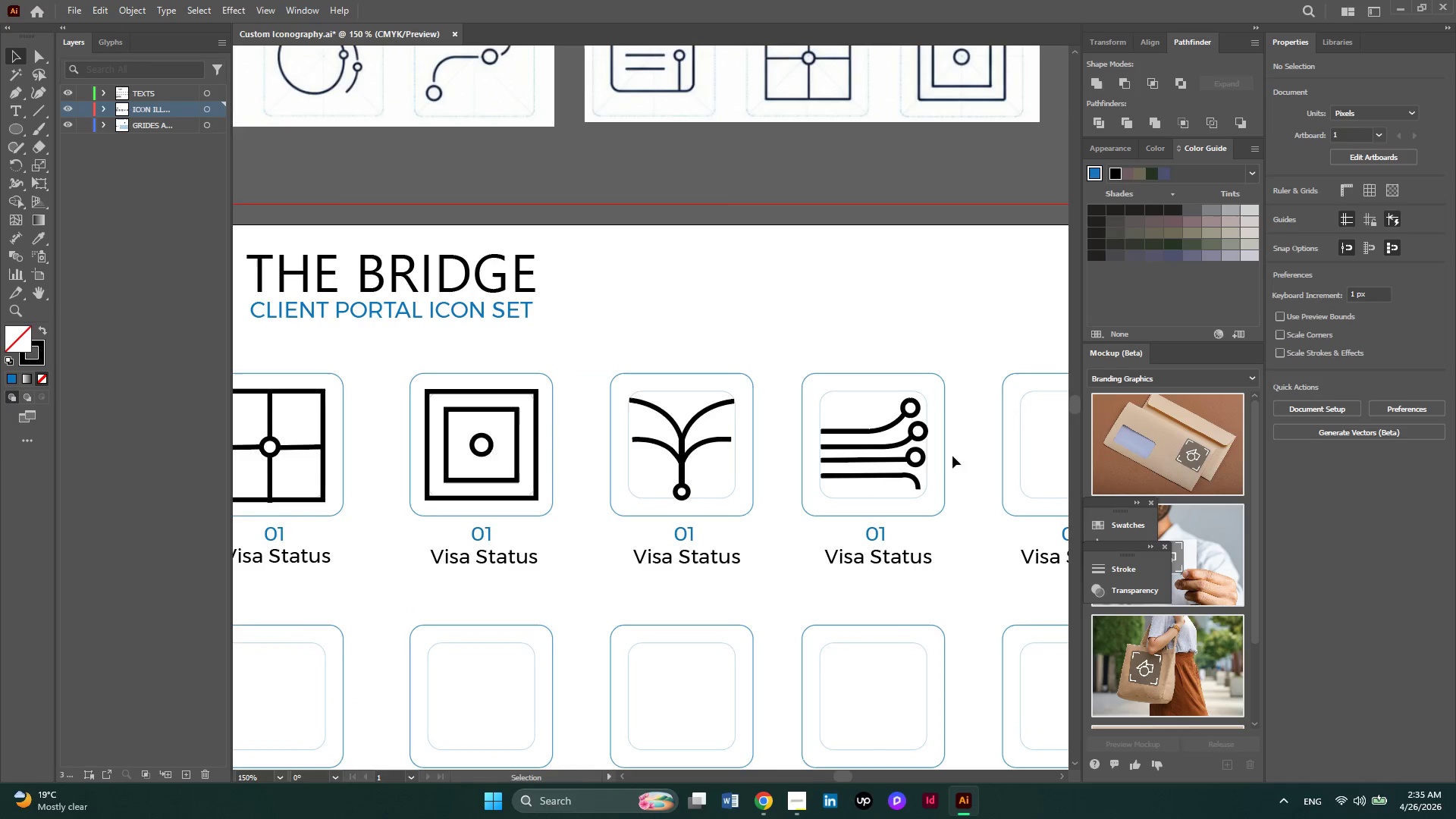 
hold_key(key=AltLeft, duration=0.39)
scroll: coordinate [913, 455], scroll_direction: down, amount: 1.0
 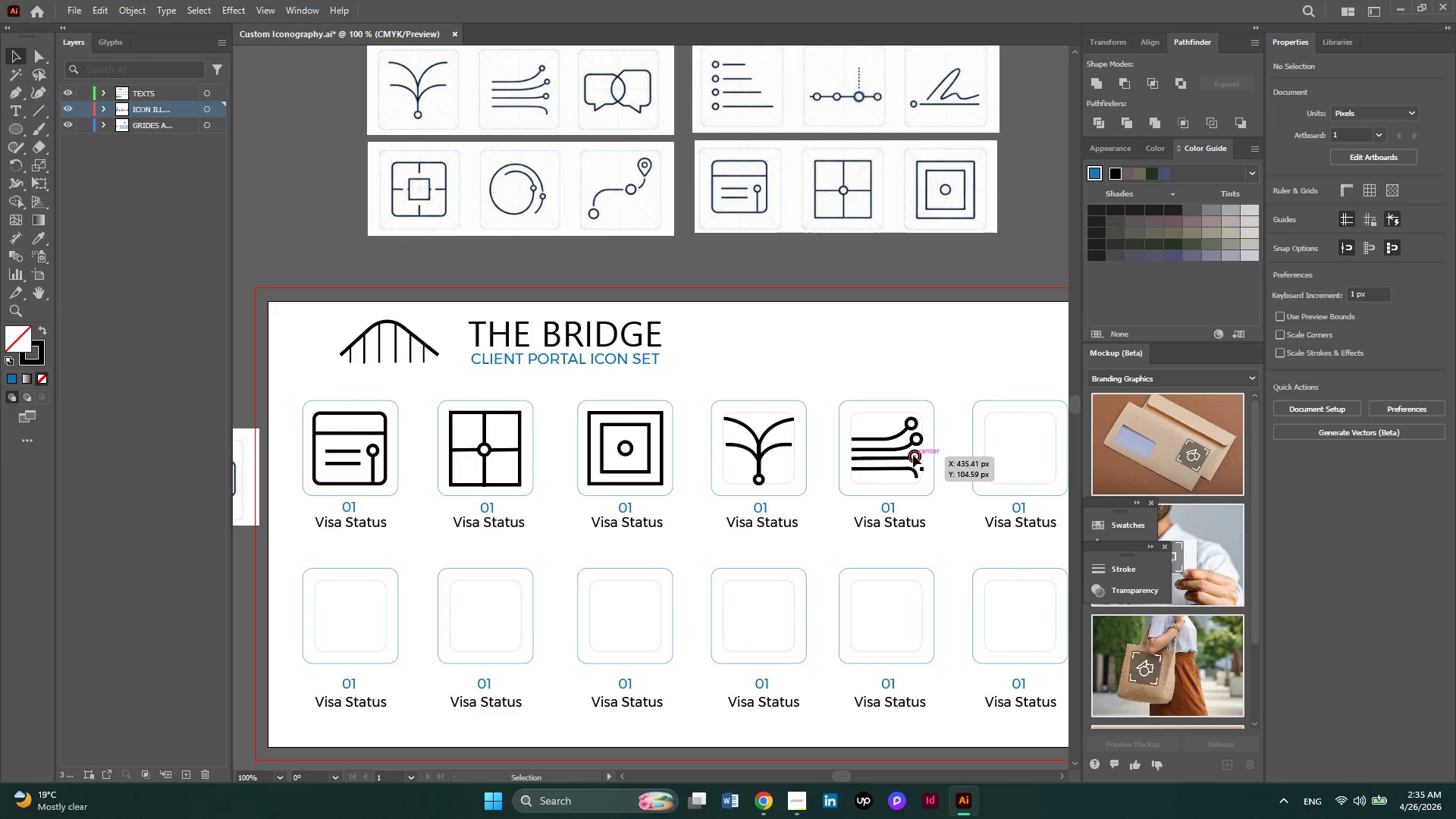 
hold_key(key=AltLeft, duration=0.34)
 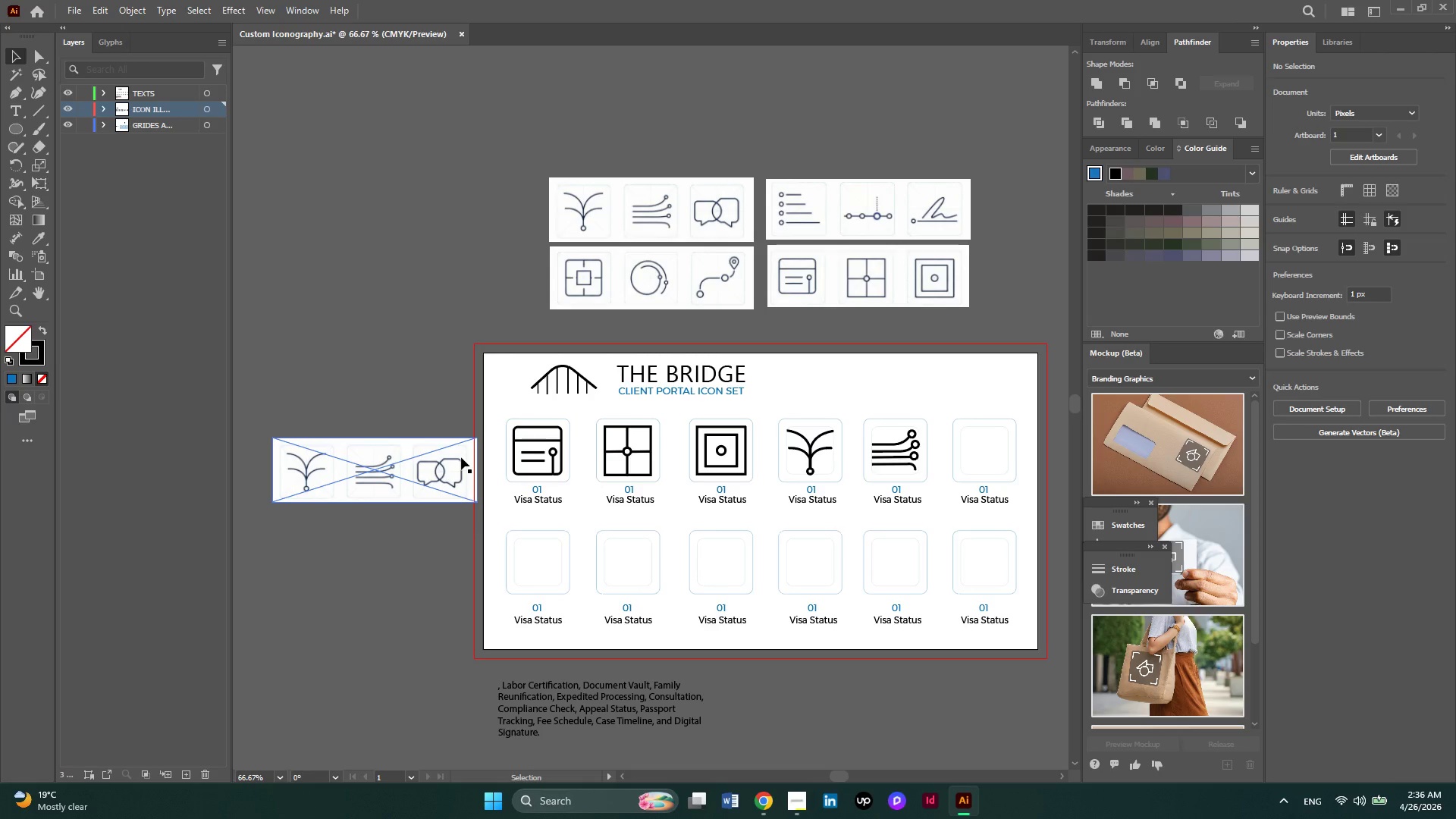 
hold_key(key=AltLeft, duration=0.56)
scroll: coordinate [411, 485], scroll_direction: up, amount: 2.0
 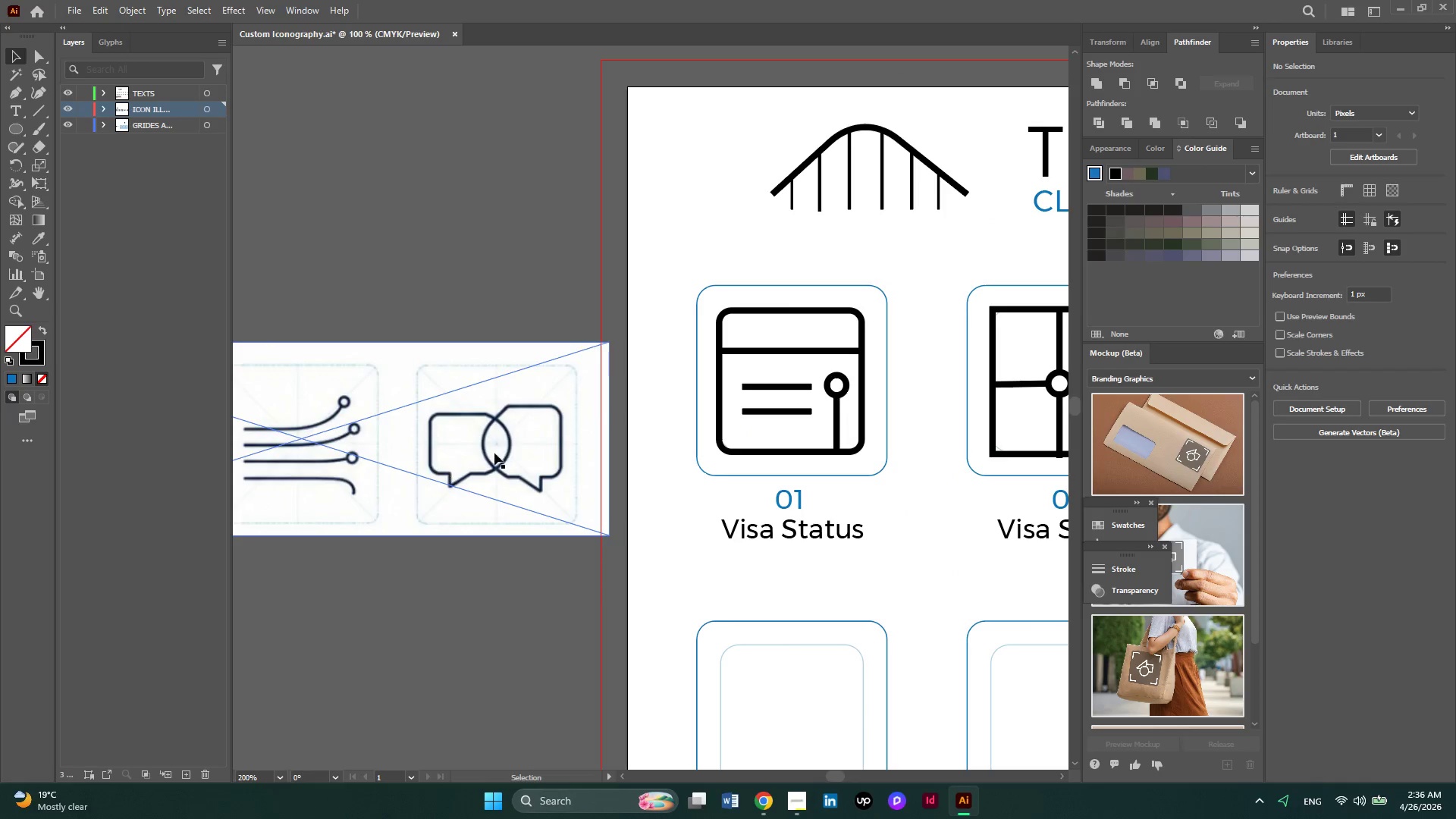 
hold_key(key=AltLeft, duration=0.39)
scroll: coordinate [516, 441], scroll_direction: up, amount: 2.0
 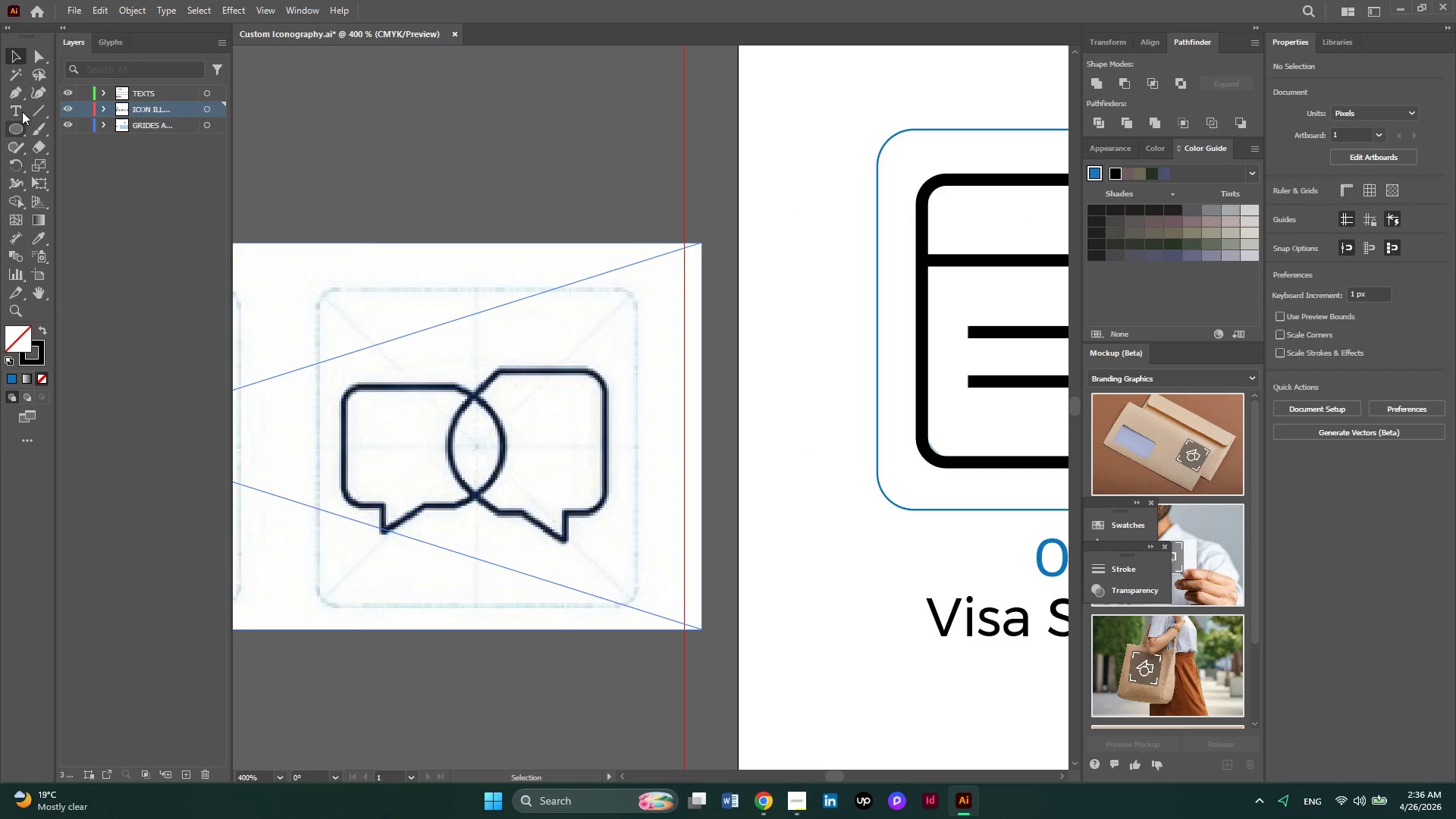 
mouse_move([53, 98])
 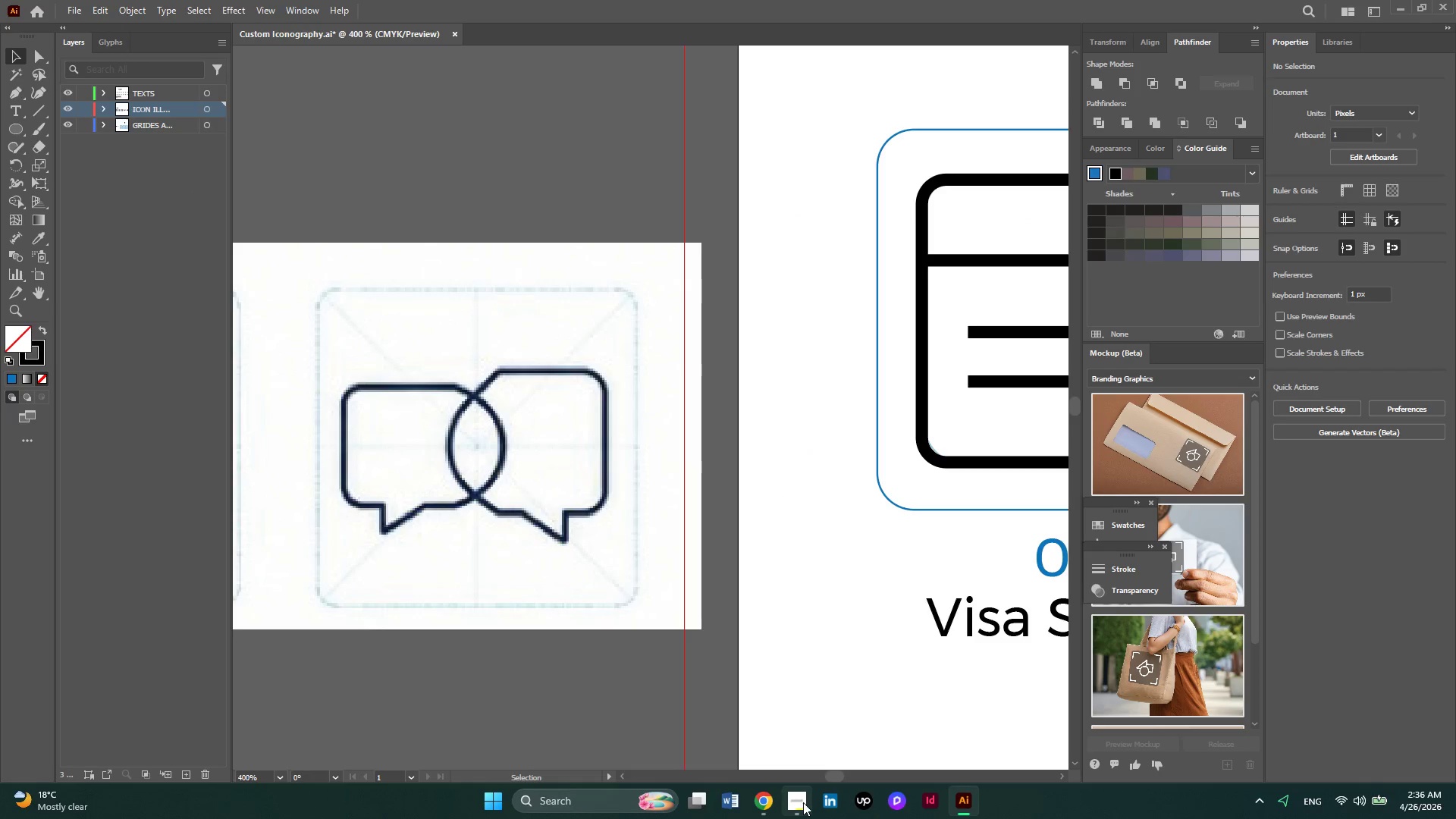 
left_click([803, 802])